 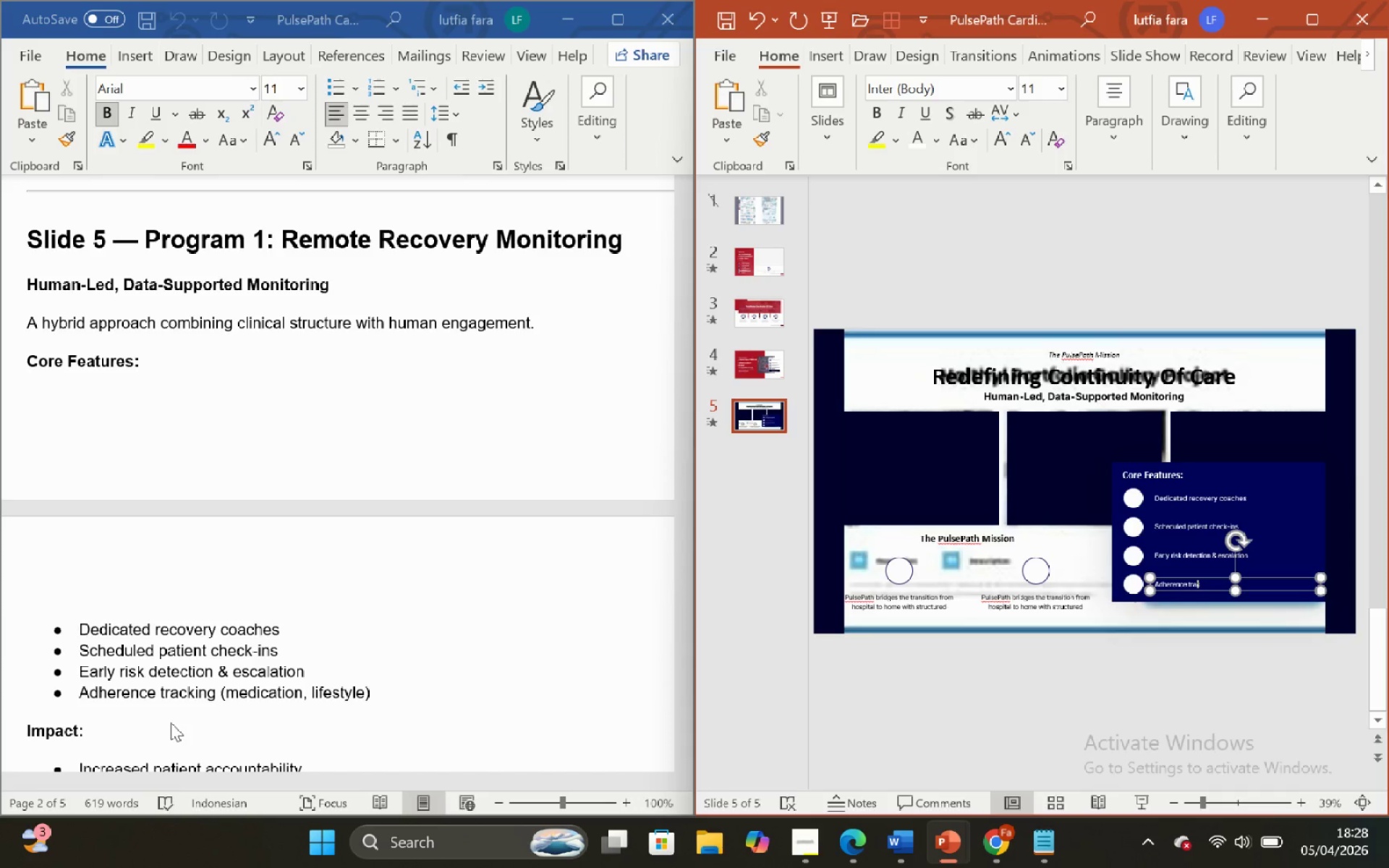 
hold_key(key=ShiftRight, duration=0.92)
 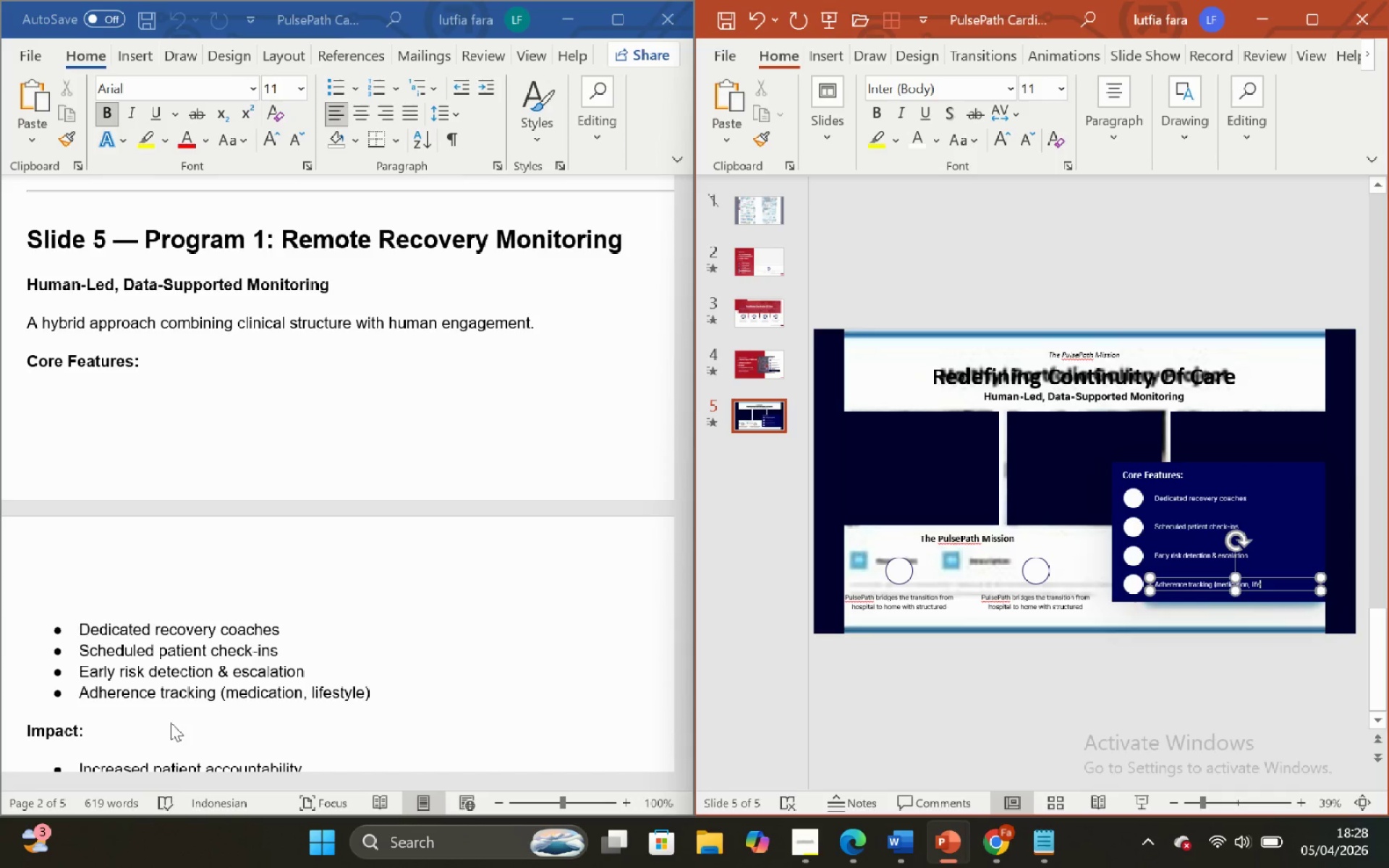 
wait(19.39)
 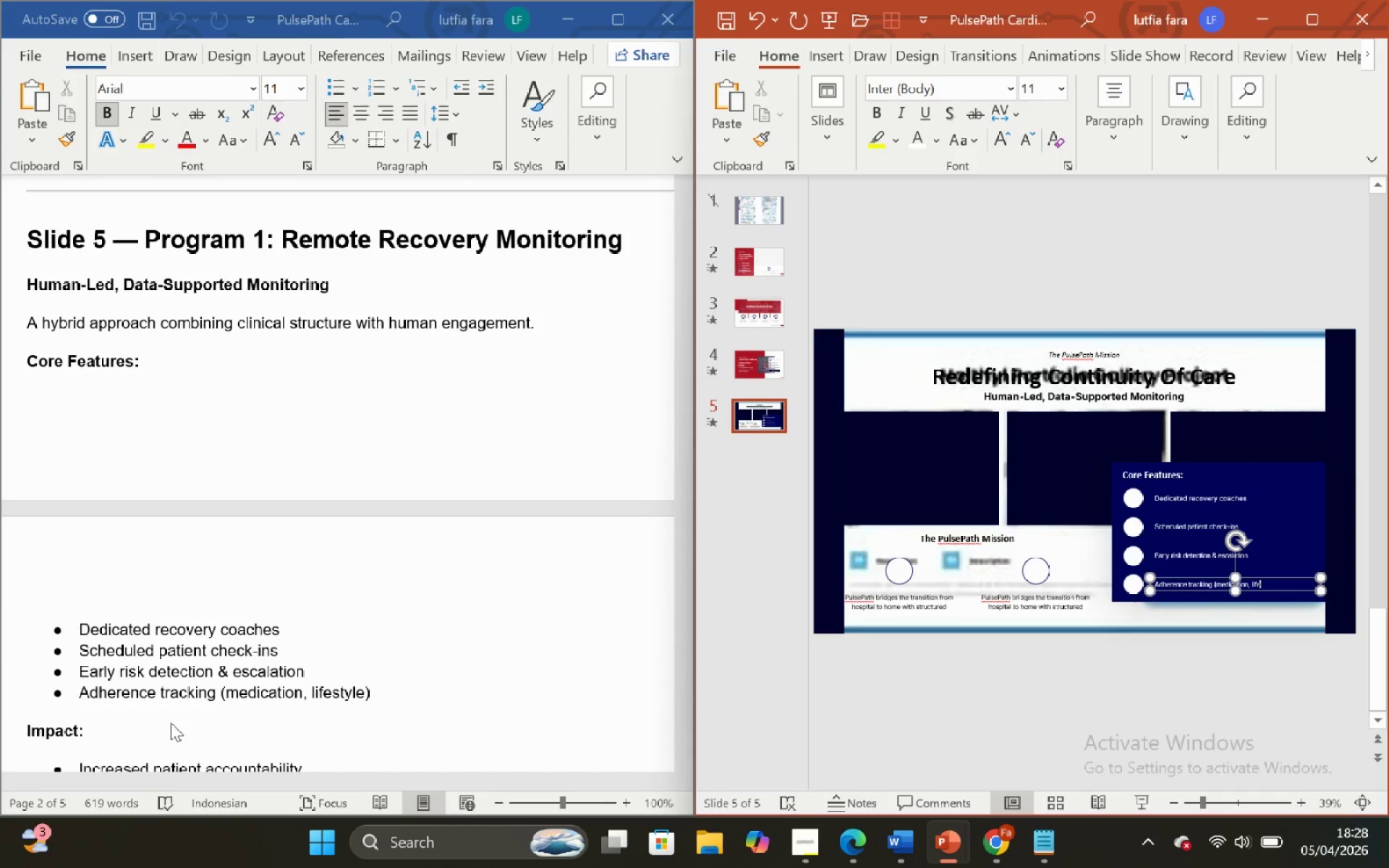 
hold_key(key=ShiftRight, duration=0.91)
 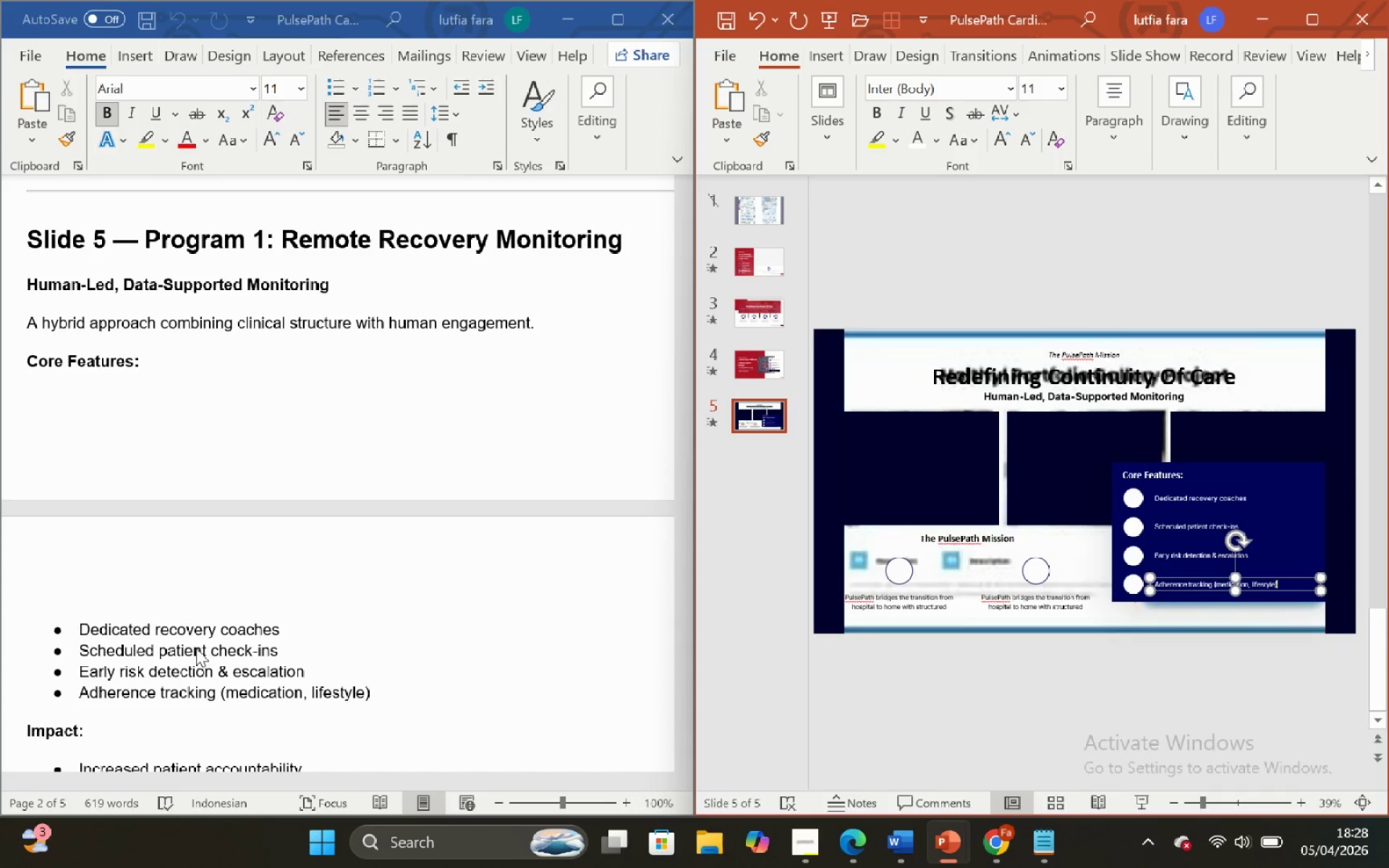 
scroll: coordinate [200, 637], scroll_direction: down, amount: 2.0
 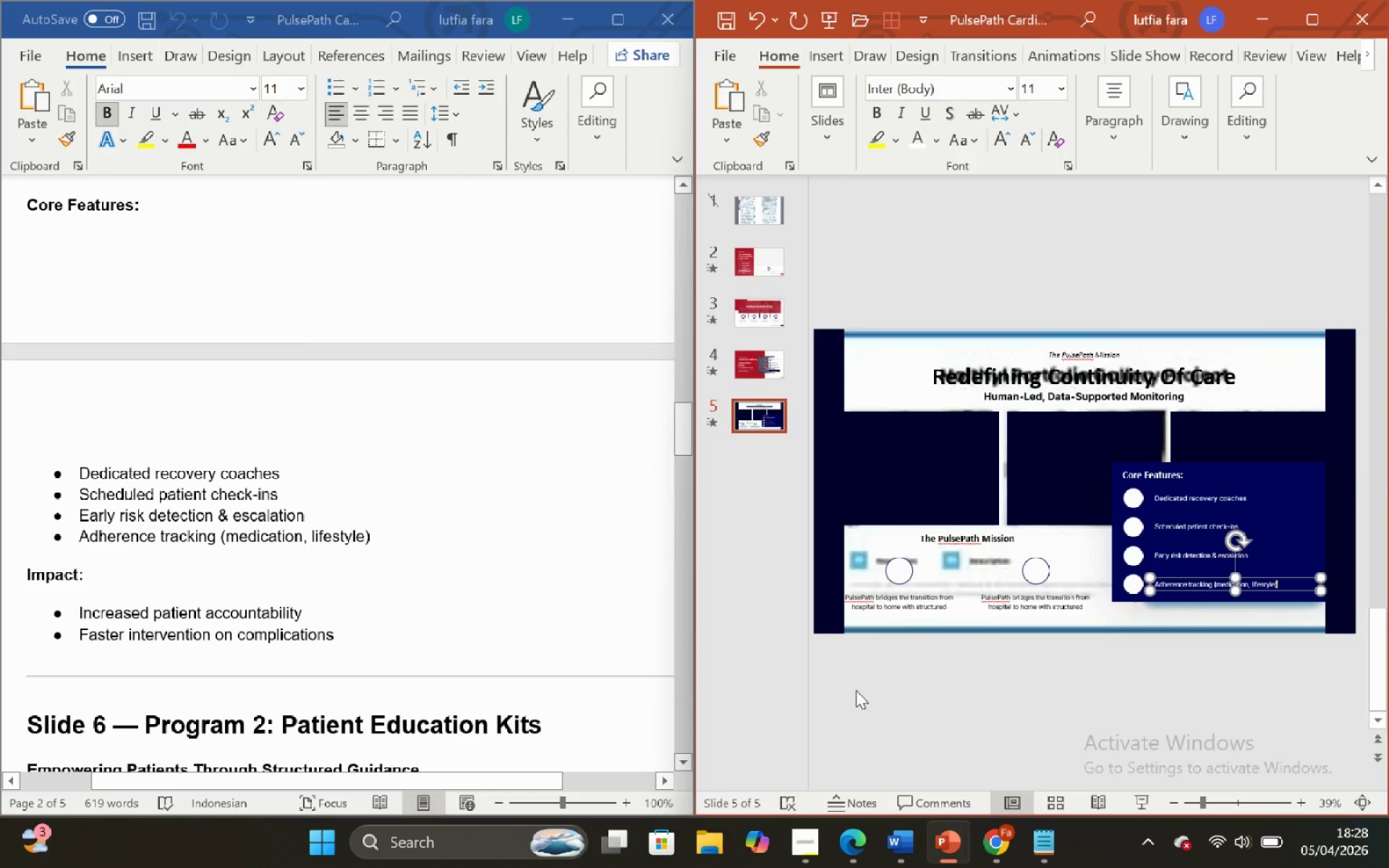 
wait(8.11)
 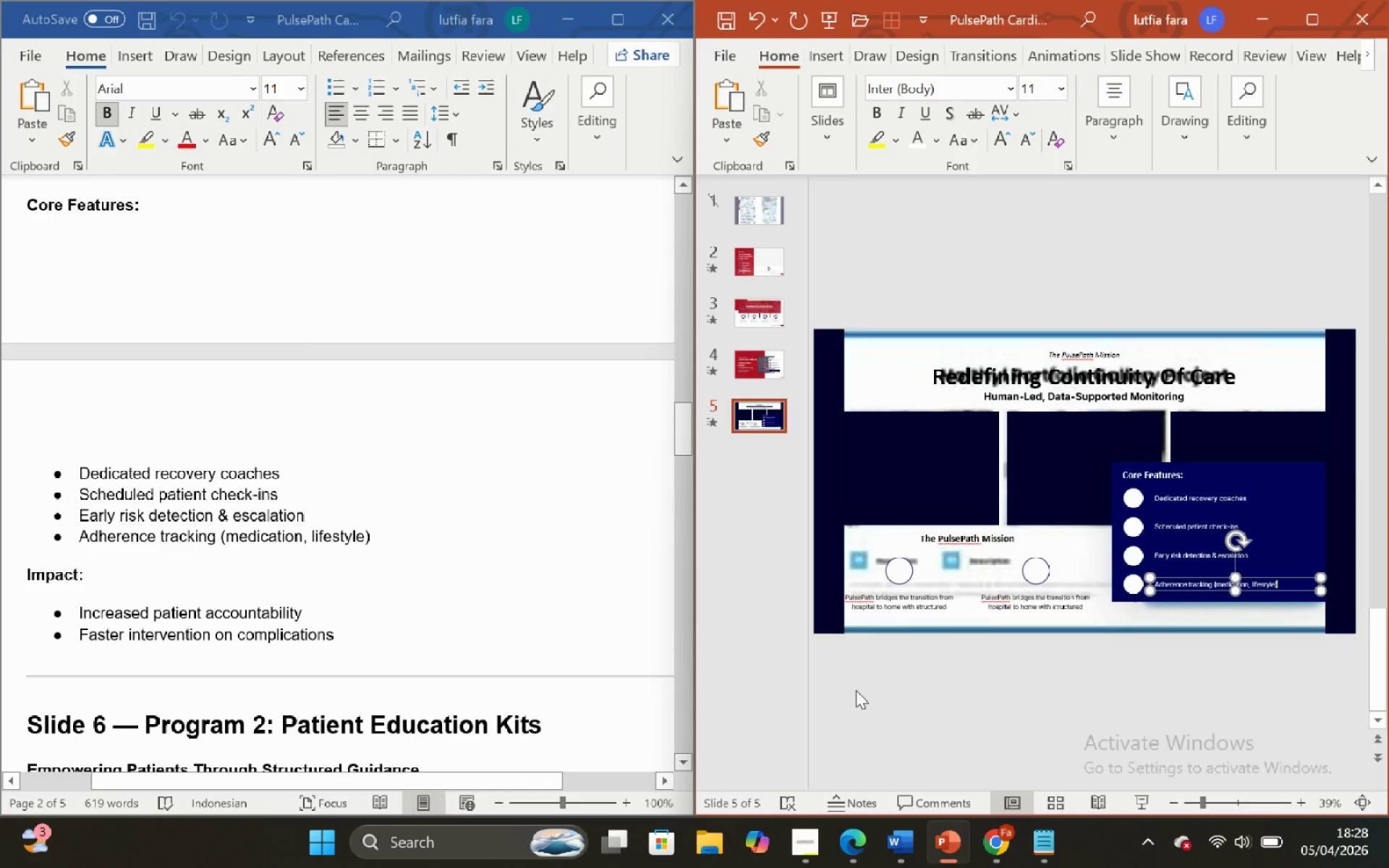 
left_click([1004, 537])
 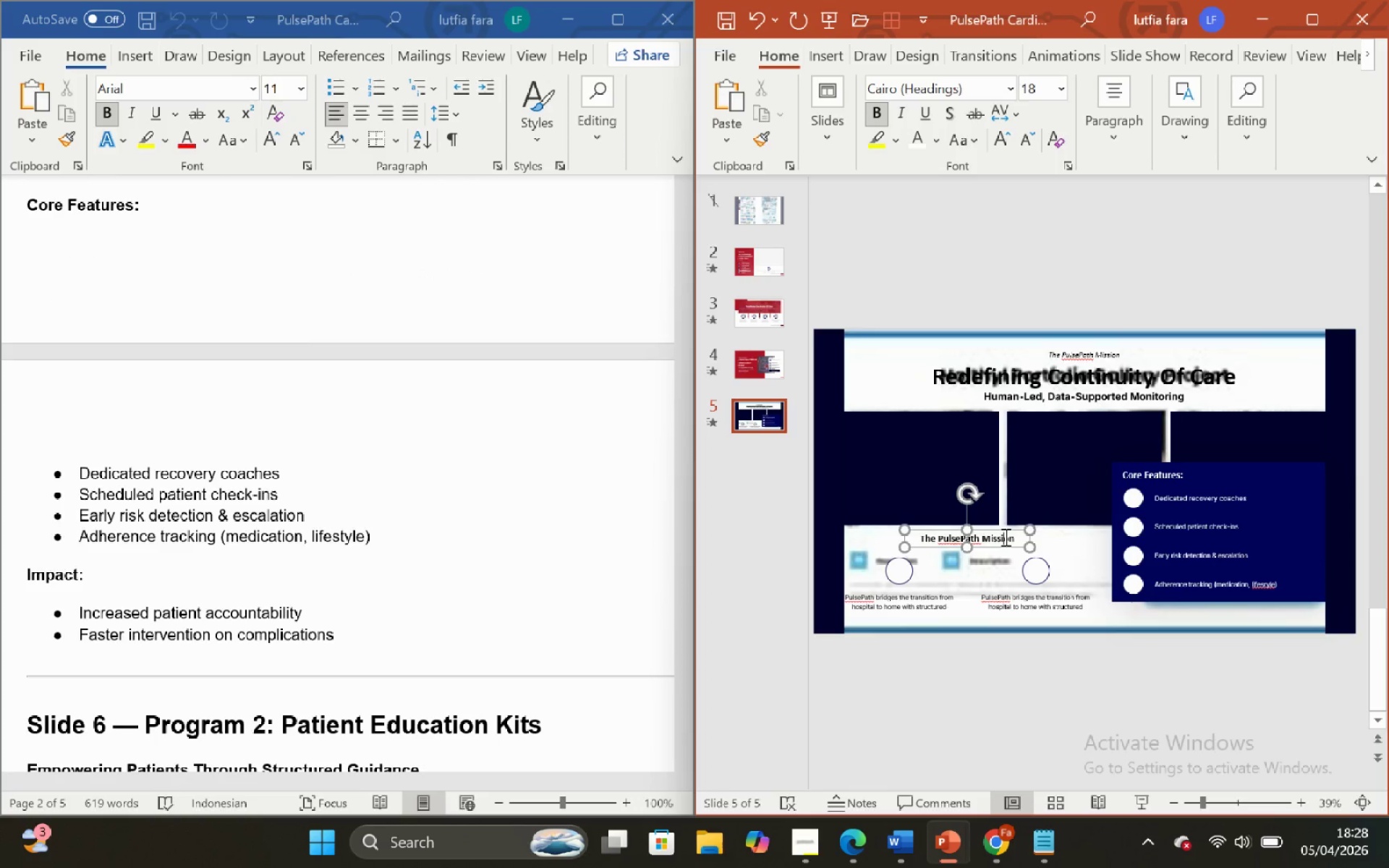 
key(ArrowRight)
 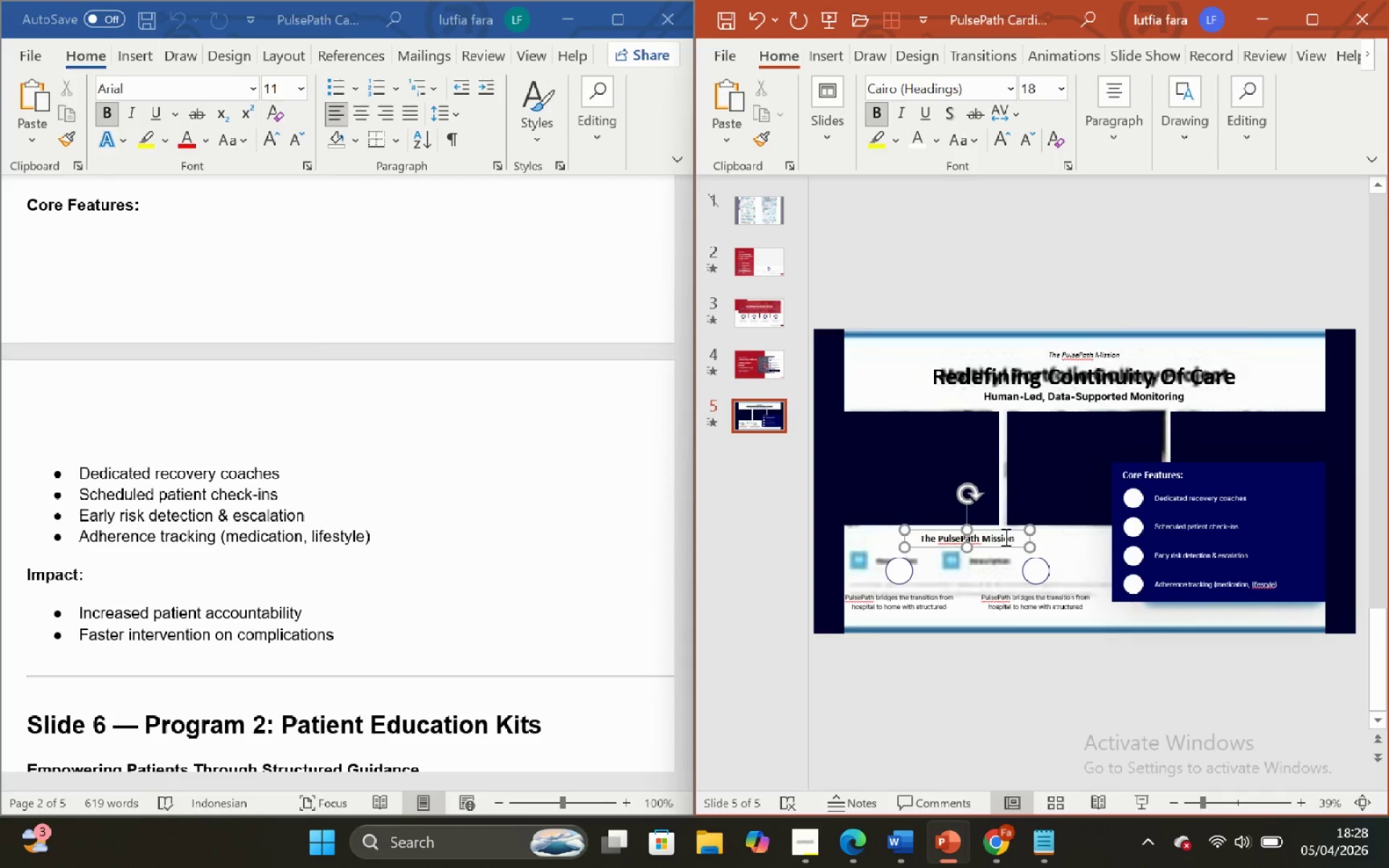 
key(ArrowRight)
 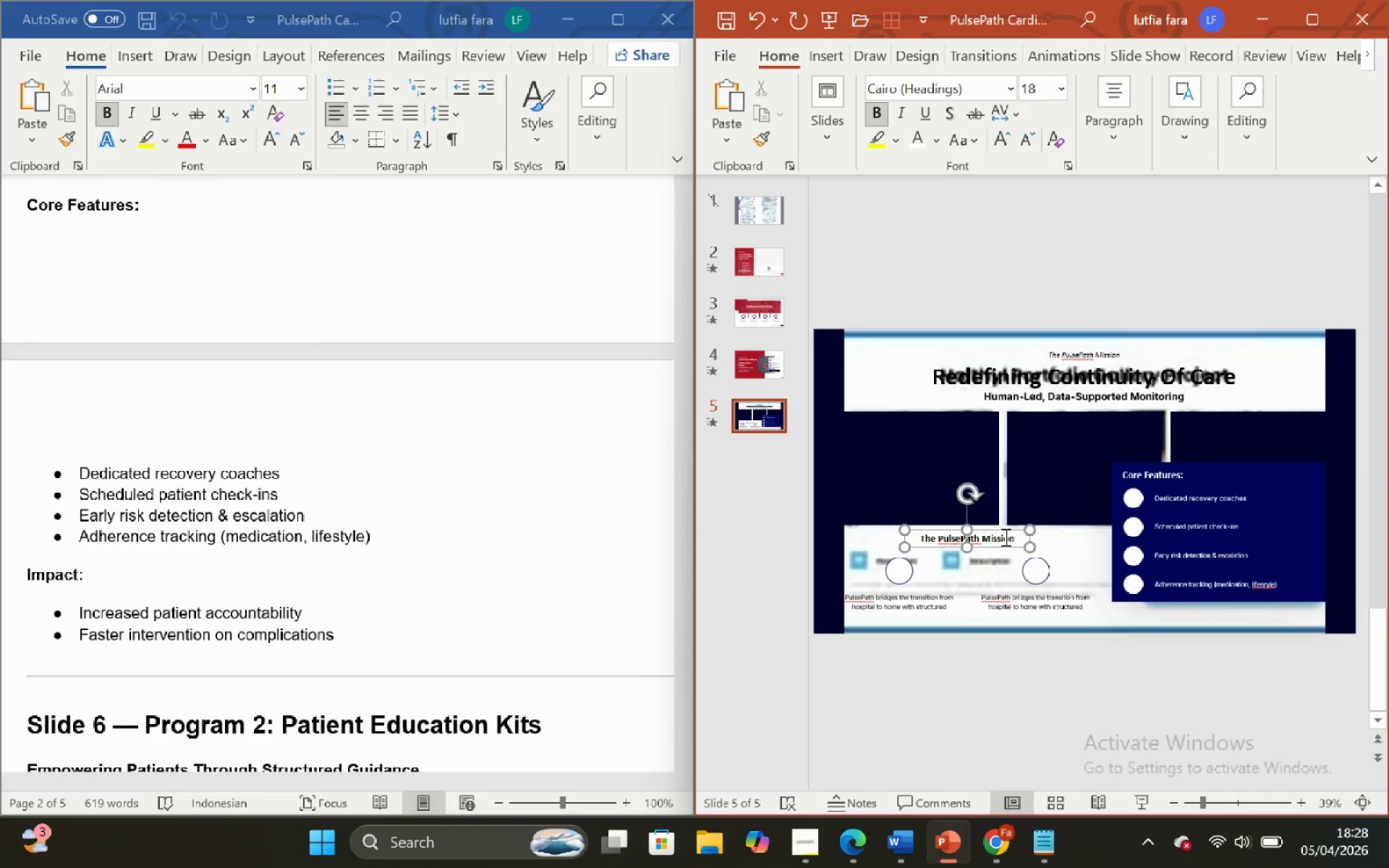 
key(Backspace)
 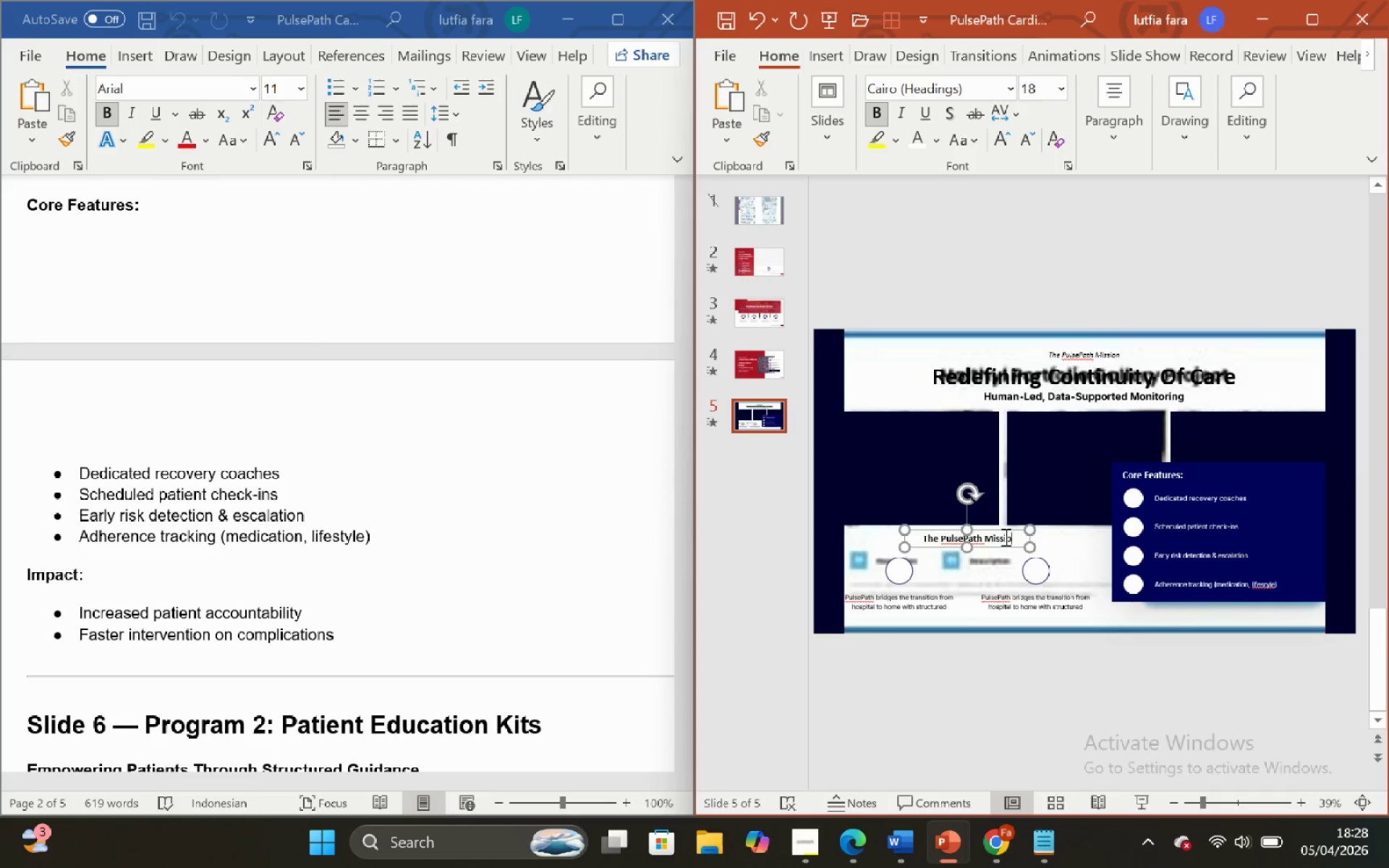 
key(Backspace)
 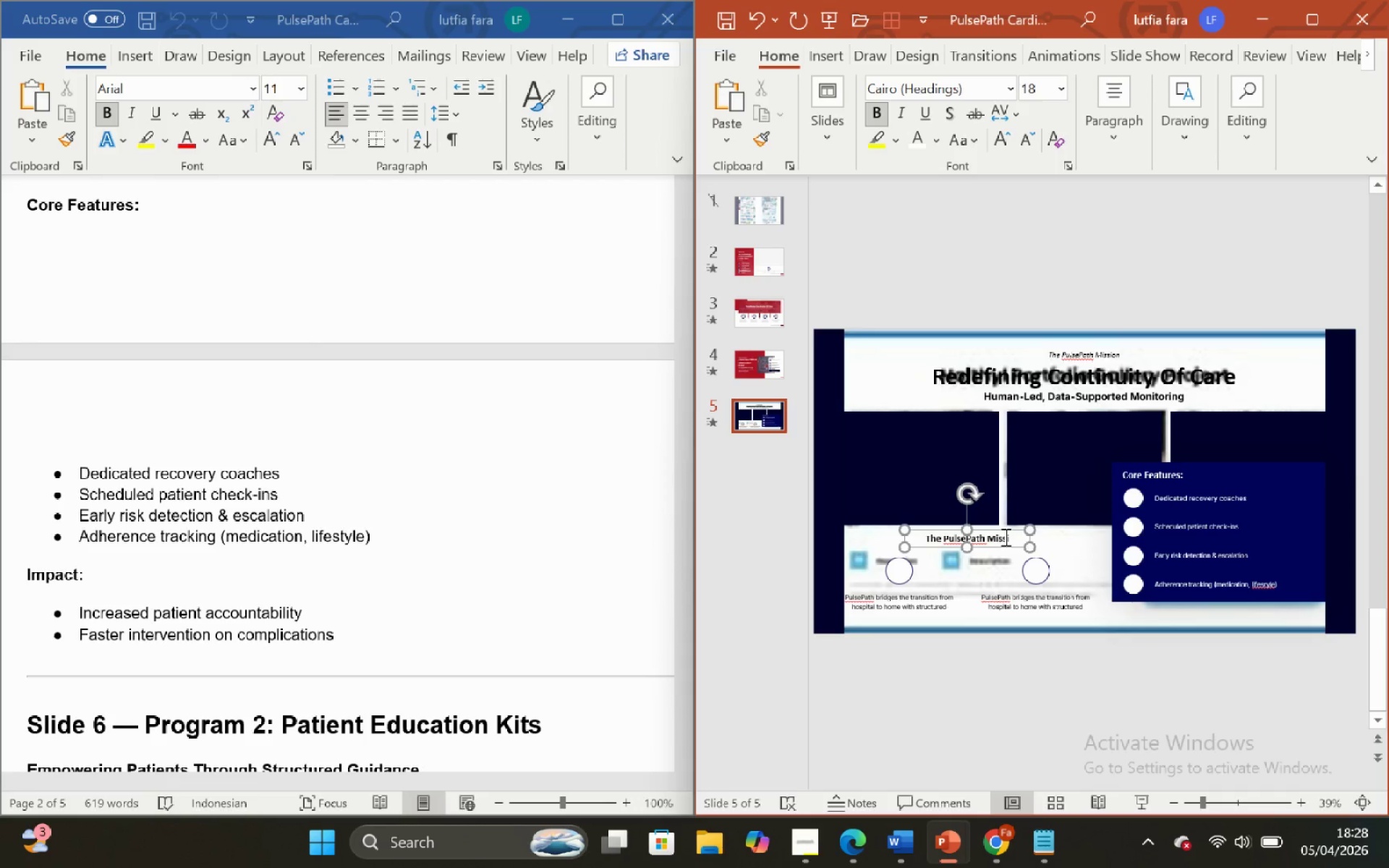 
key(Backspace)
 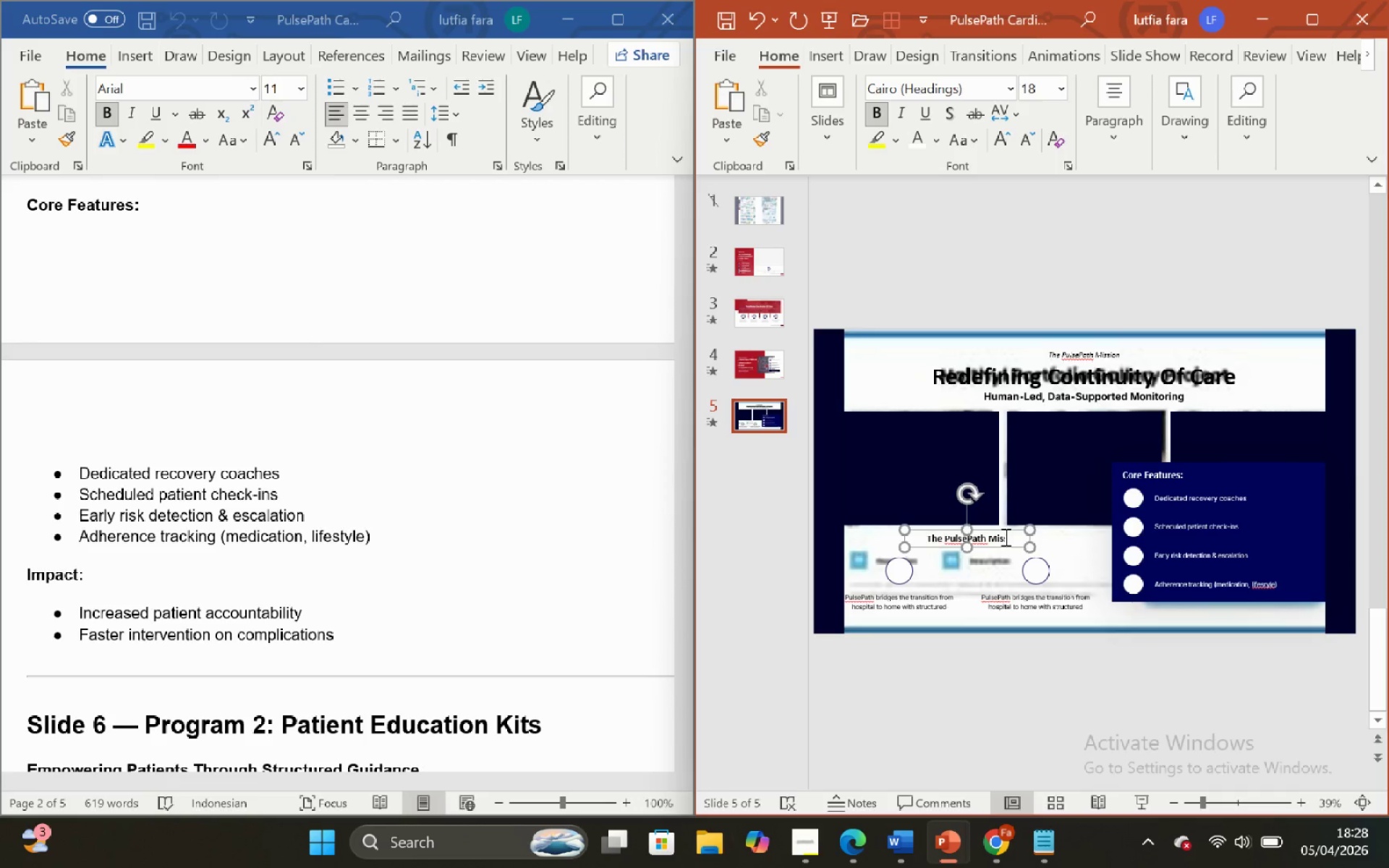 
key(Backspace)
 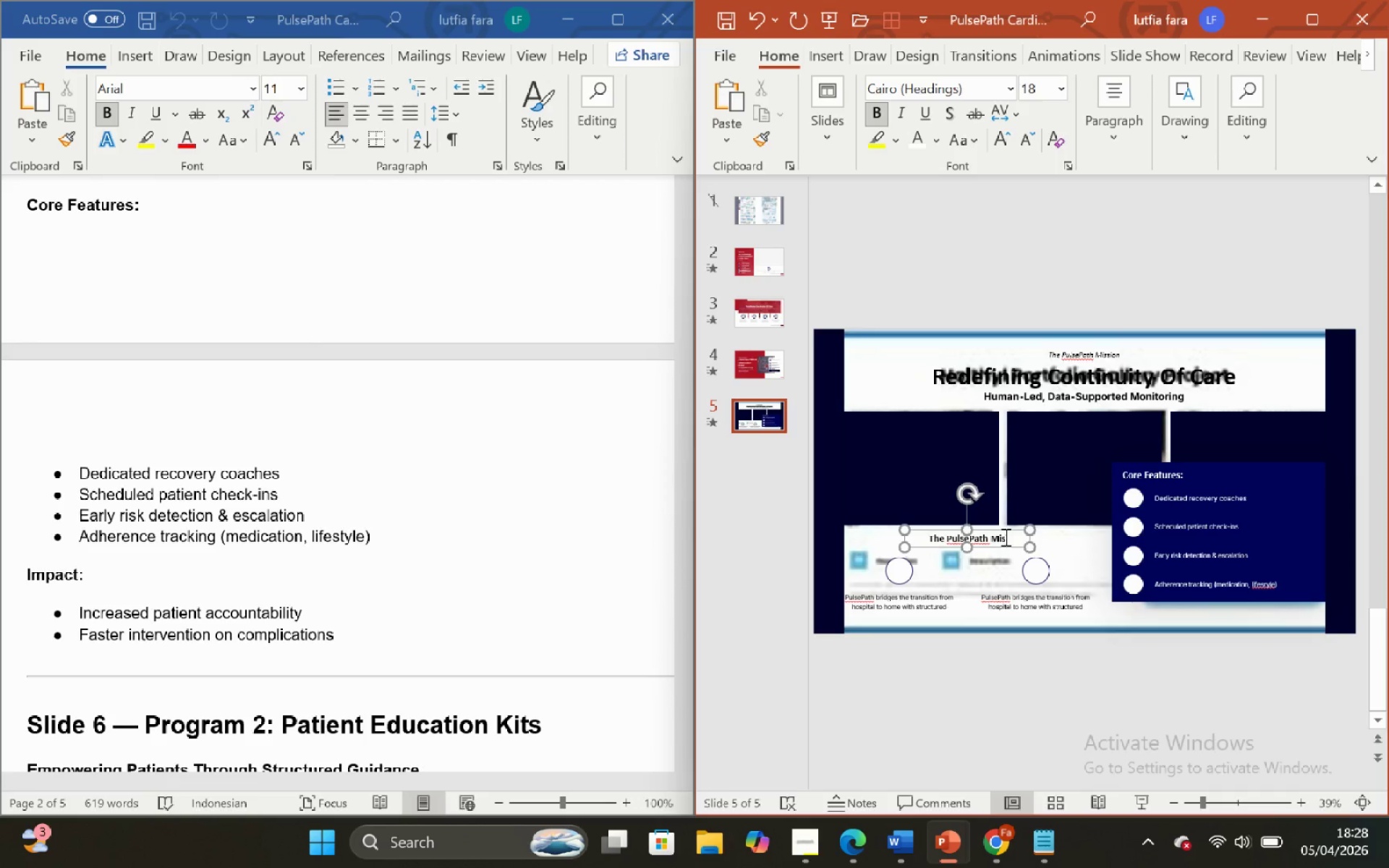 
key(Backspace)
 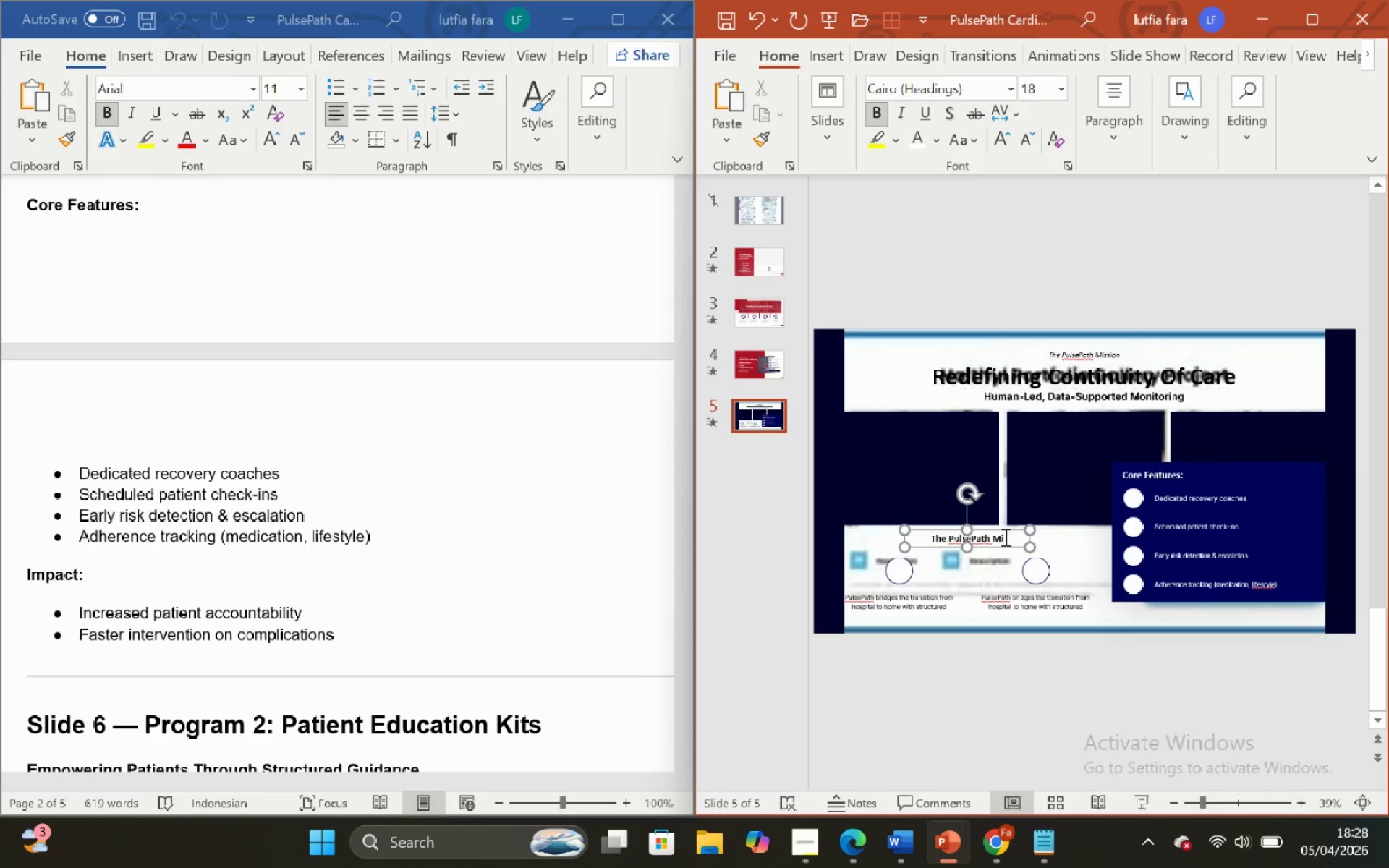 
key(Backspace)
 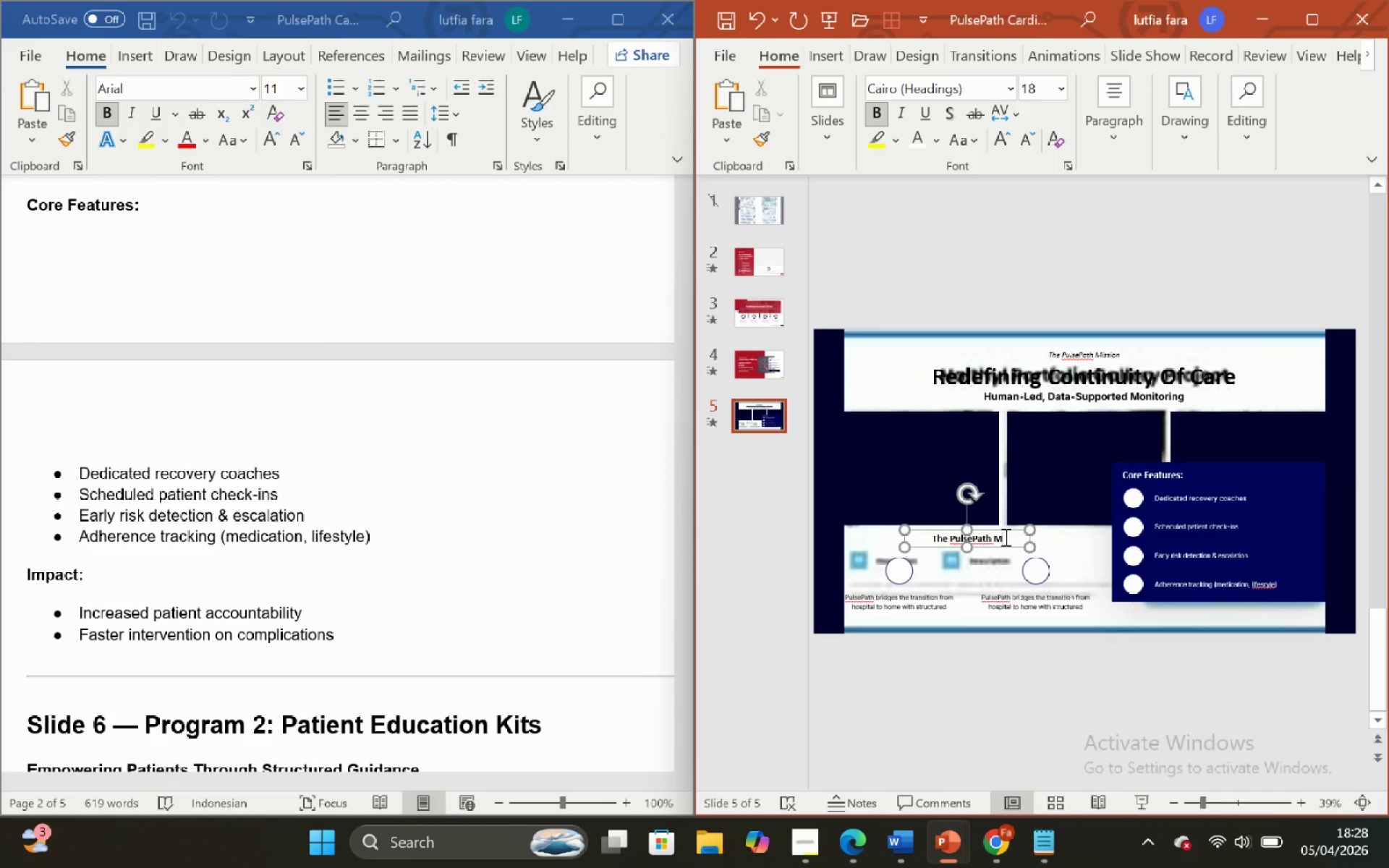 
key(Backspace)
 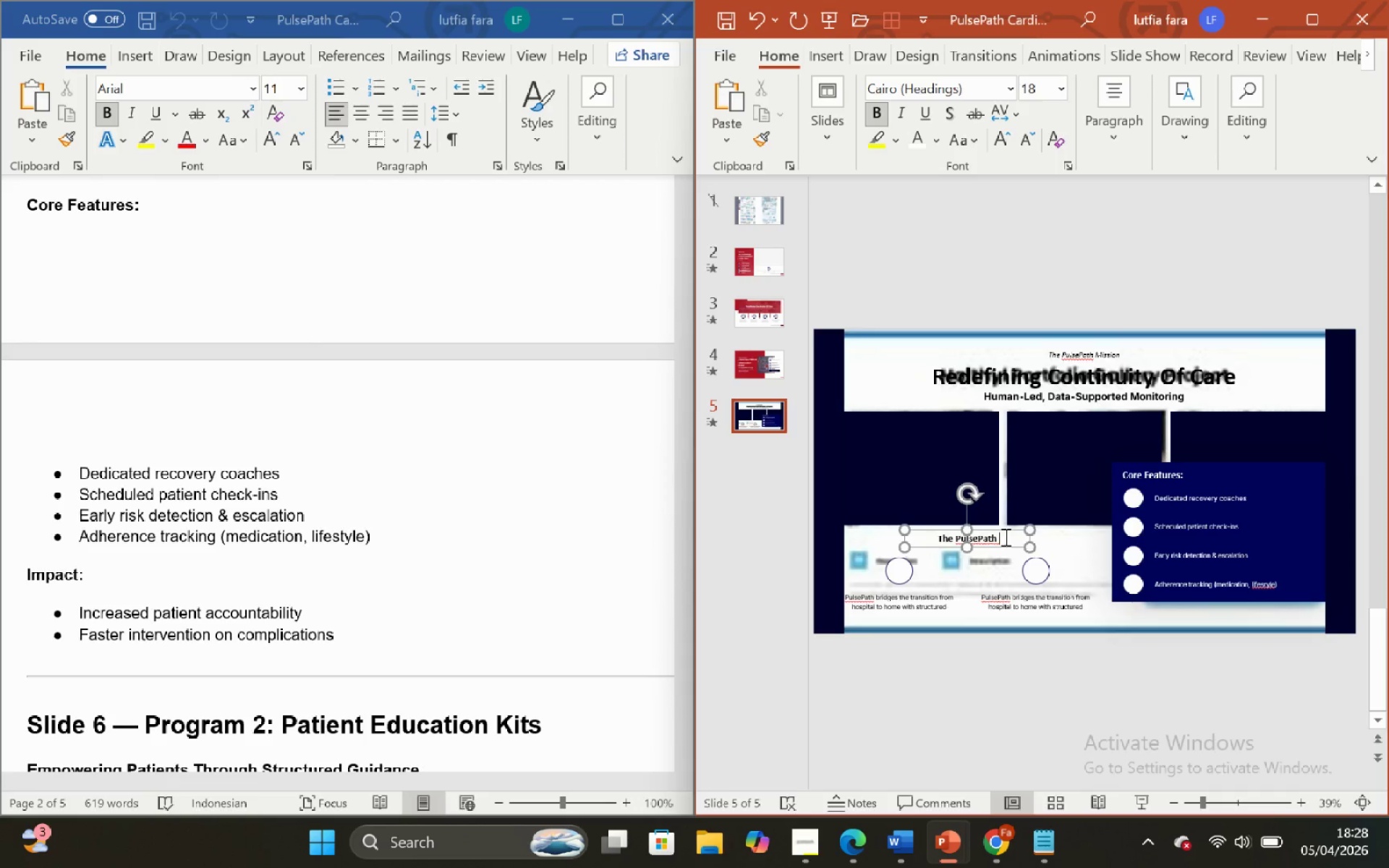 
key(Backspace)
 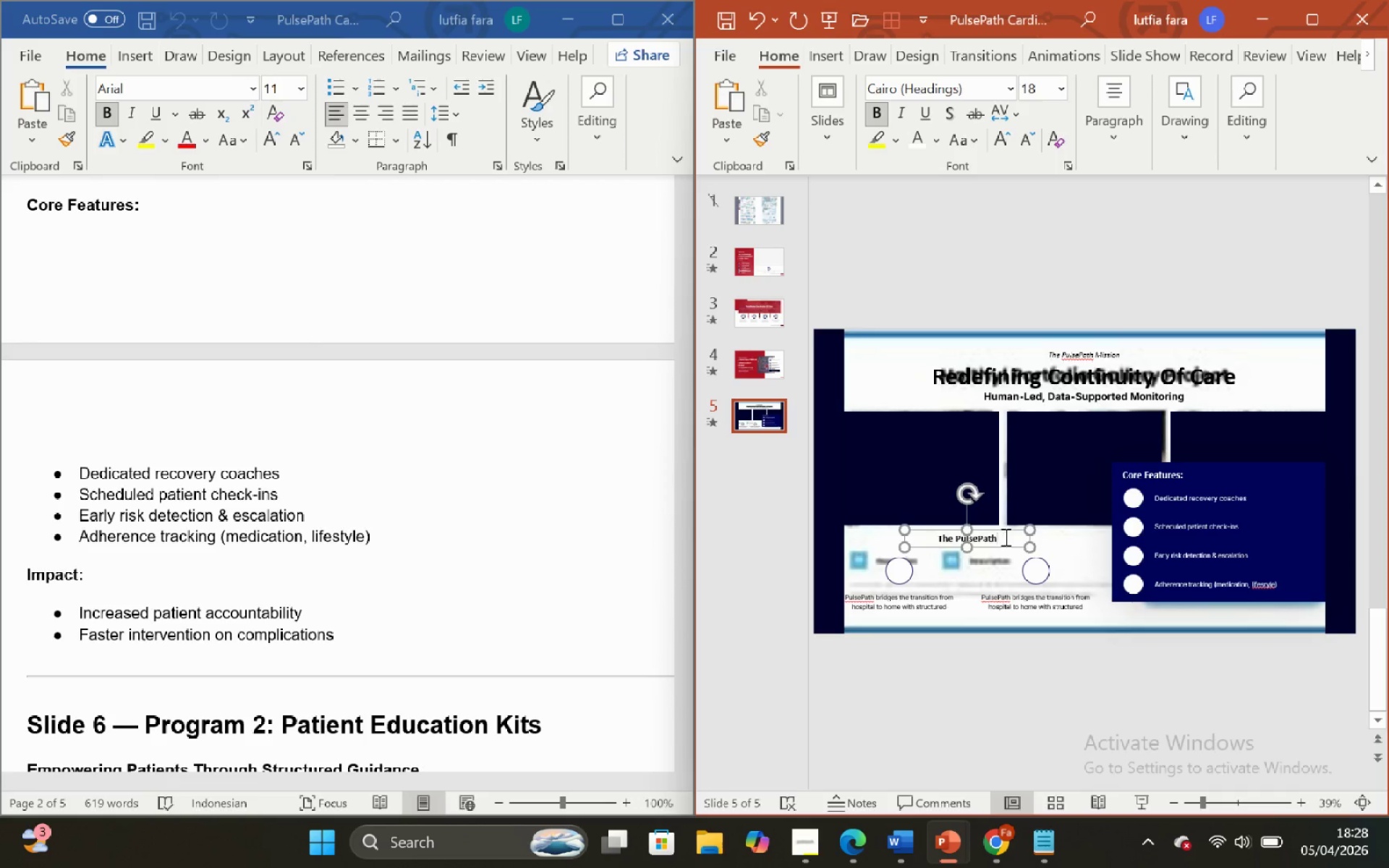 
key(Backspace)
 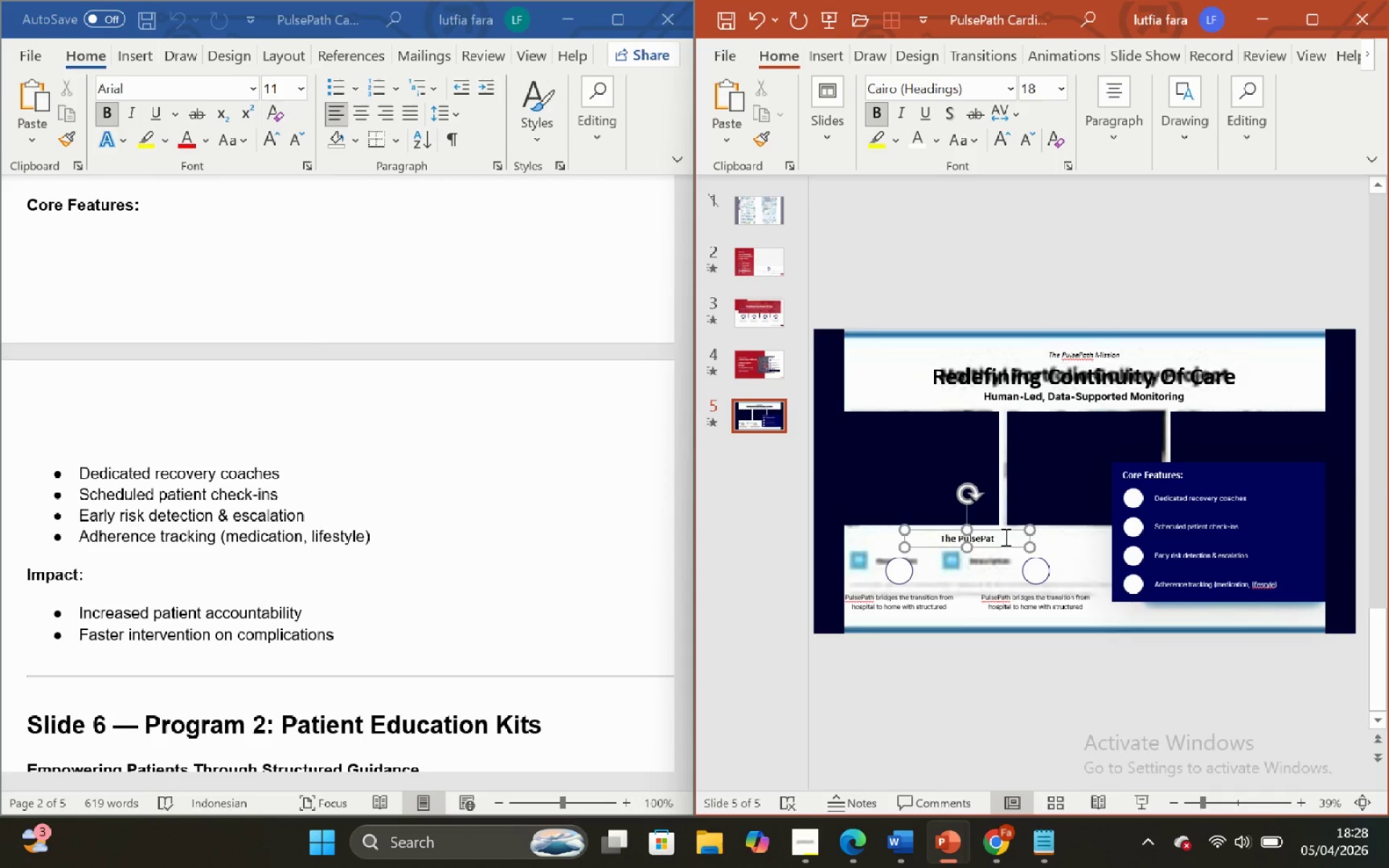 
key(Backspace)
 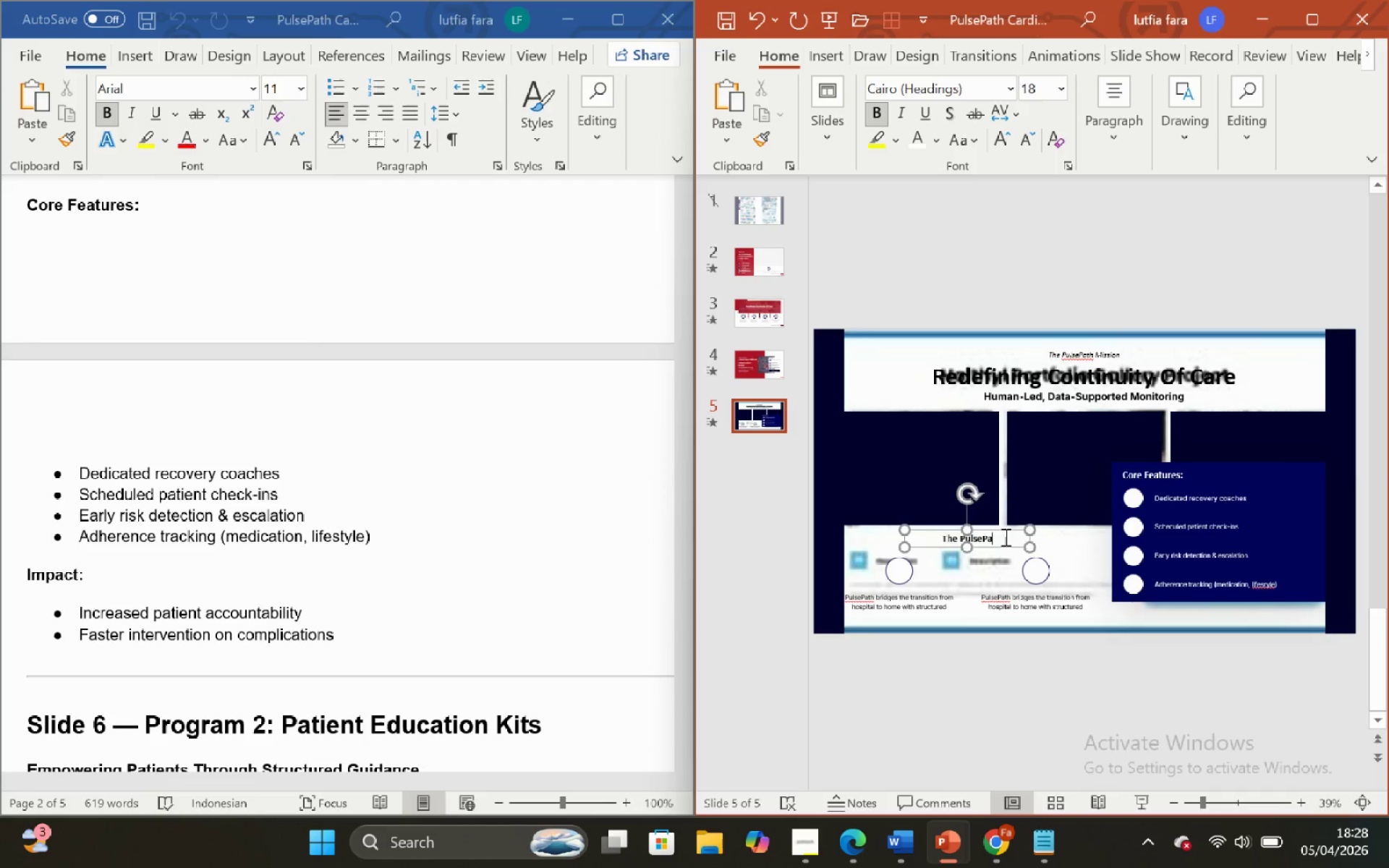 
key(Backspace)
 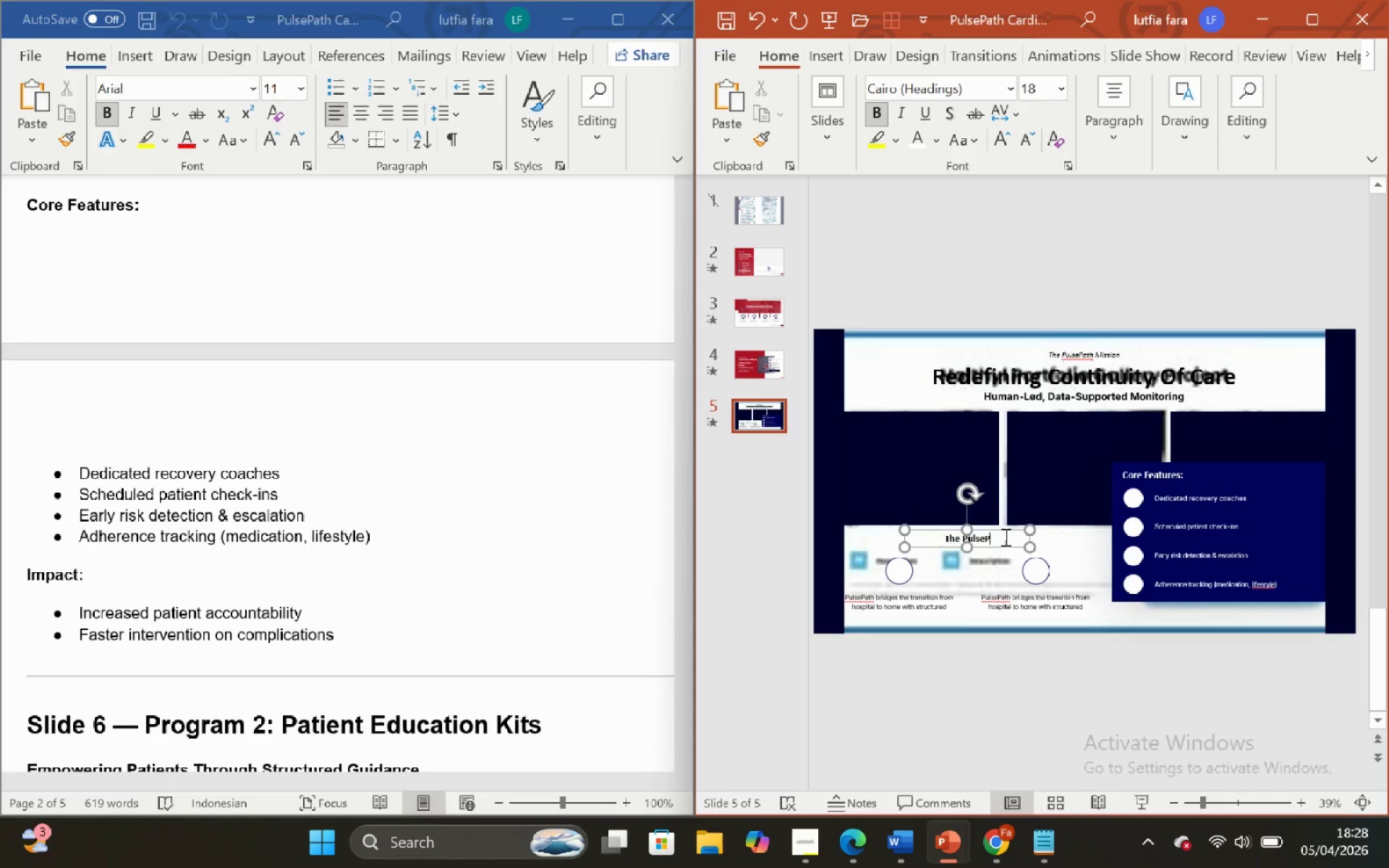 
key(Backspace)
key(Backspace)
key(Backspace)
key(Backspace)
key(Backspace)
key(Backspace)
key(Backspace)
key(Backspace)
key(Backspace)
key(Backspace)
type(Impact)
 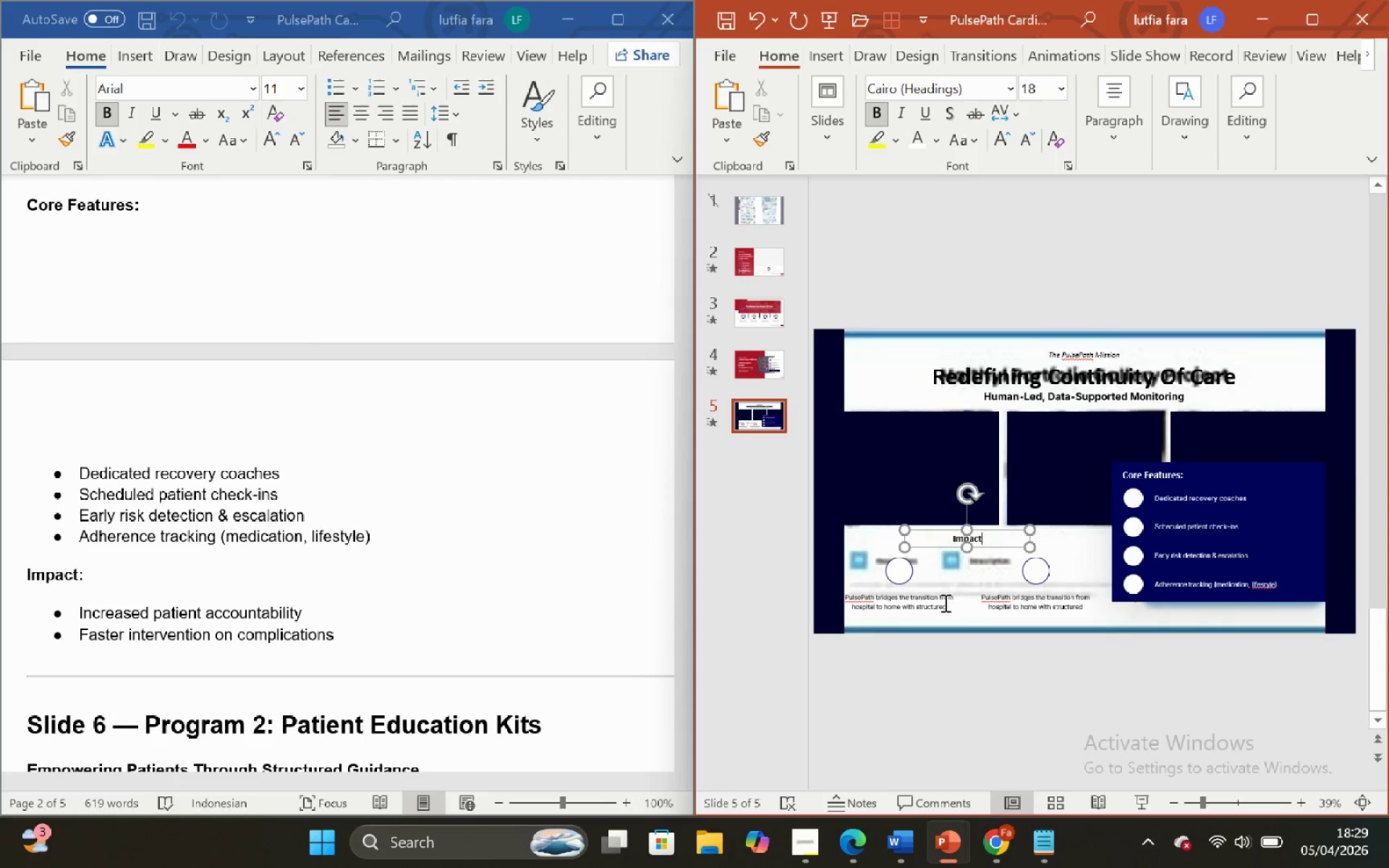 
key(ArrowRight)
 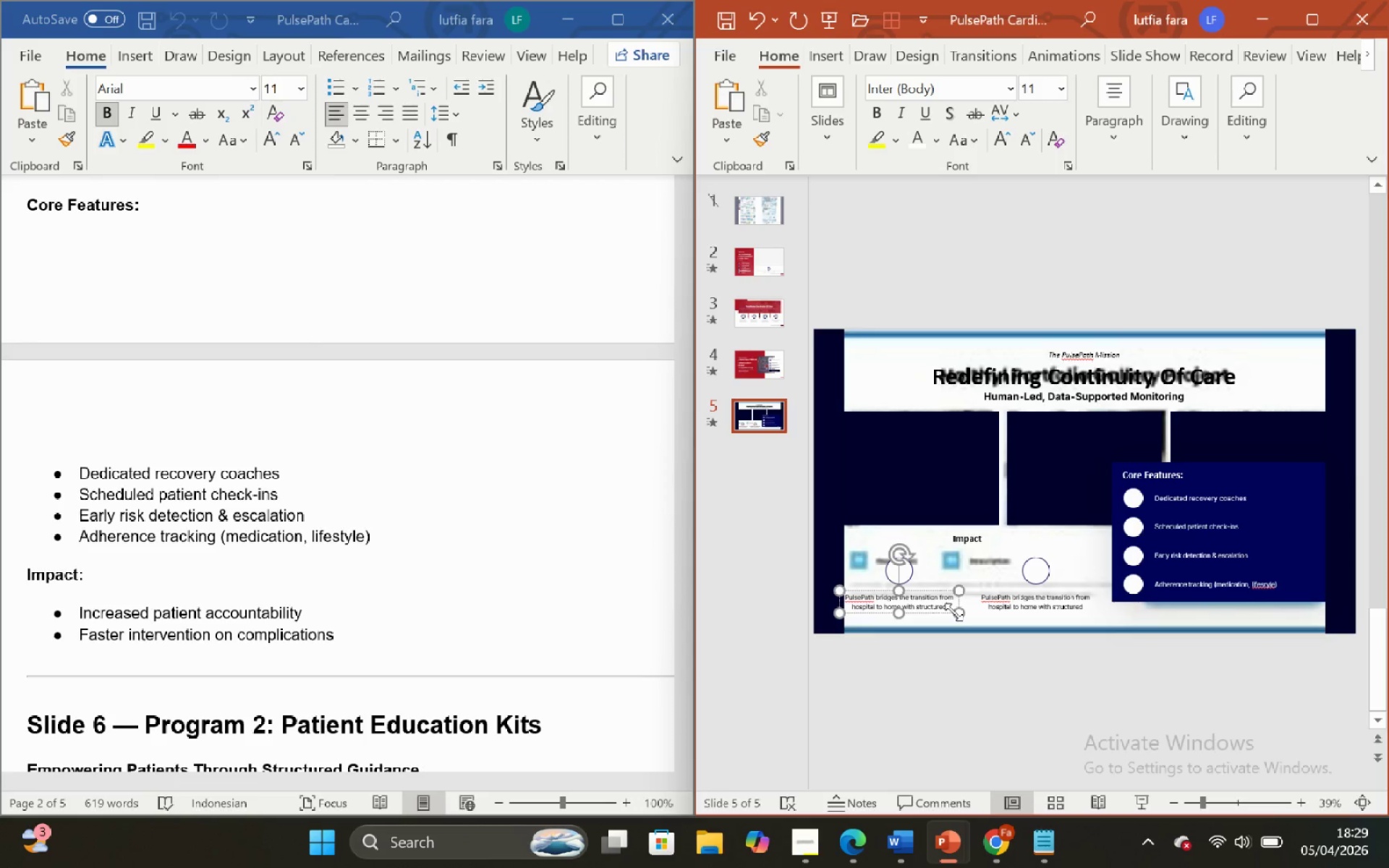 
key(Backspace)
 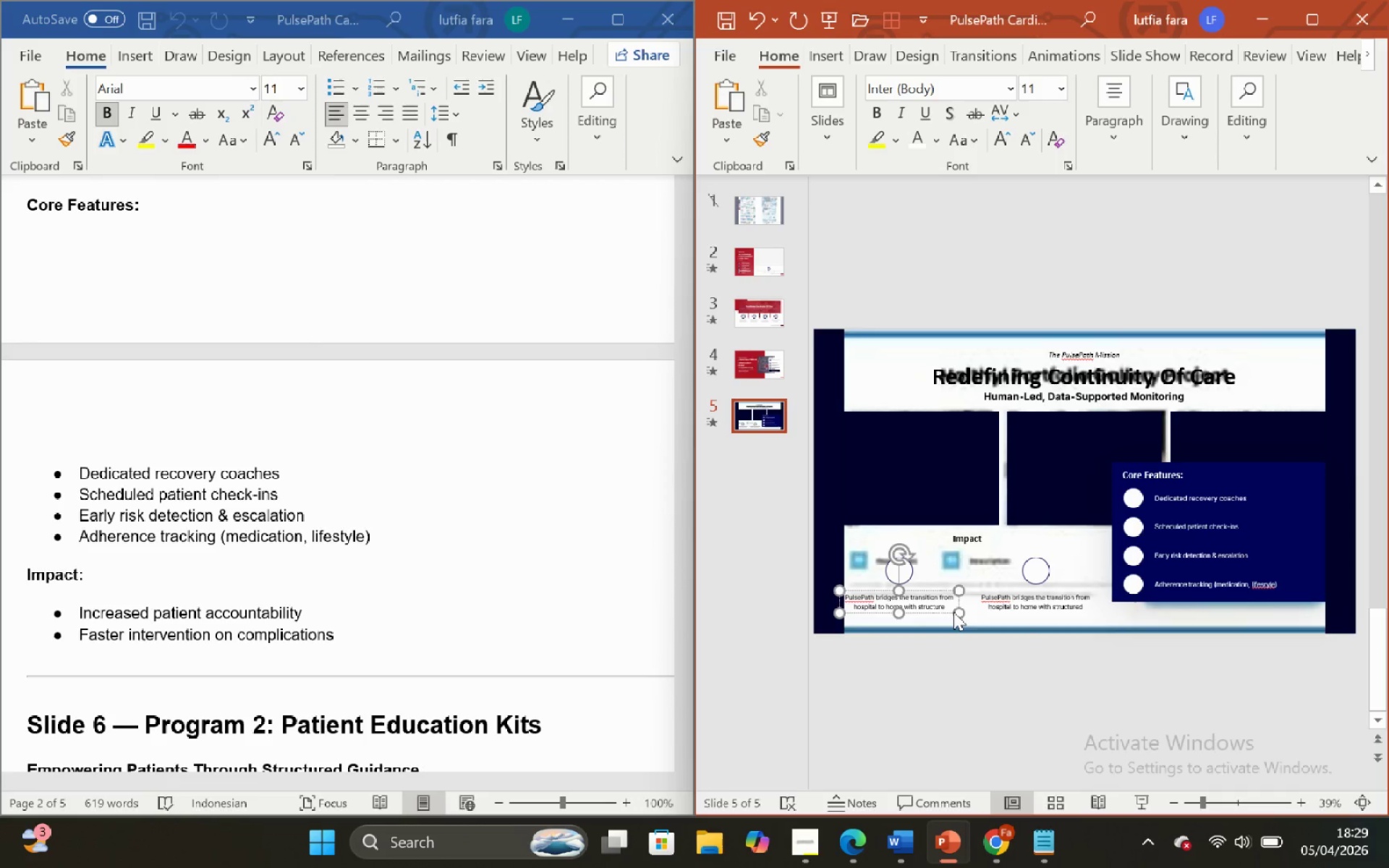 
key(Backspace)
 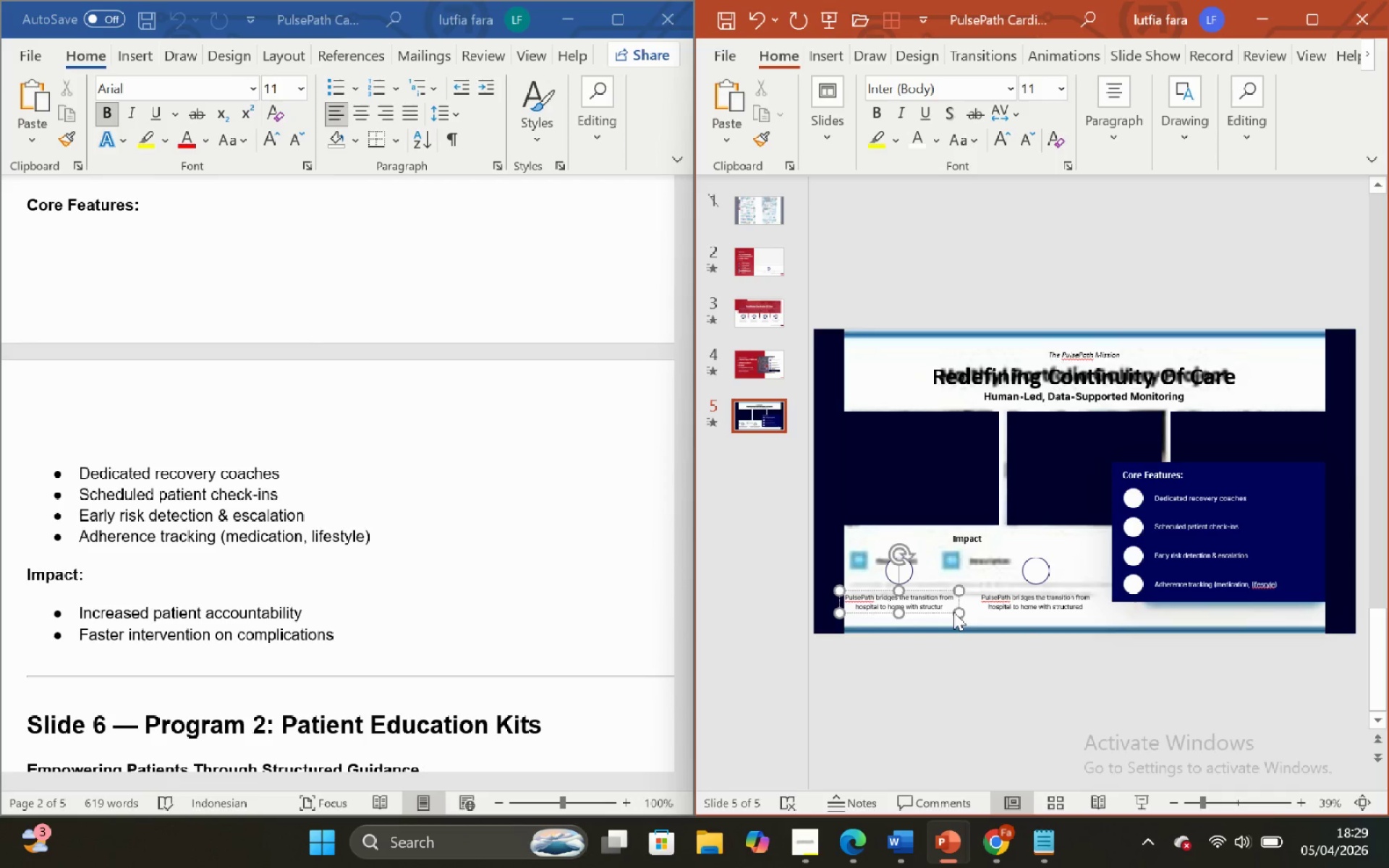 
key(Backspace)
 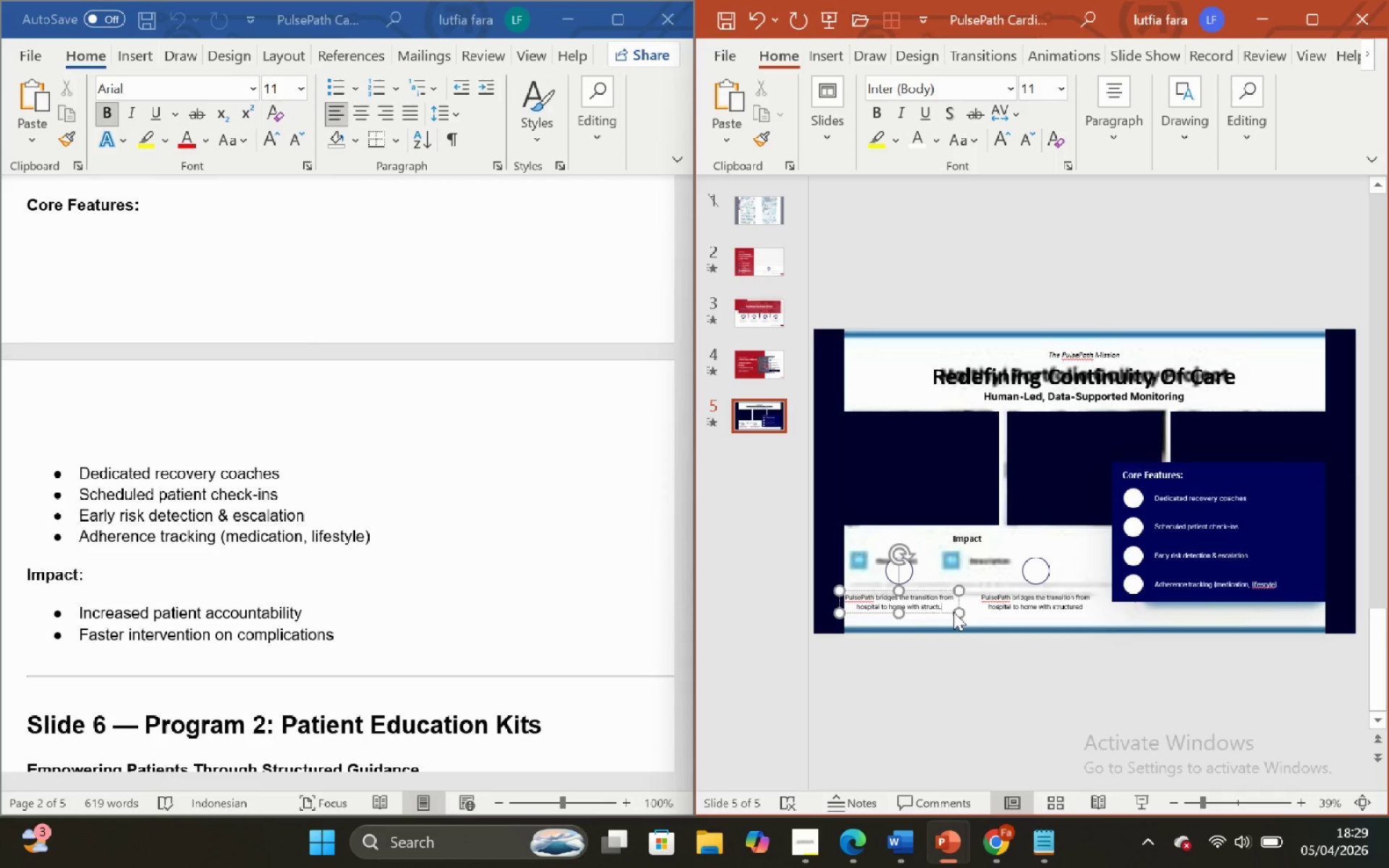 
key(Backspace)
 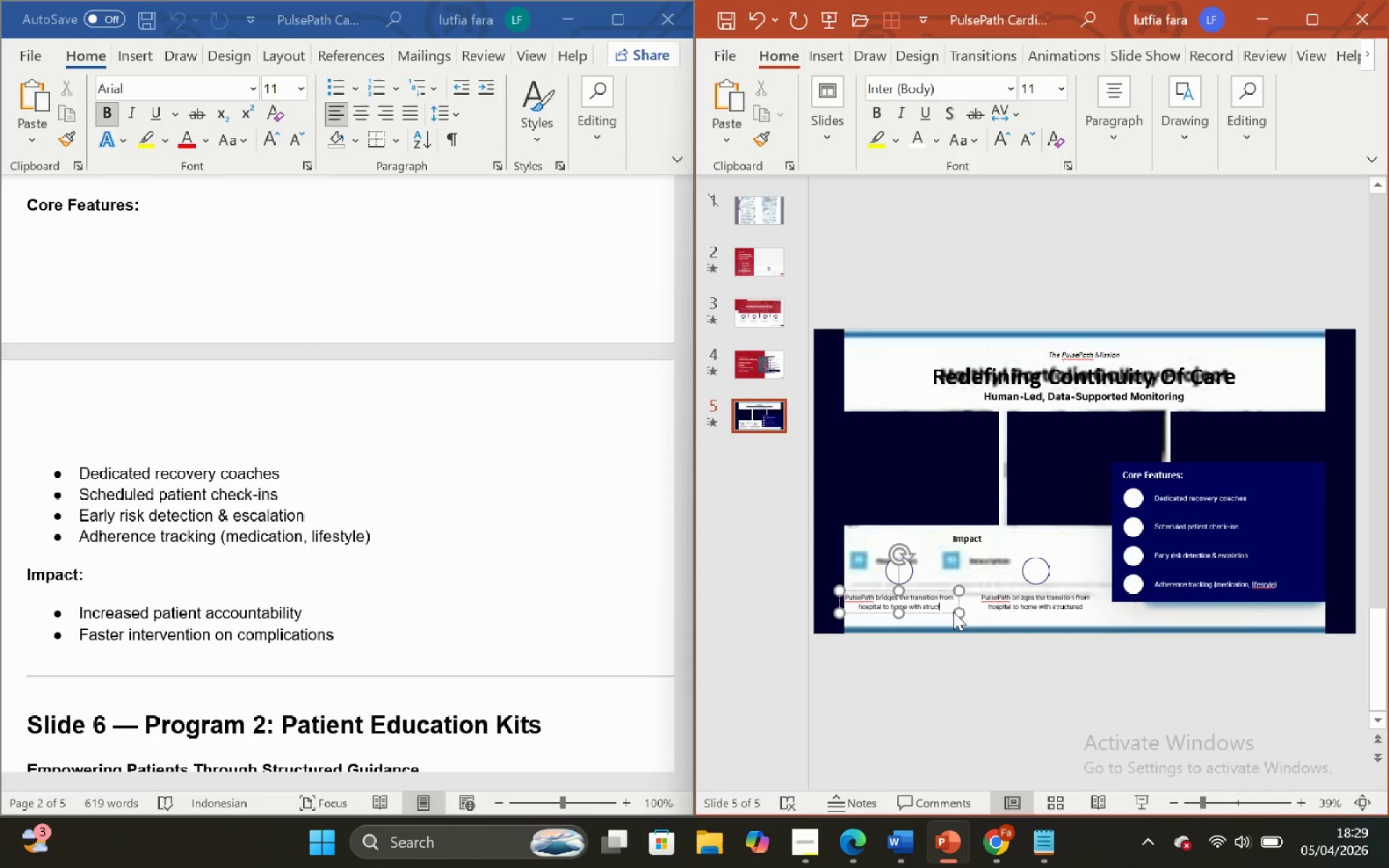 
key(Backspace)
 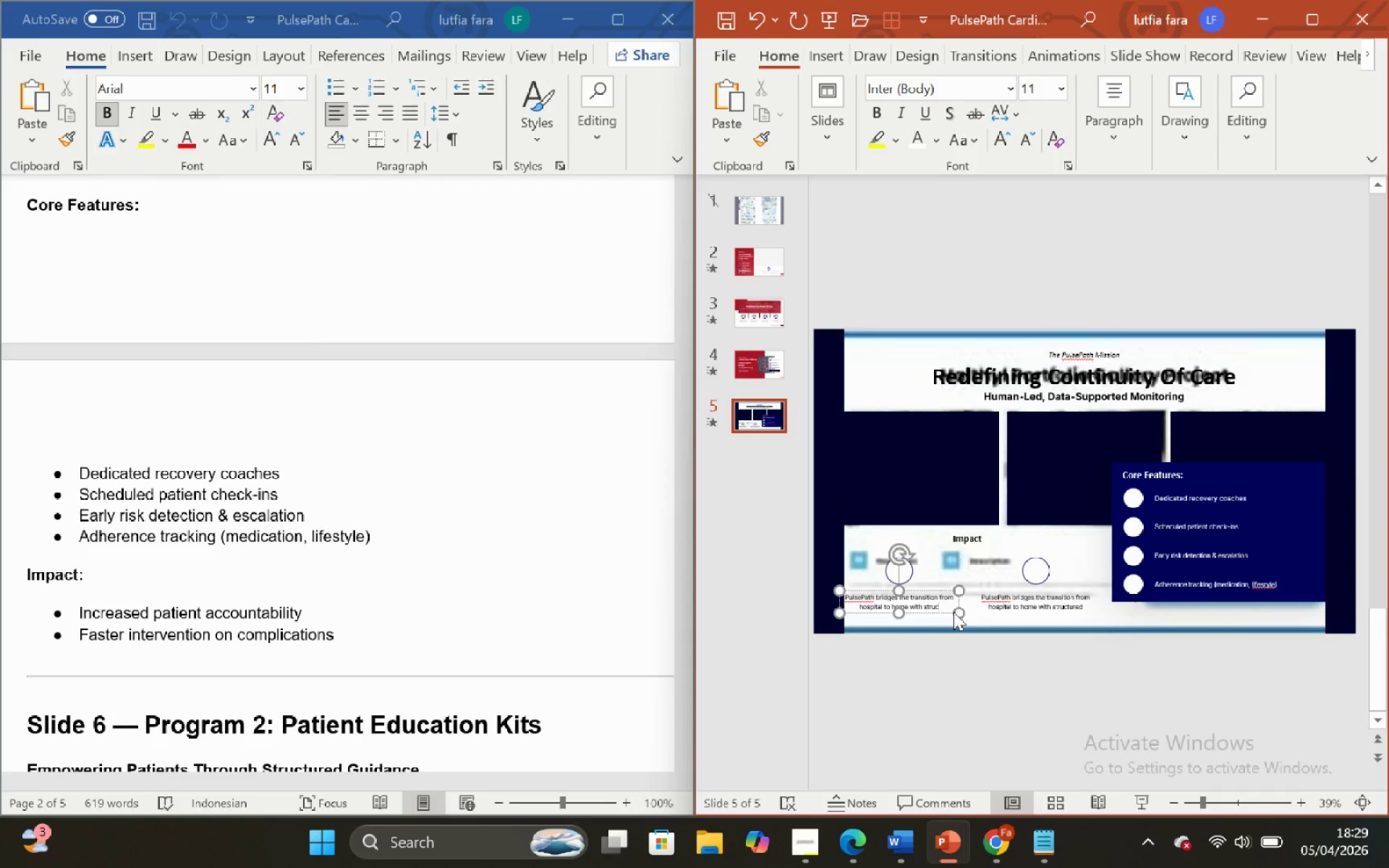 
key(Backspace)
 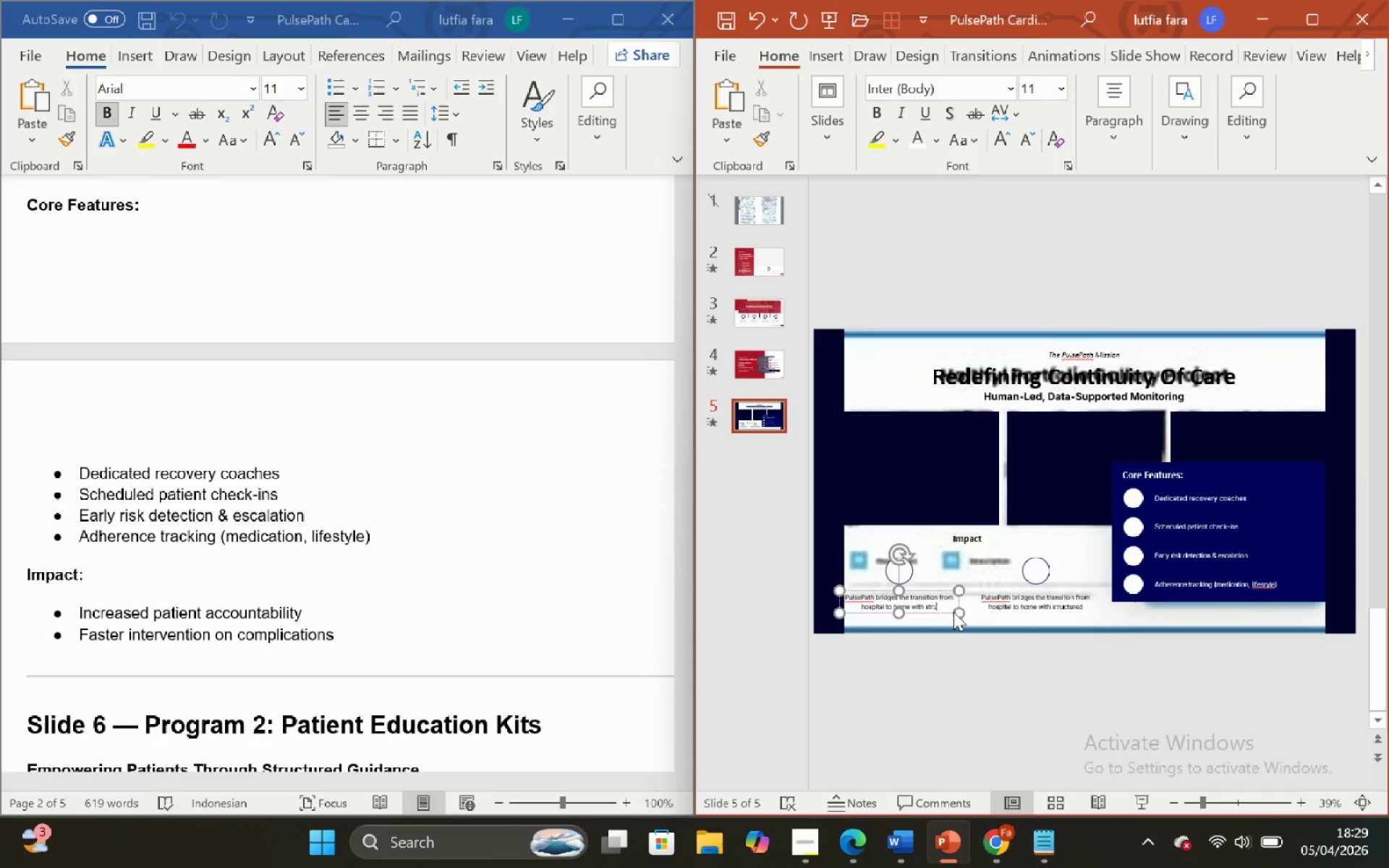 
key(Backspace)
 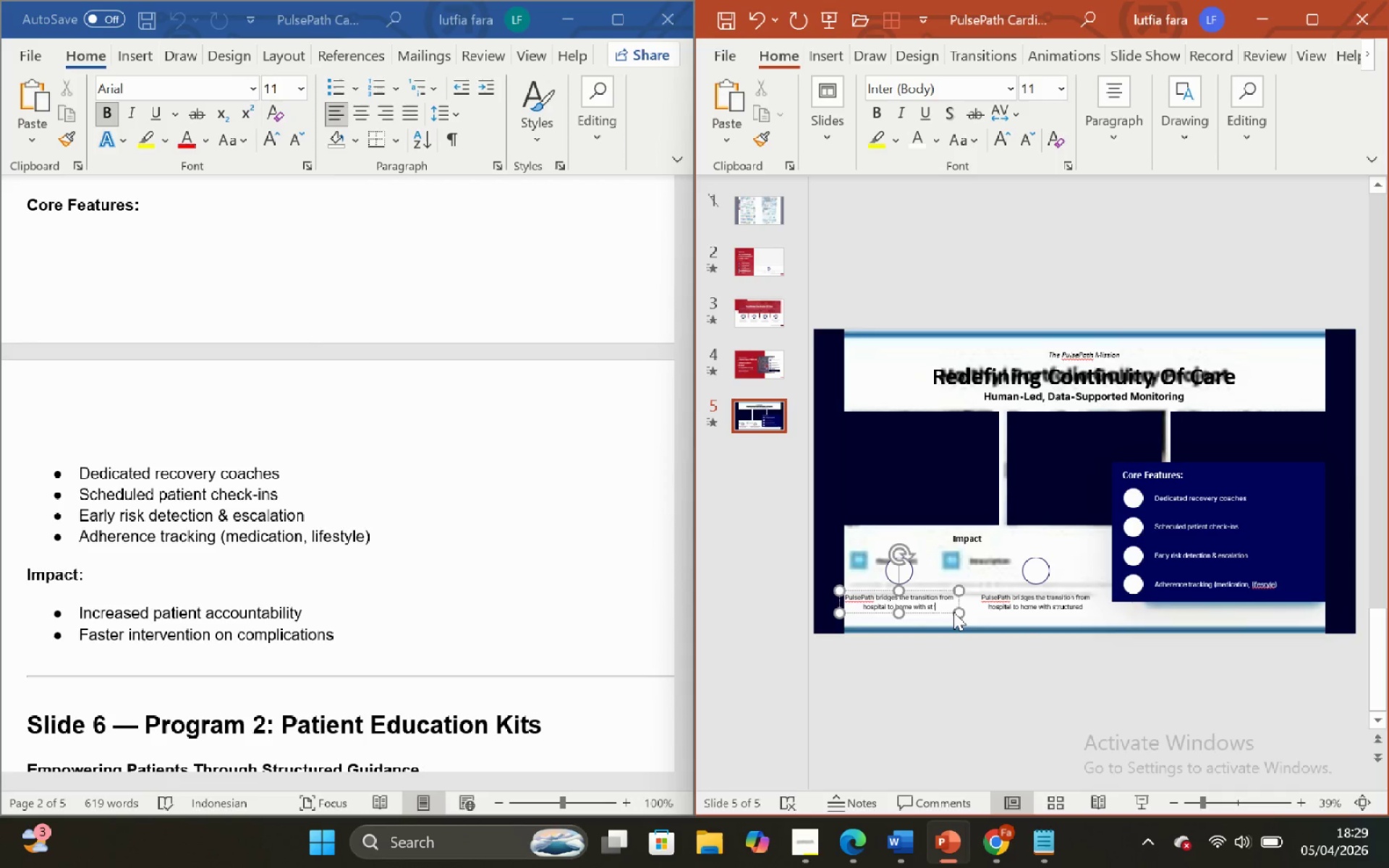 
key(Backspace)
 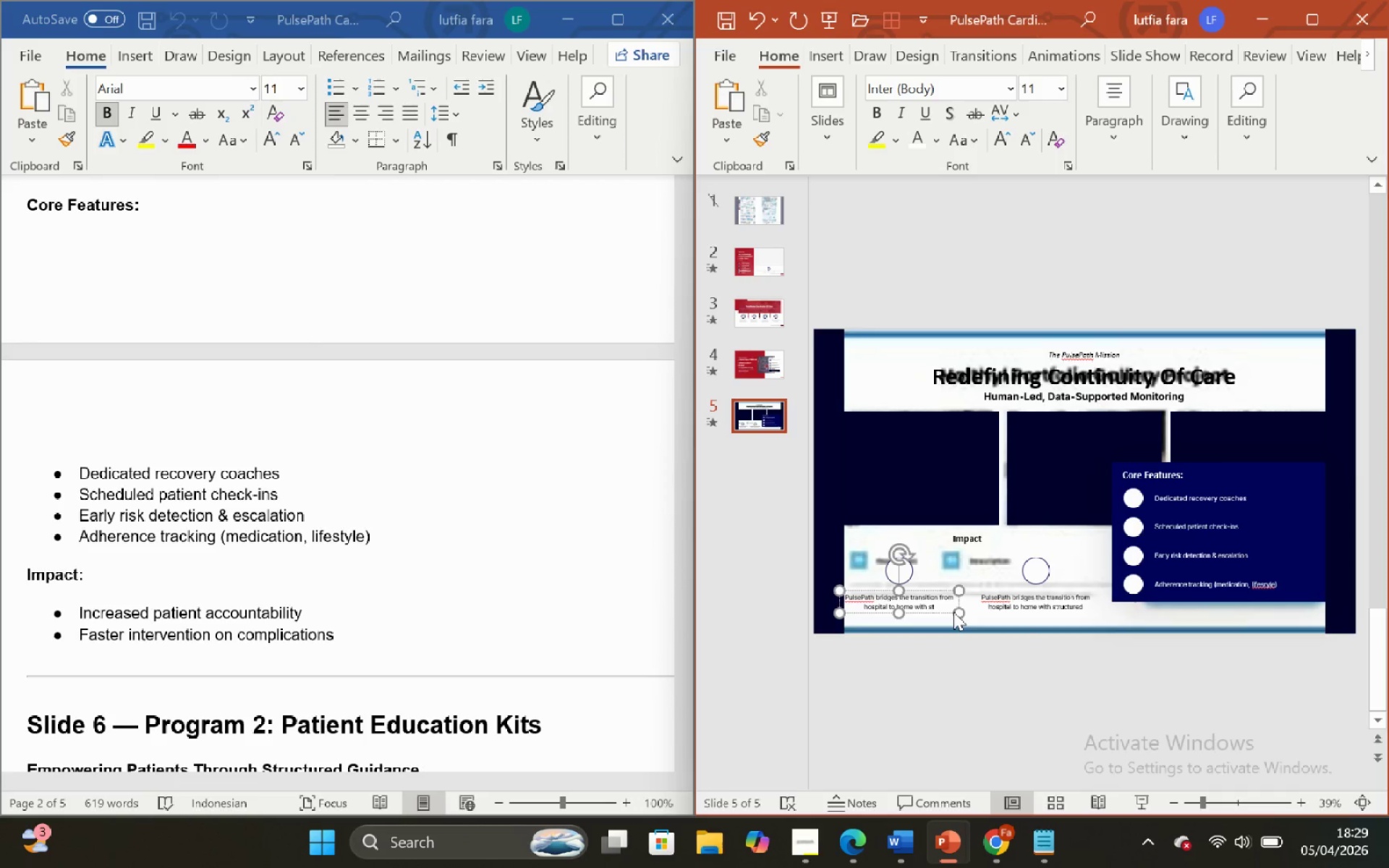 
key(Backspace)
 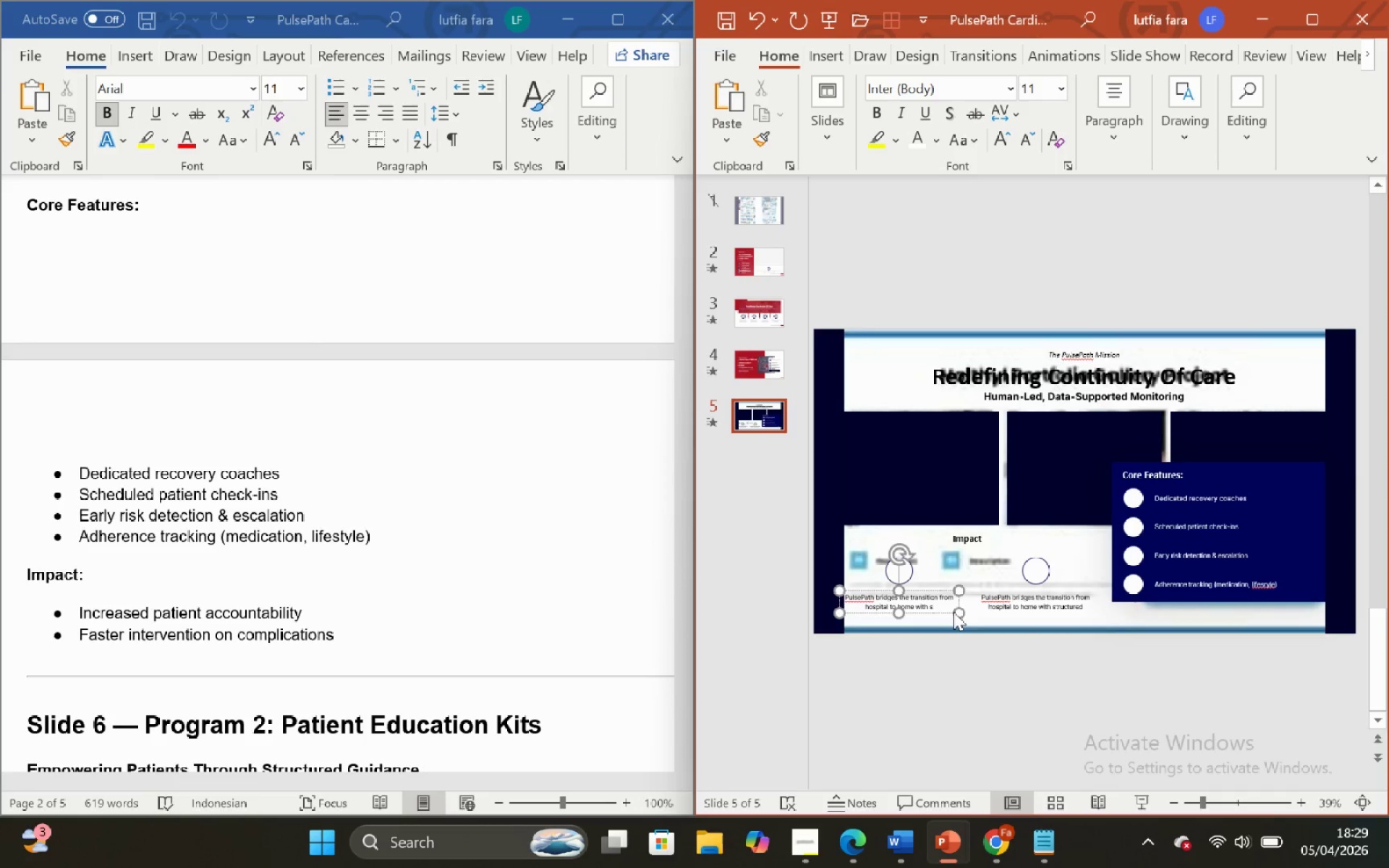 
key(Backspace)
 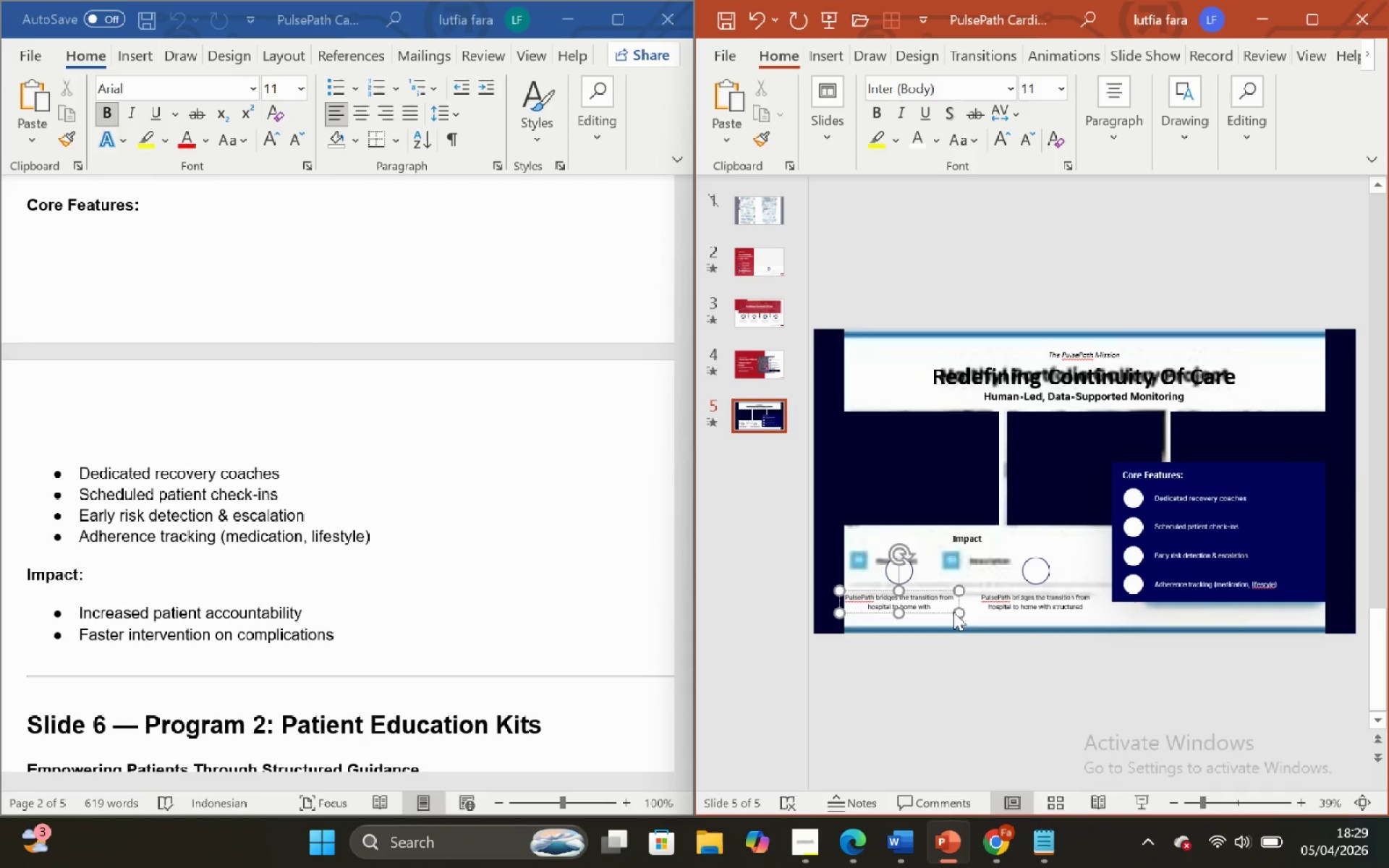 
key(Backspace)
 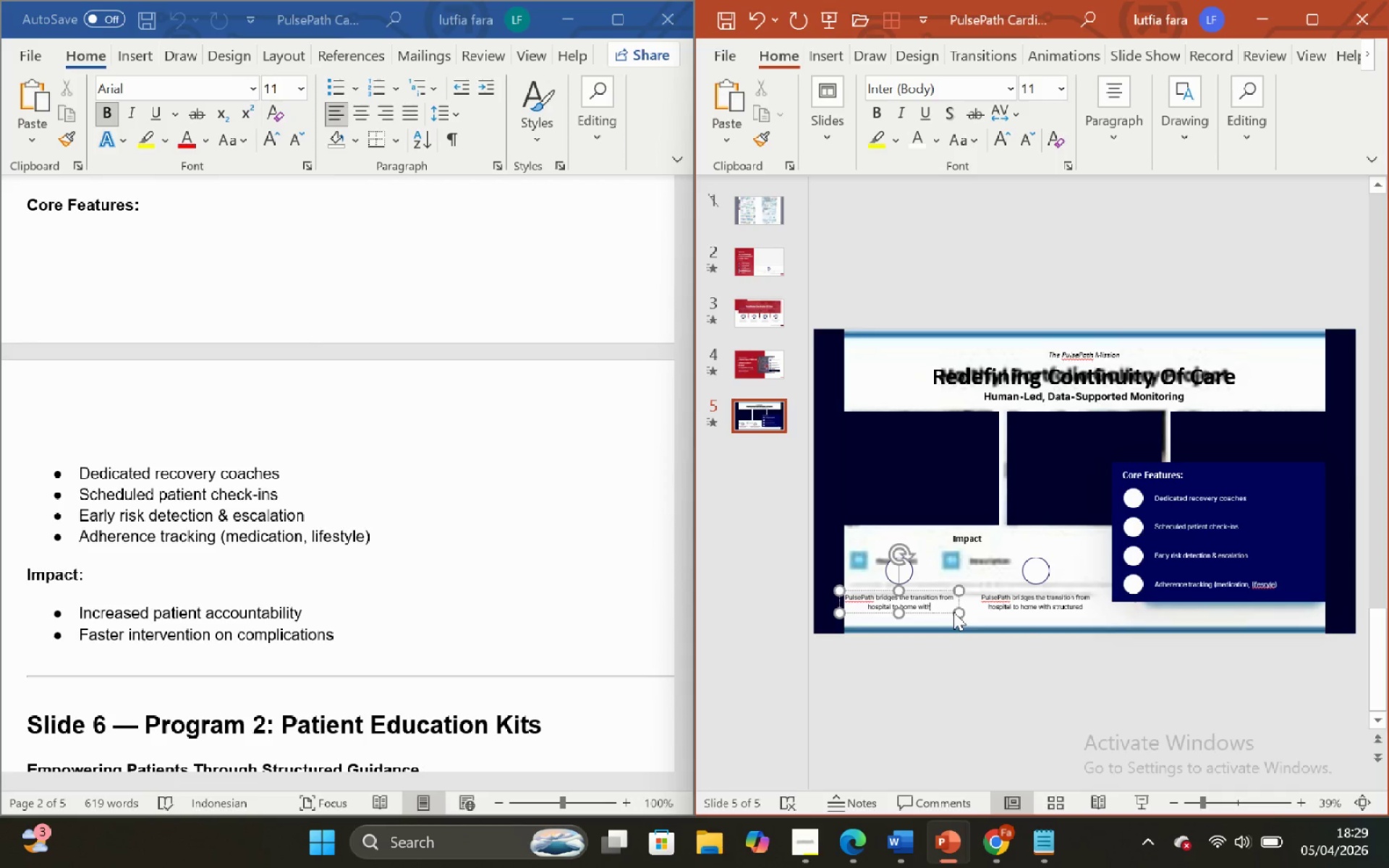 
key(Backspace)
 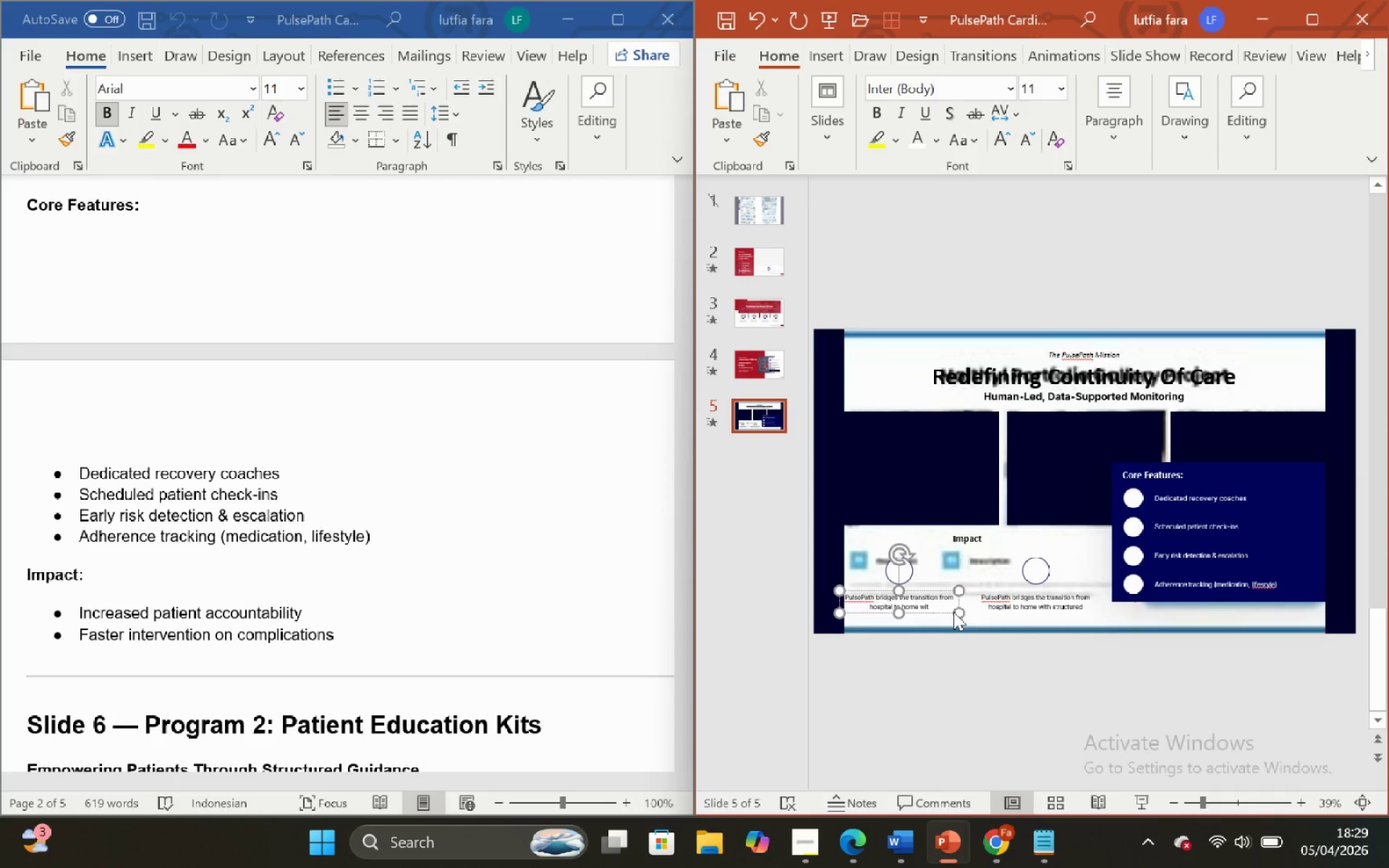 
key(Backspace)
 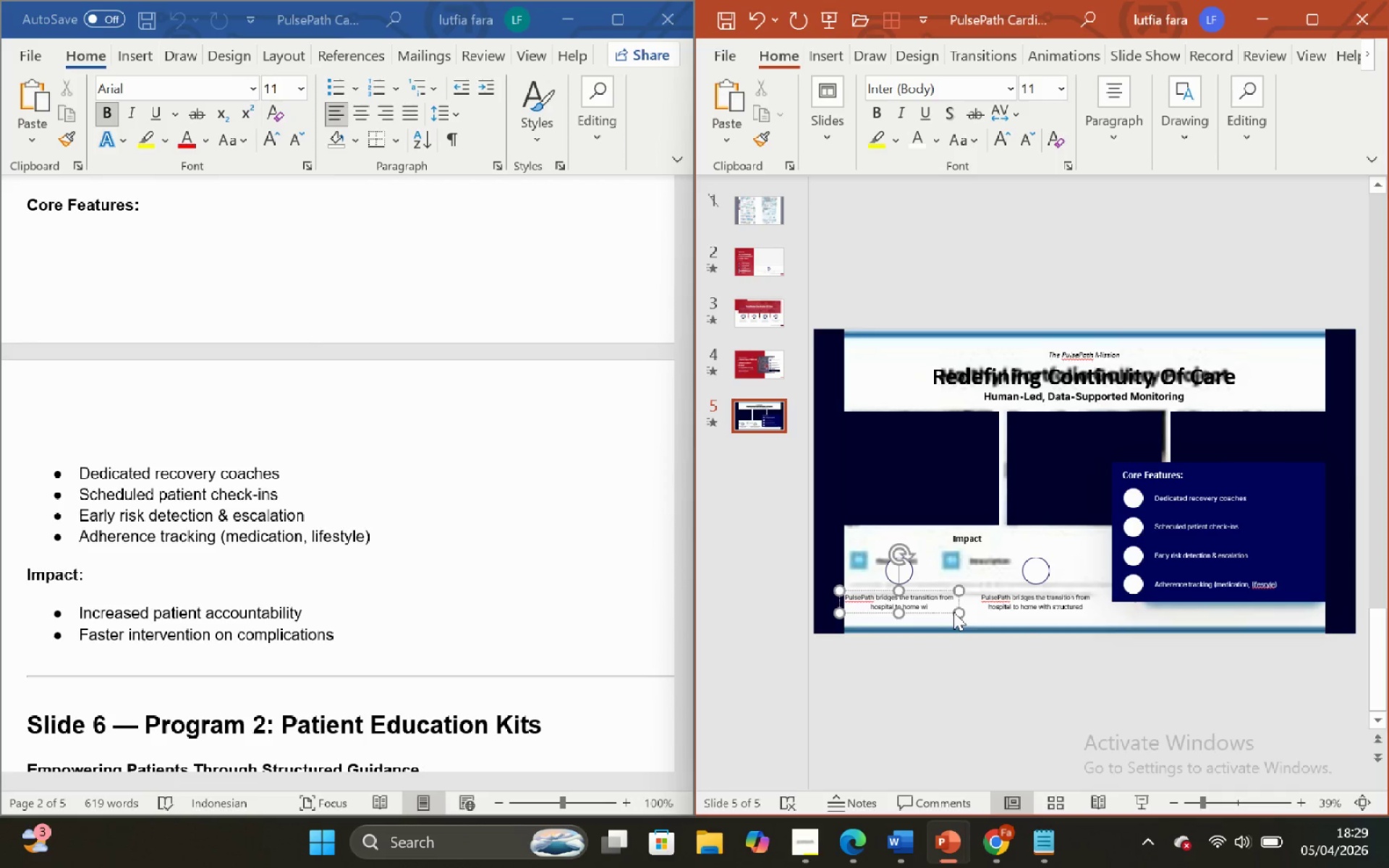 
key(Backspace)
 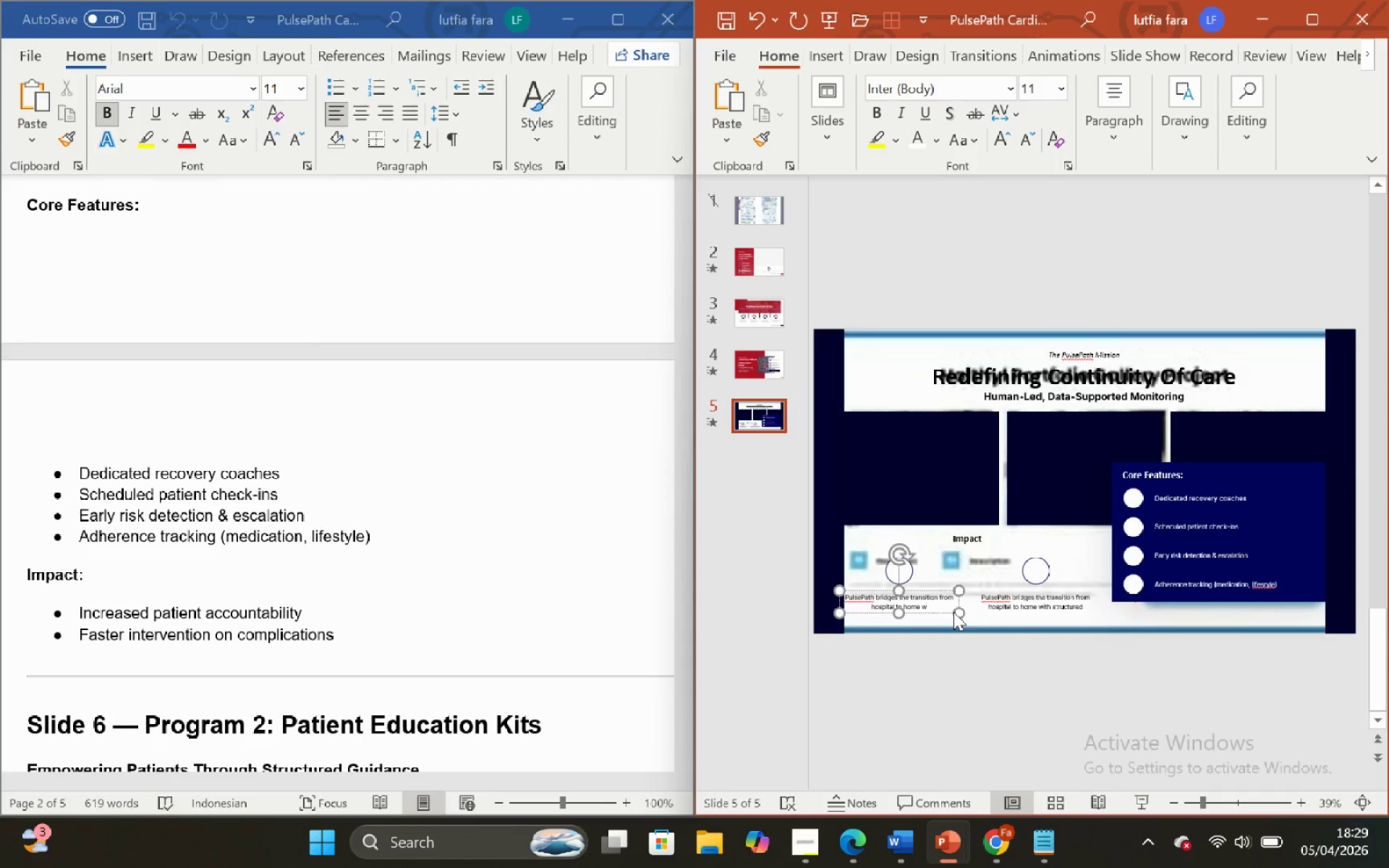 
key(Backspace)
 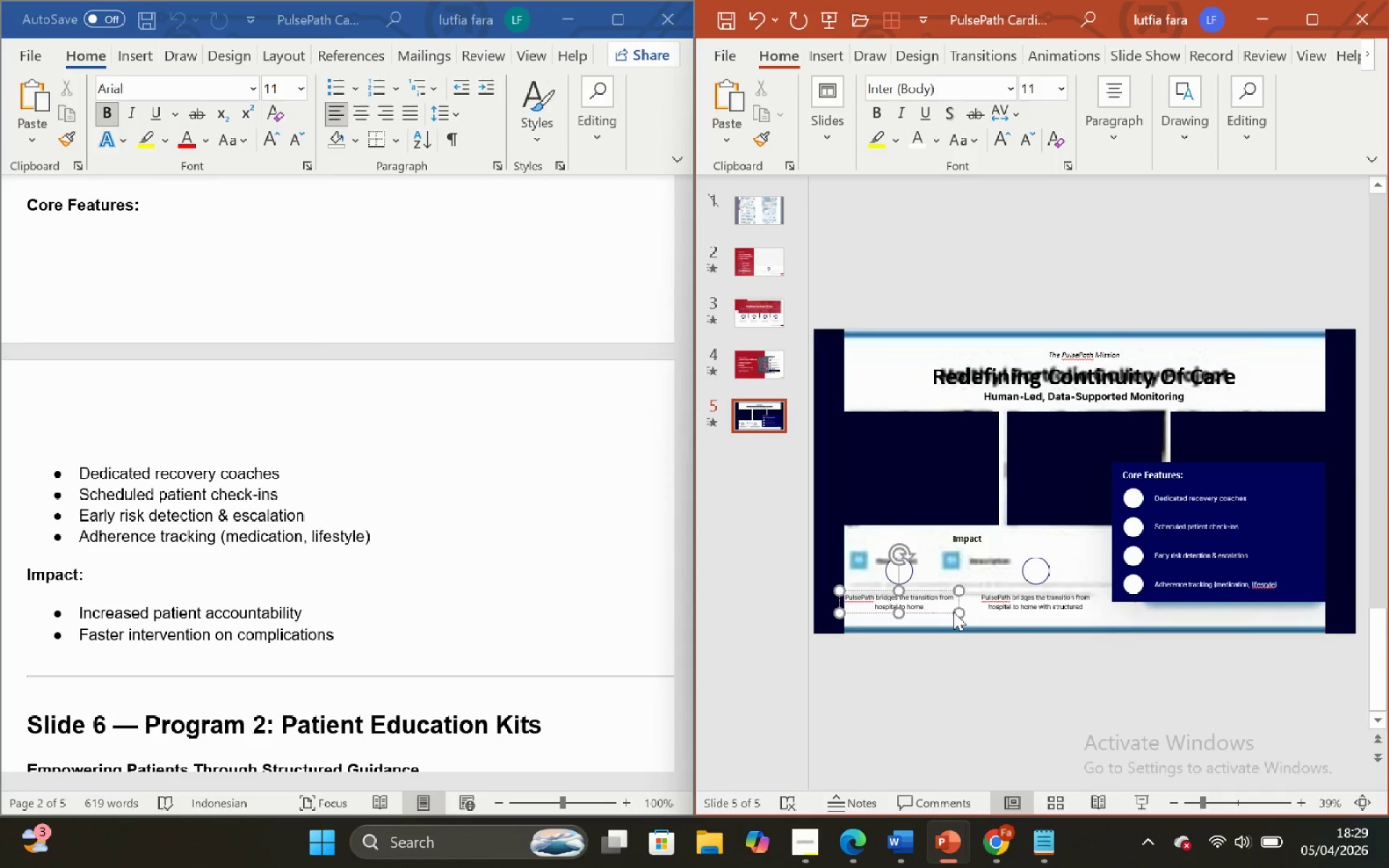 
key(Backspace)
 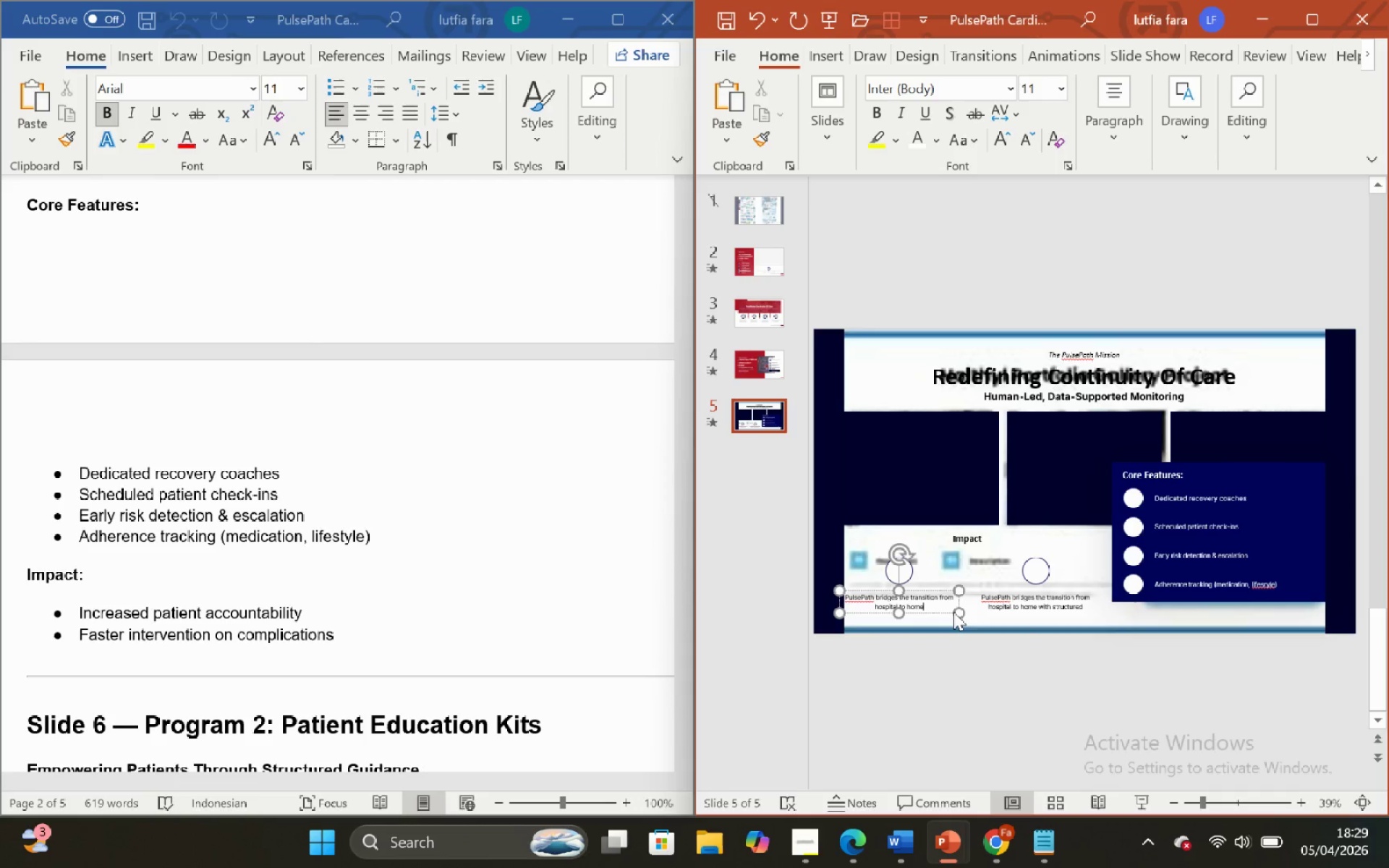 
key(Backspace)
 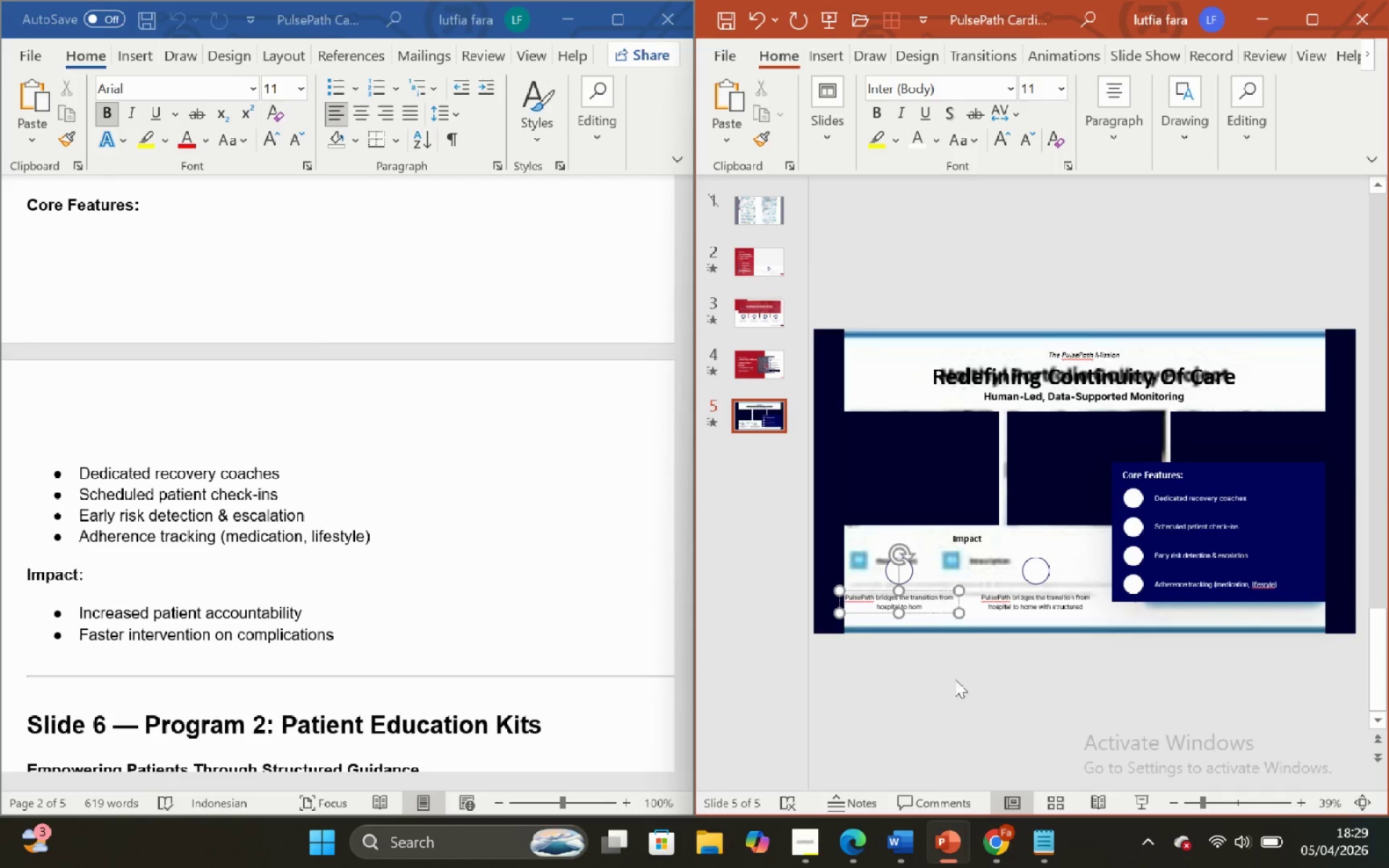 
left_click([959, 718])
 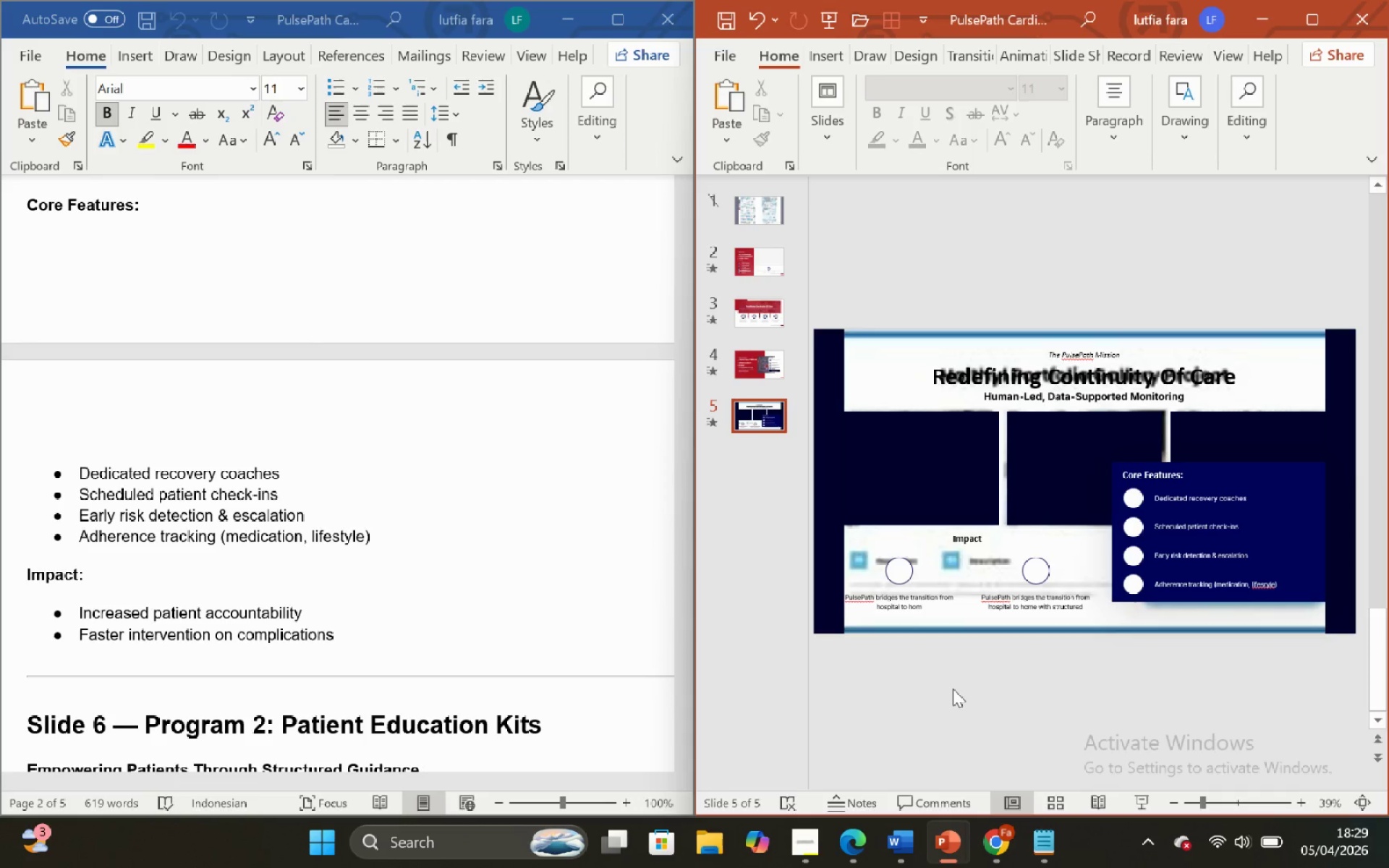 
left_click([943, 683])
 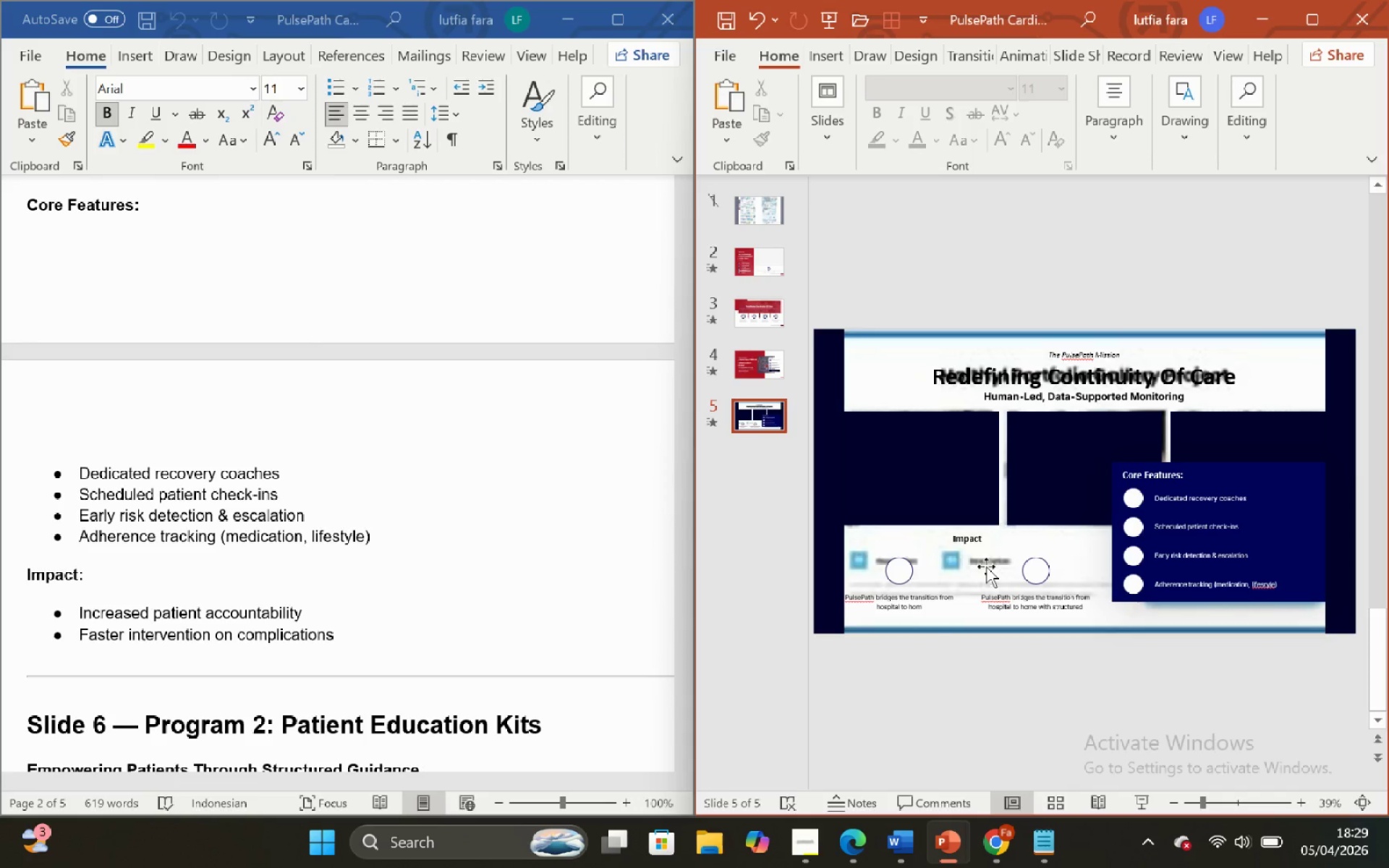 
wait(5.11)
 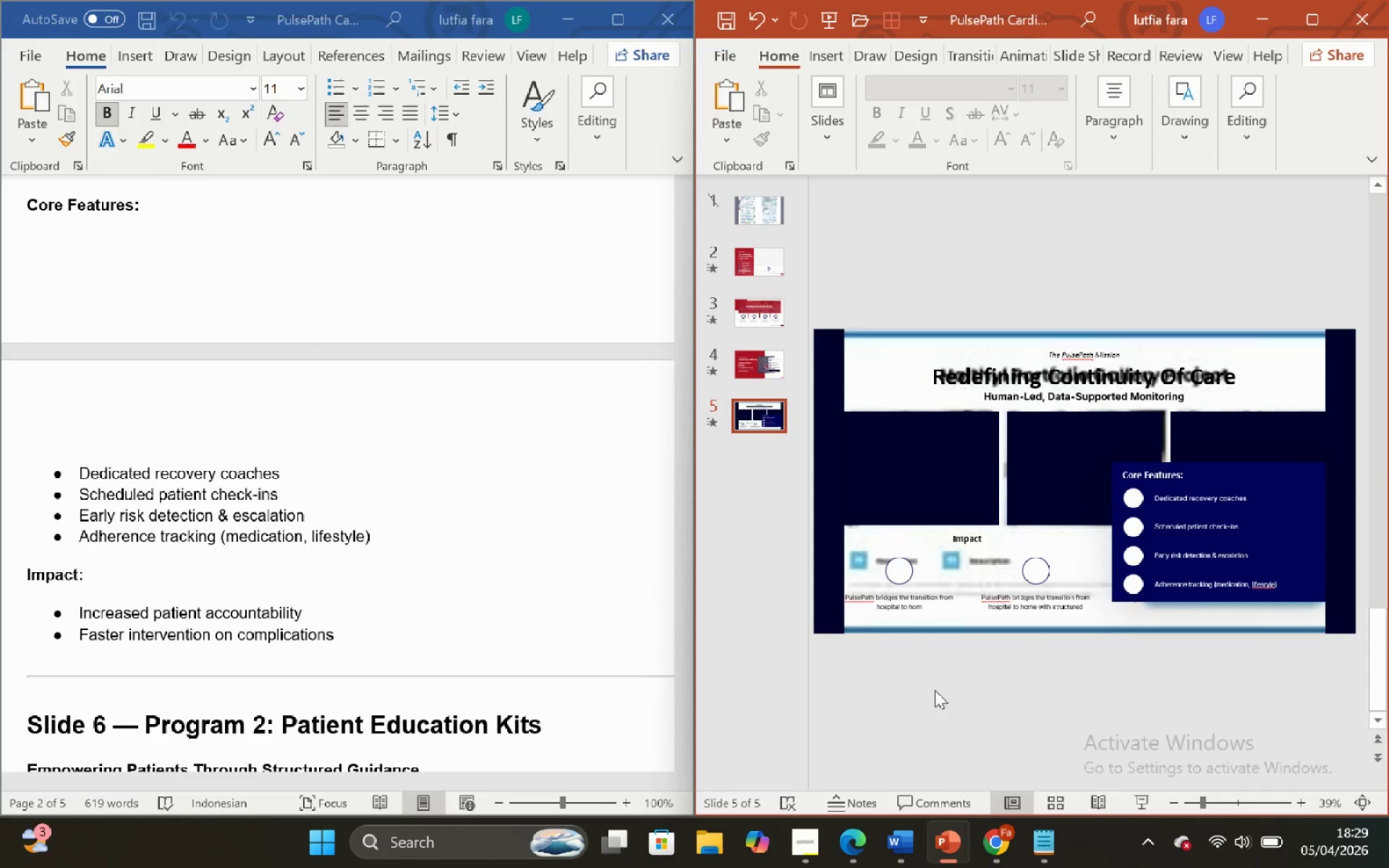 
left_click([929, 598])
 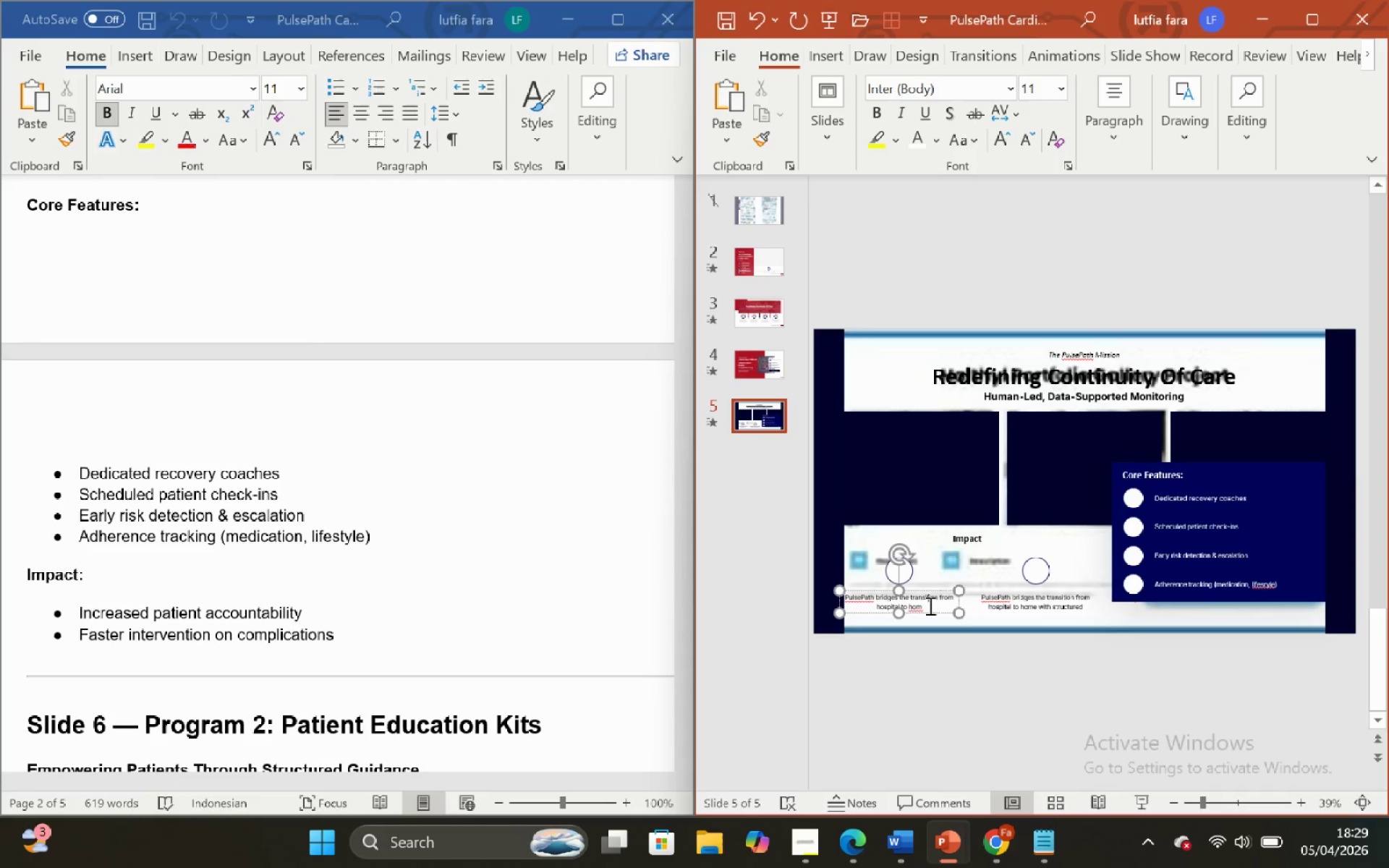 
left_click([927, 606])
 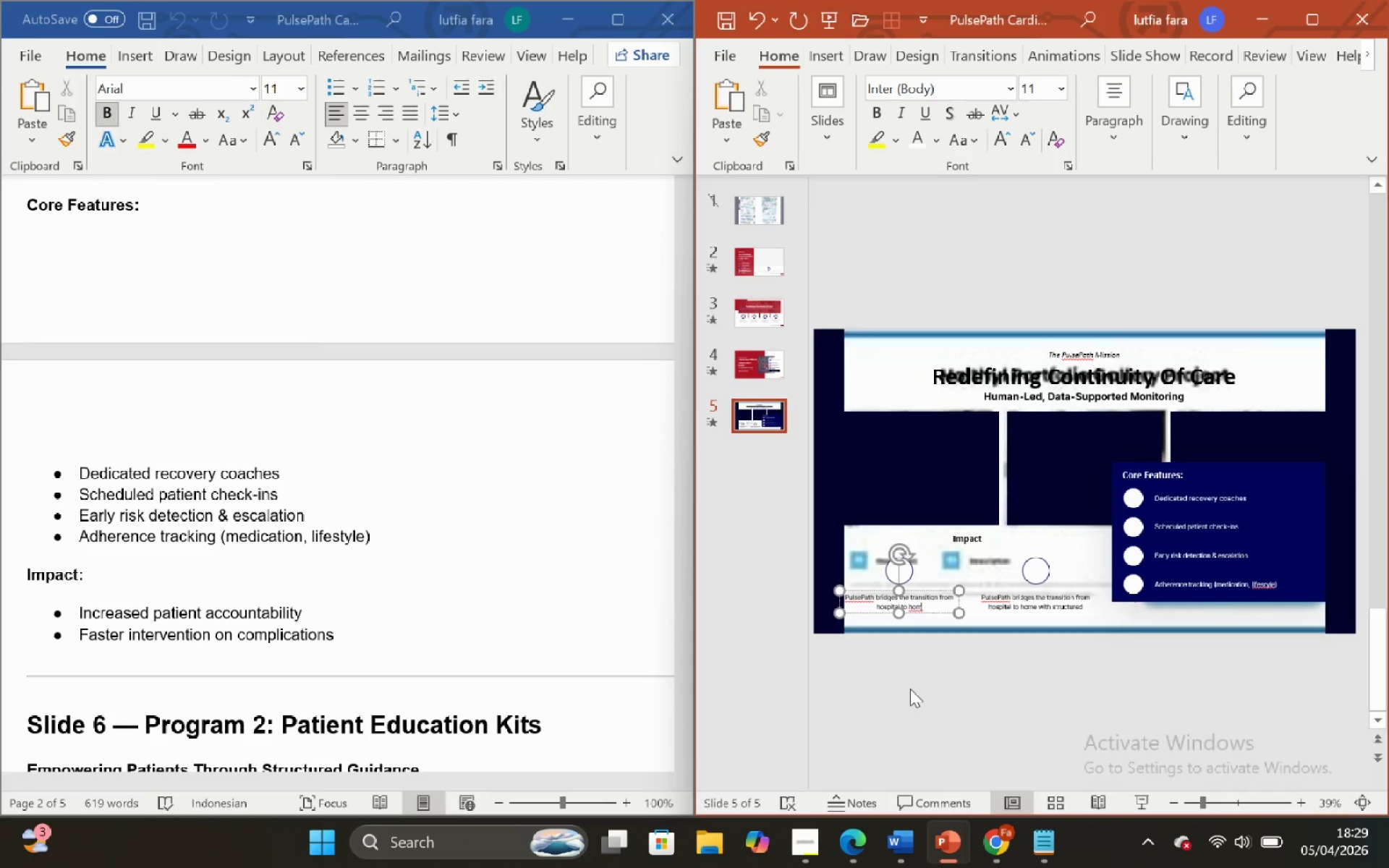 
wait(5.3)
 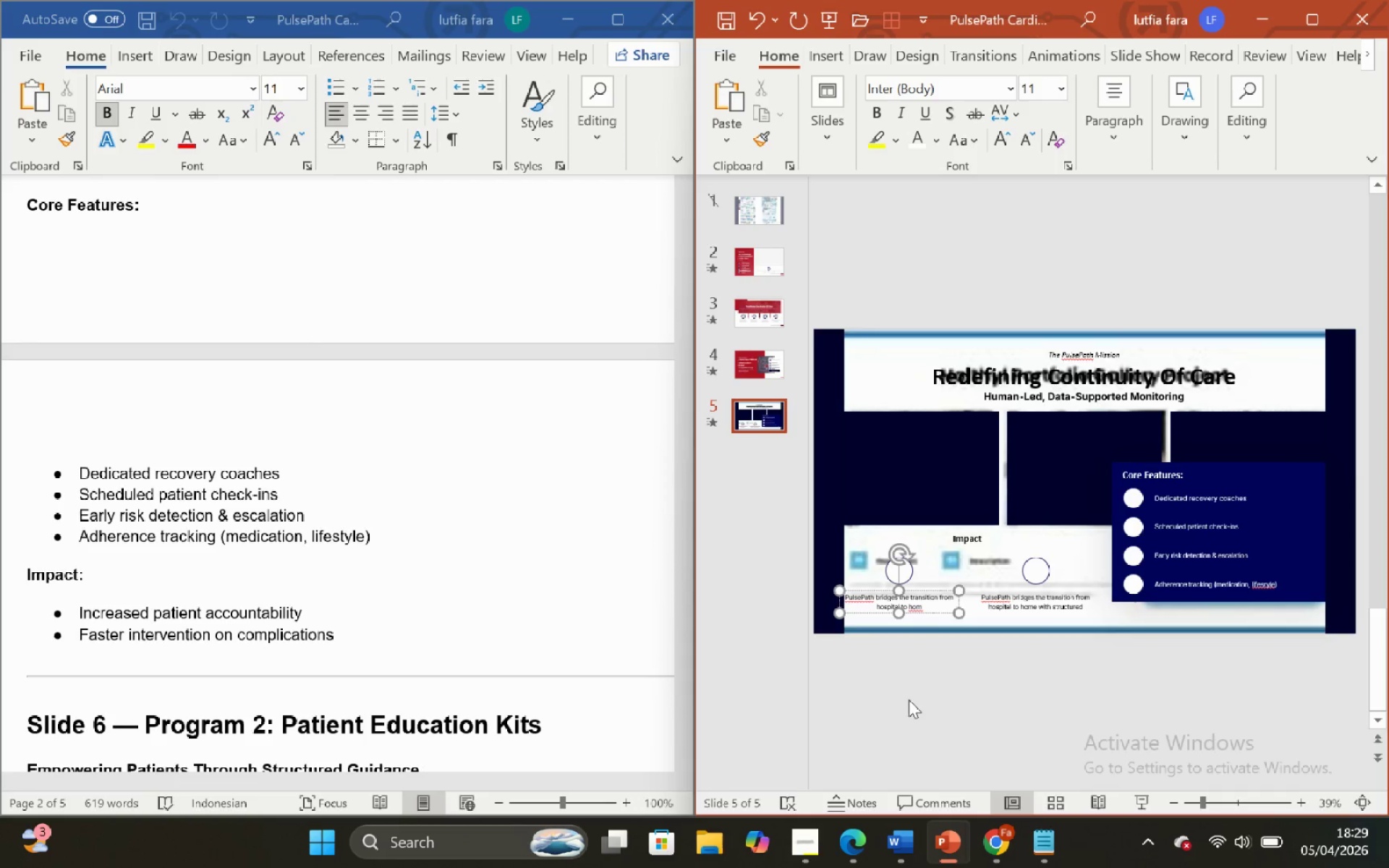 
key(Backspace)
 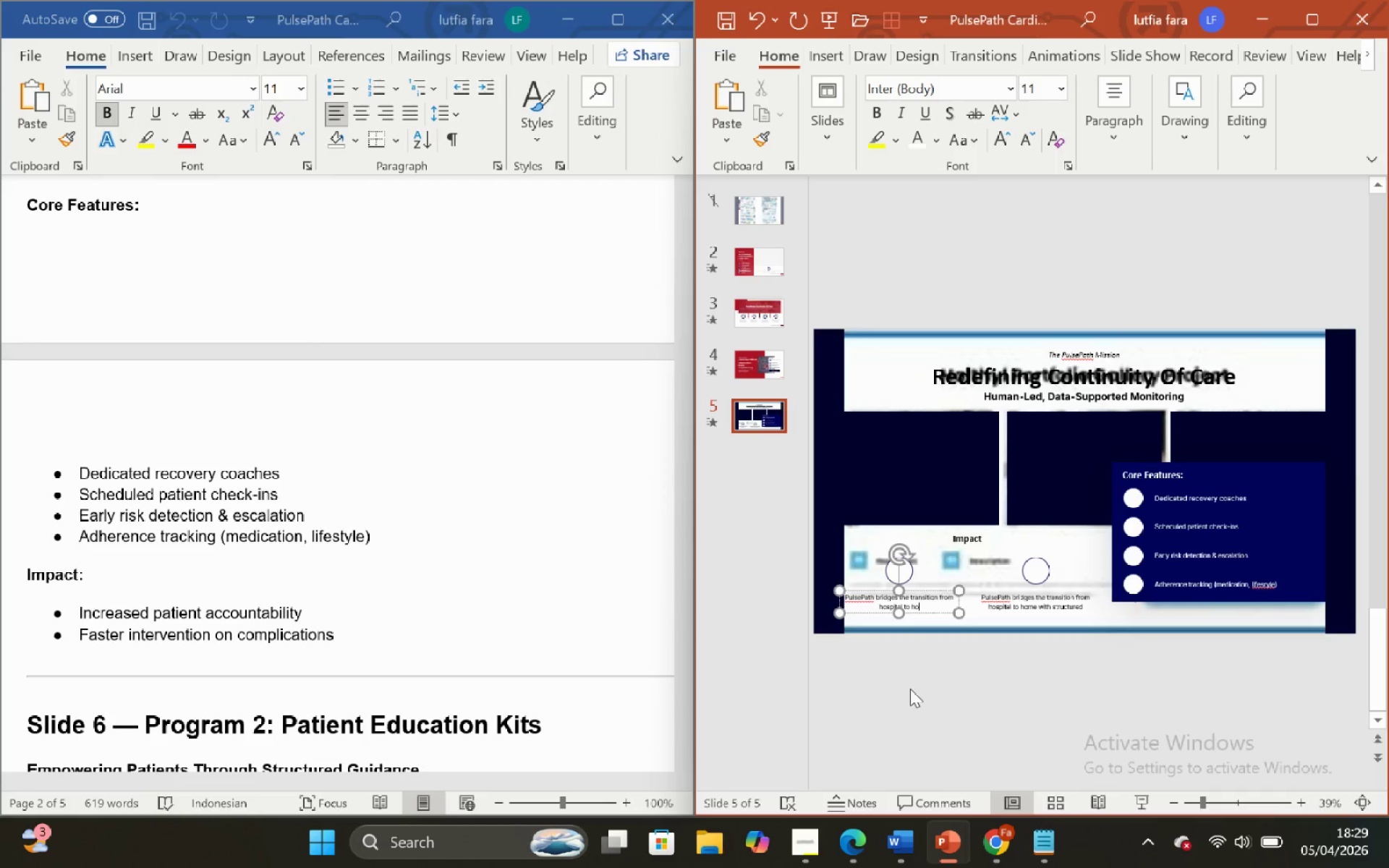 
key(Backspace)
 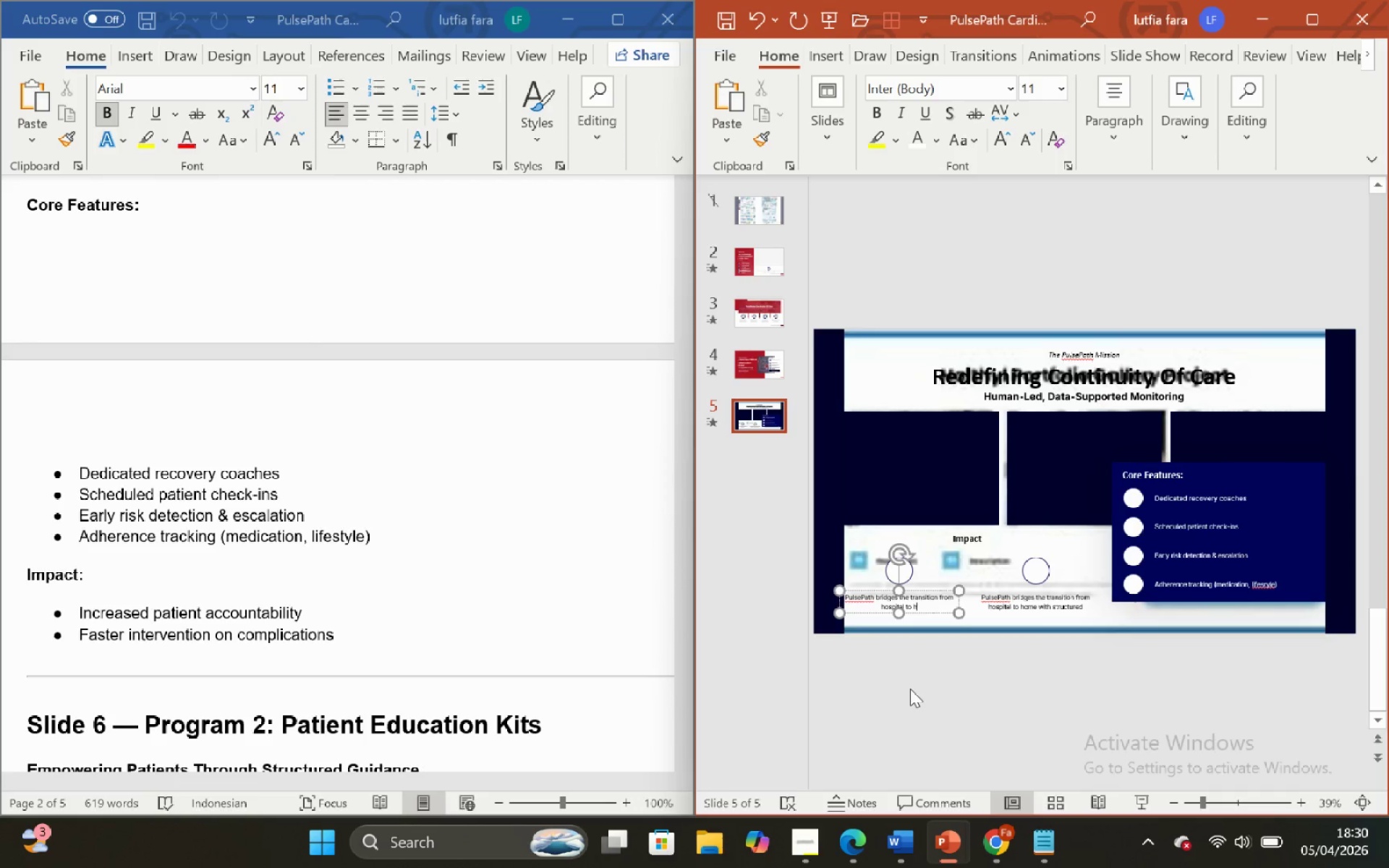 
key(Backspace)
 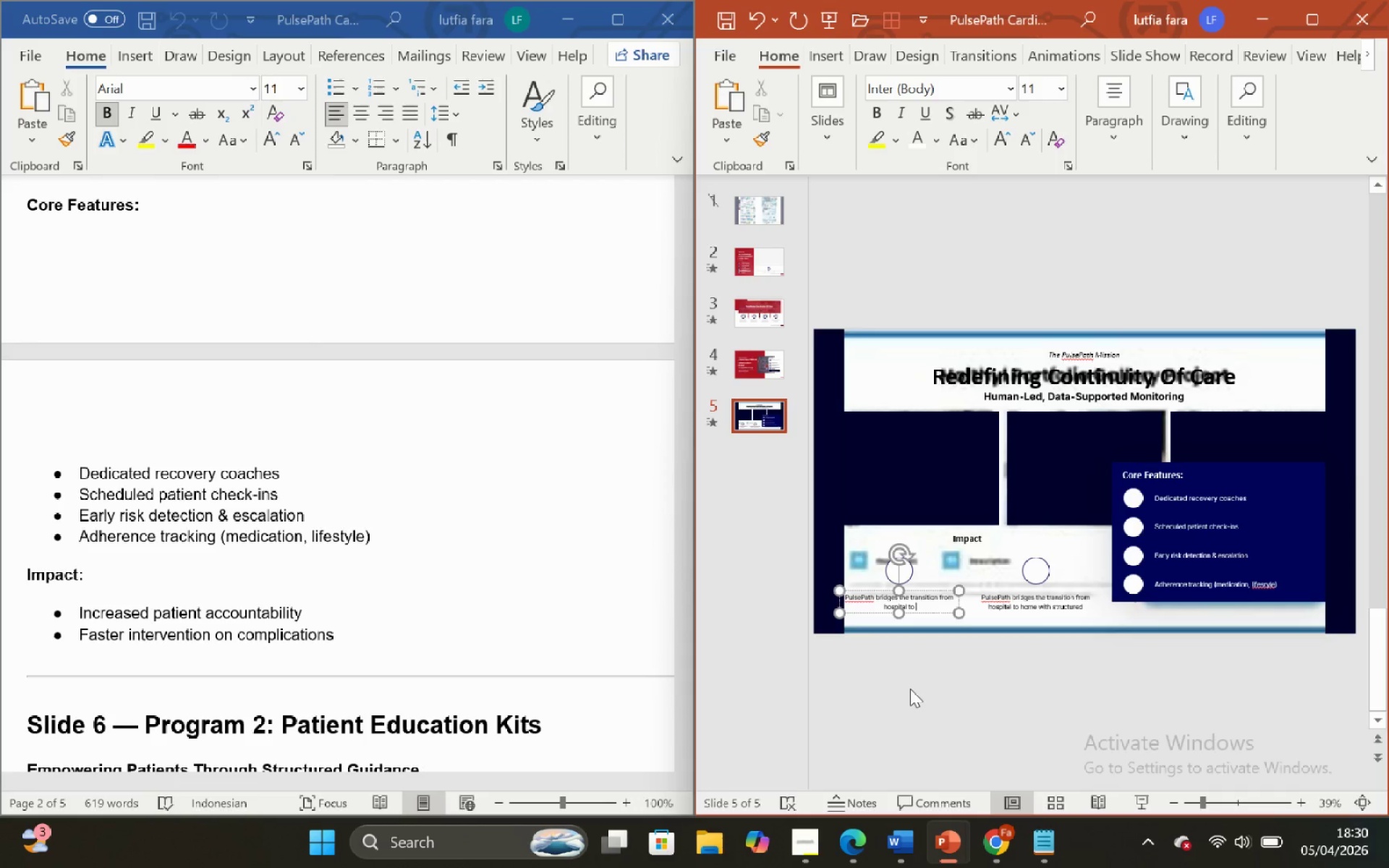 
key(Backspace)
 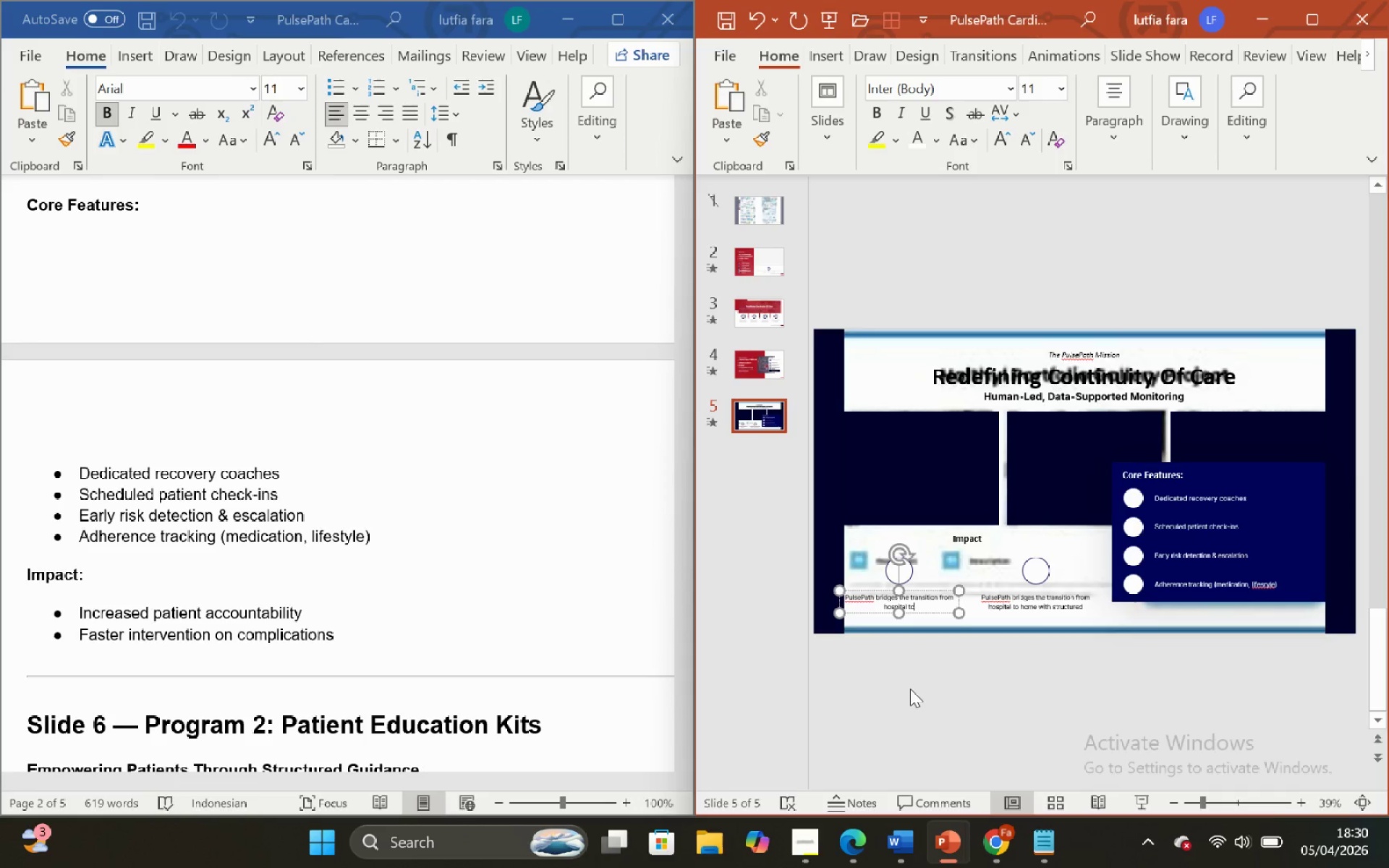 
key(Backspace)
 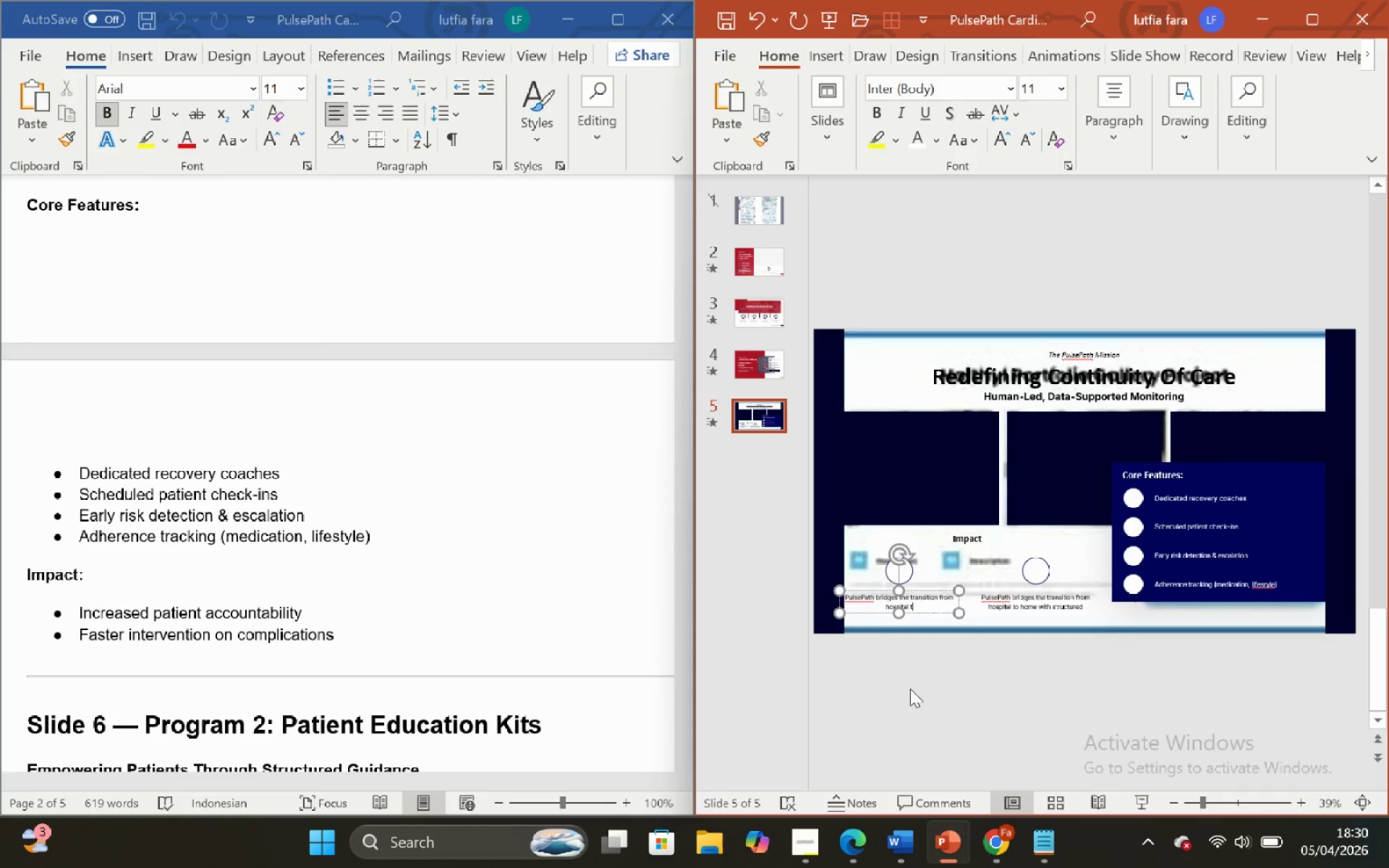 
key(Backspace)
 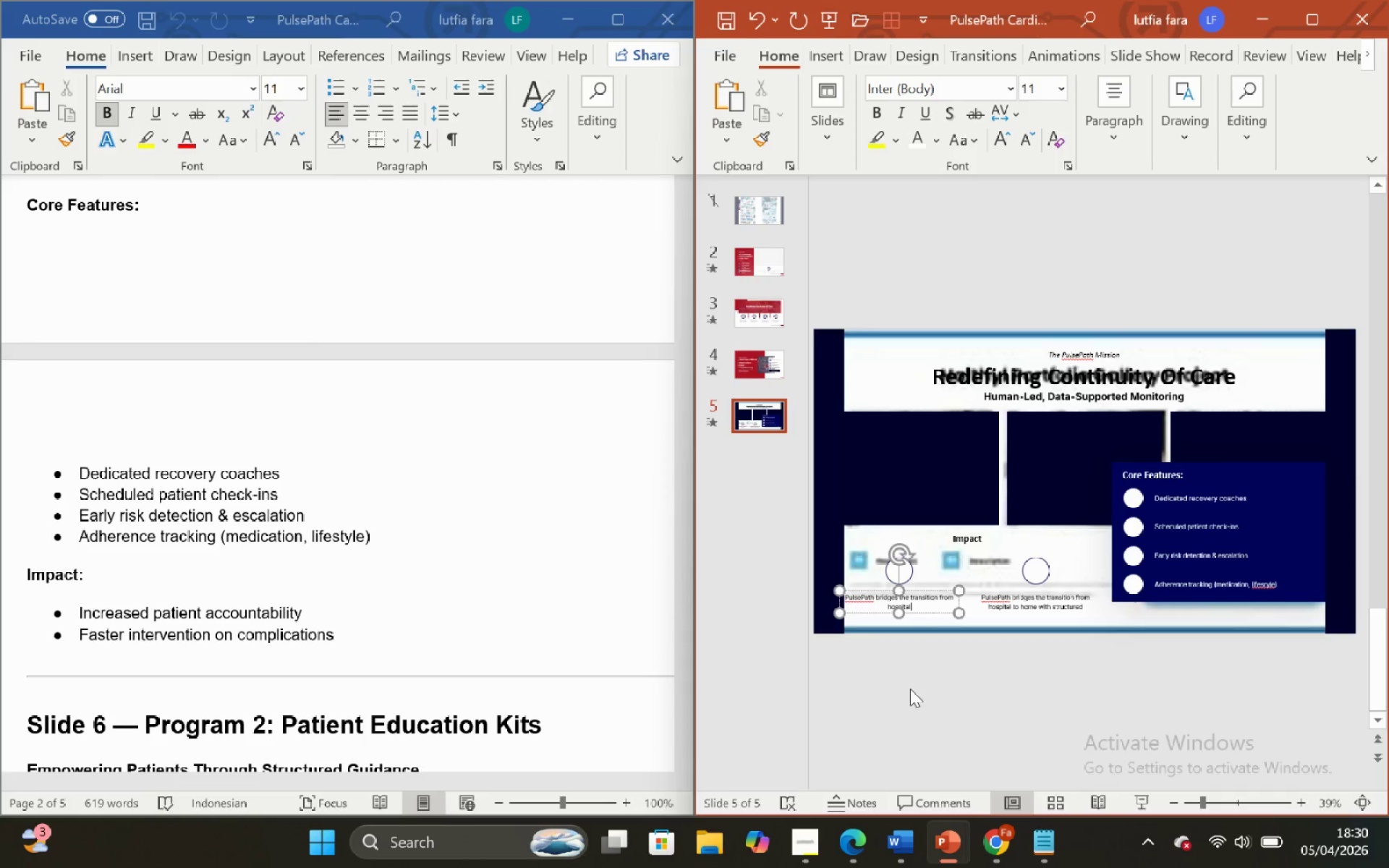 
key(Backspace)
 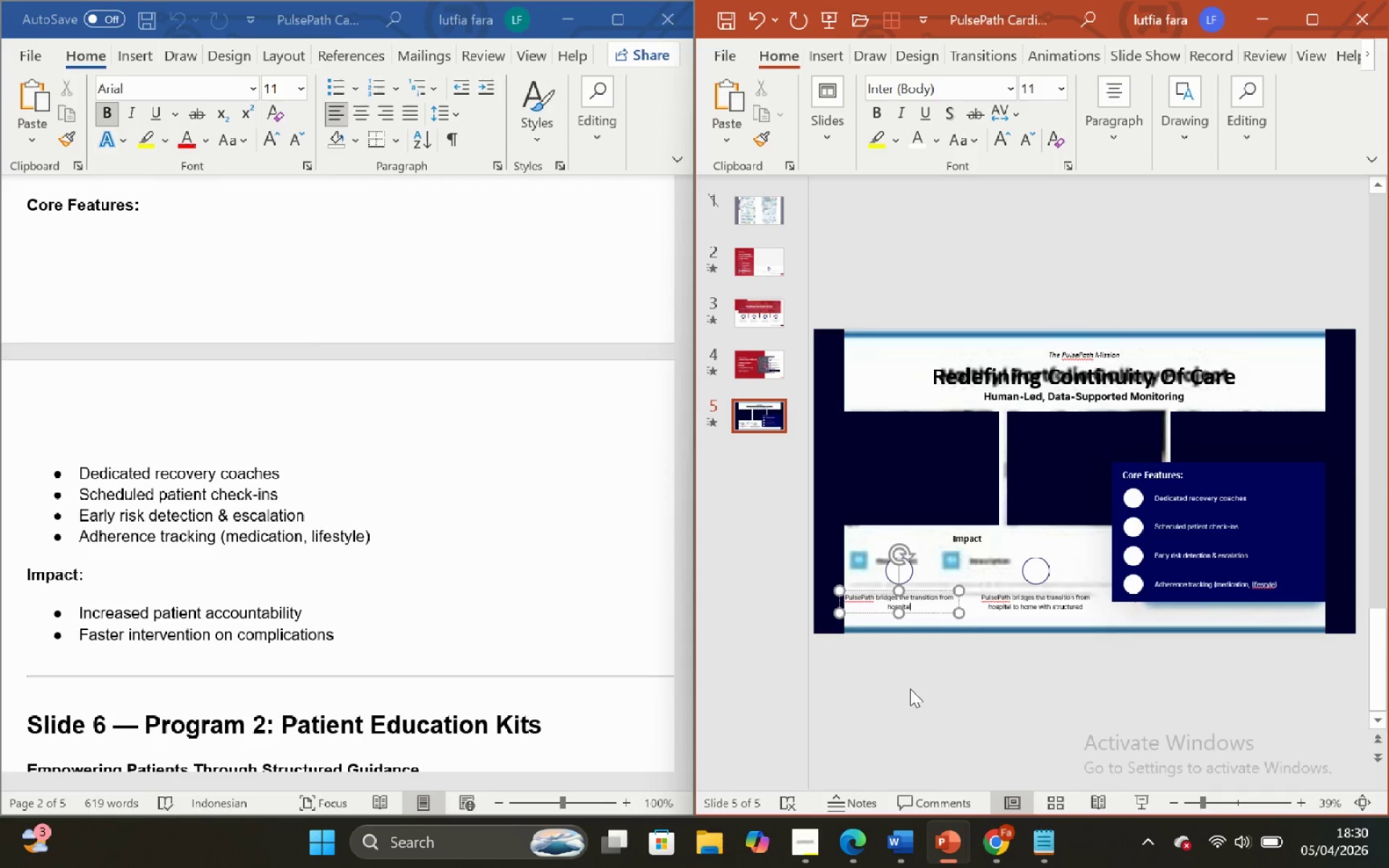 
key(Backspace)
 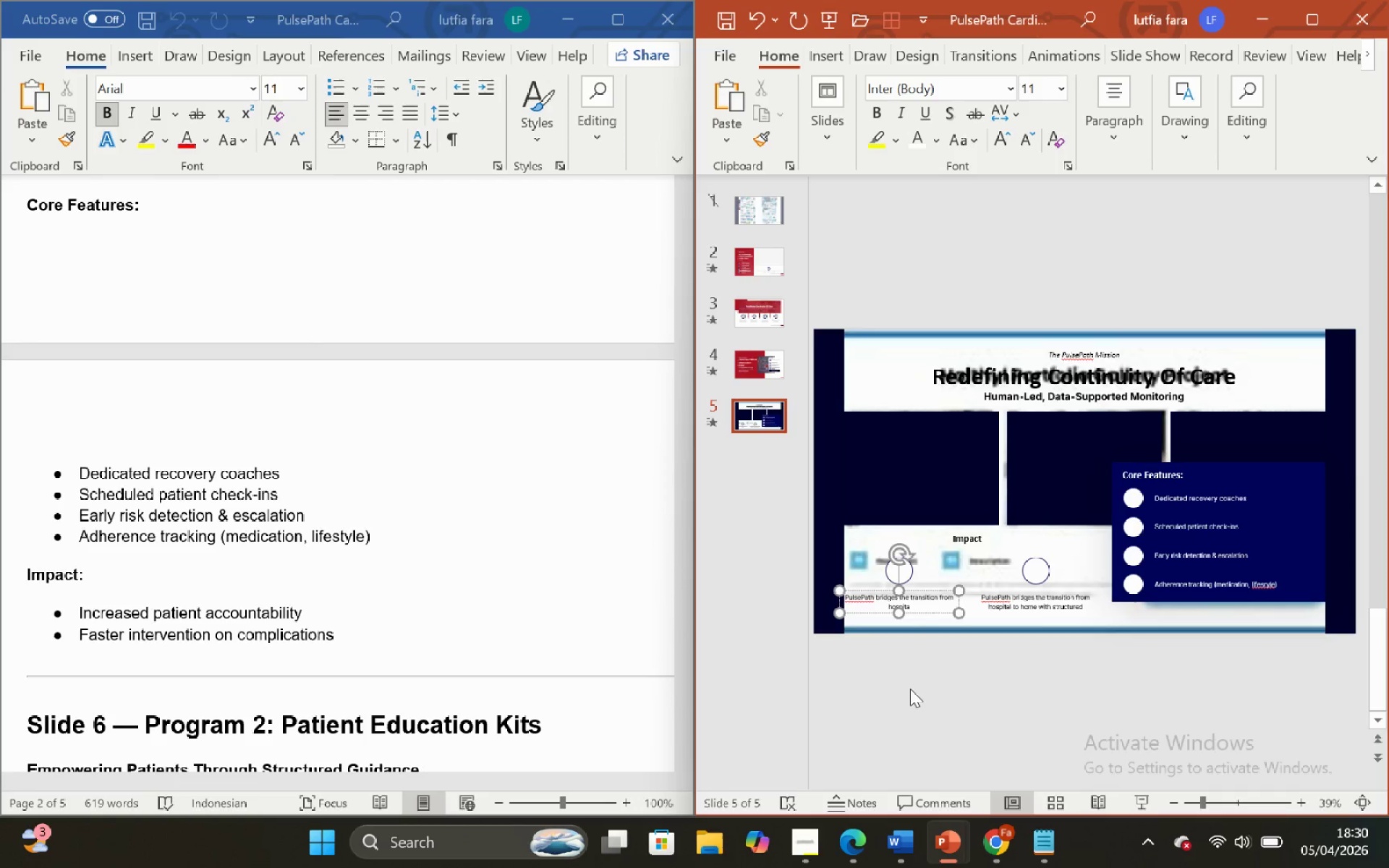 
key(Backspace)
 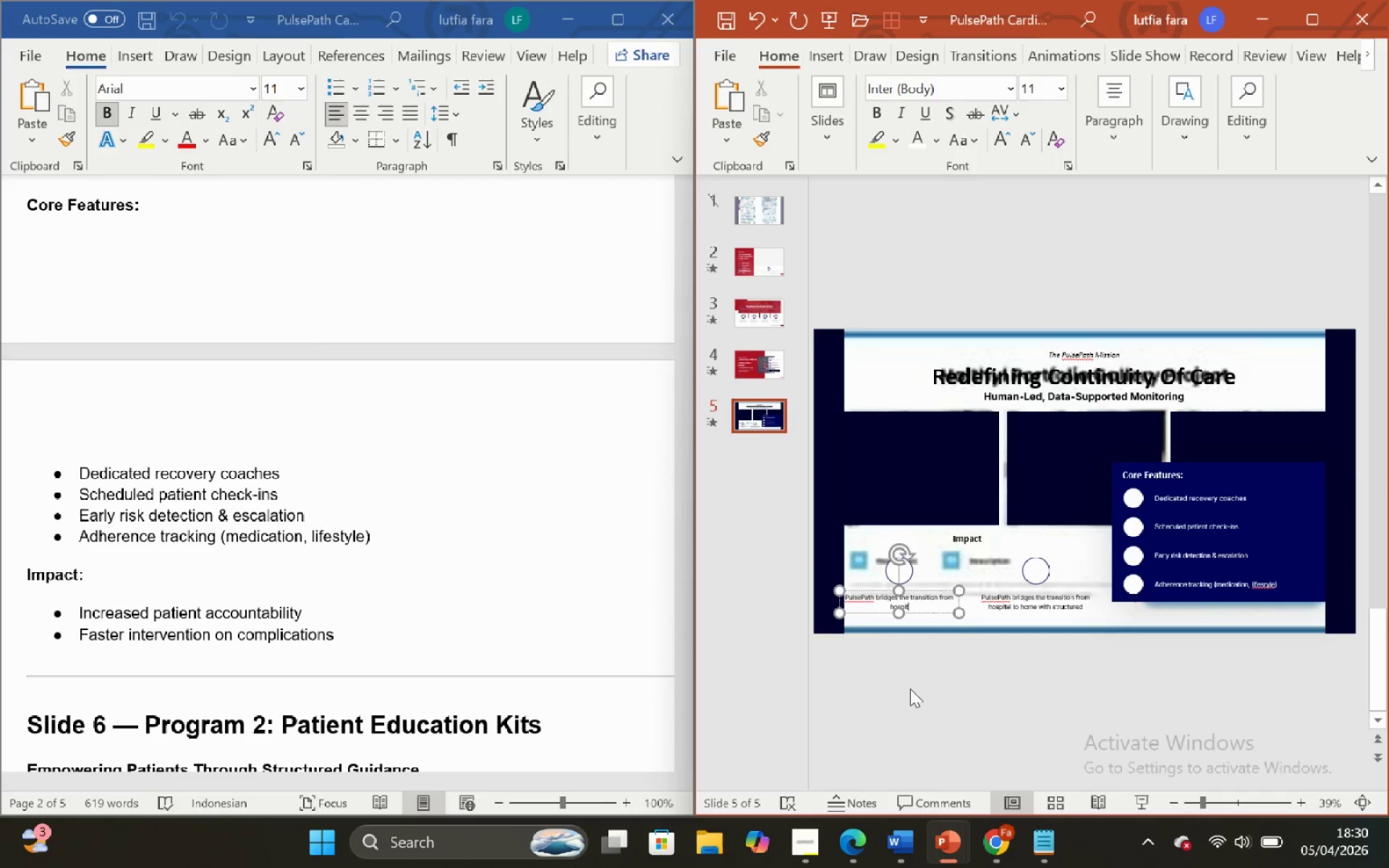 
key(Backspace)
 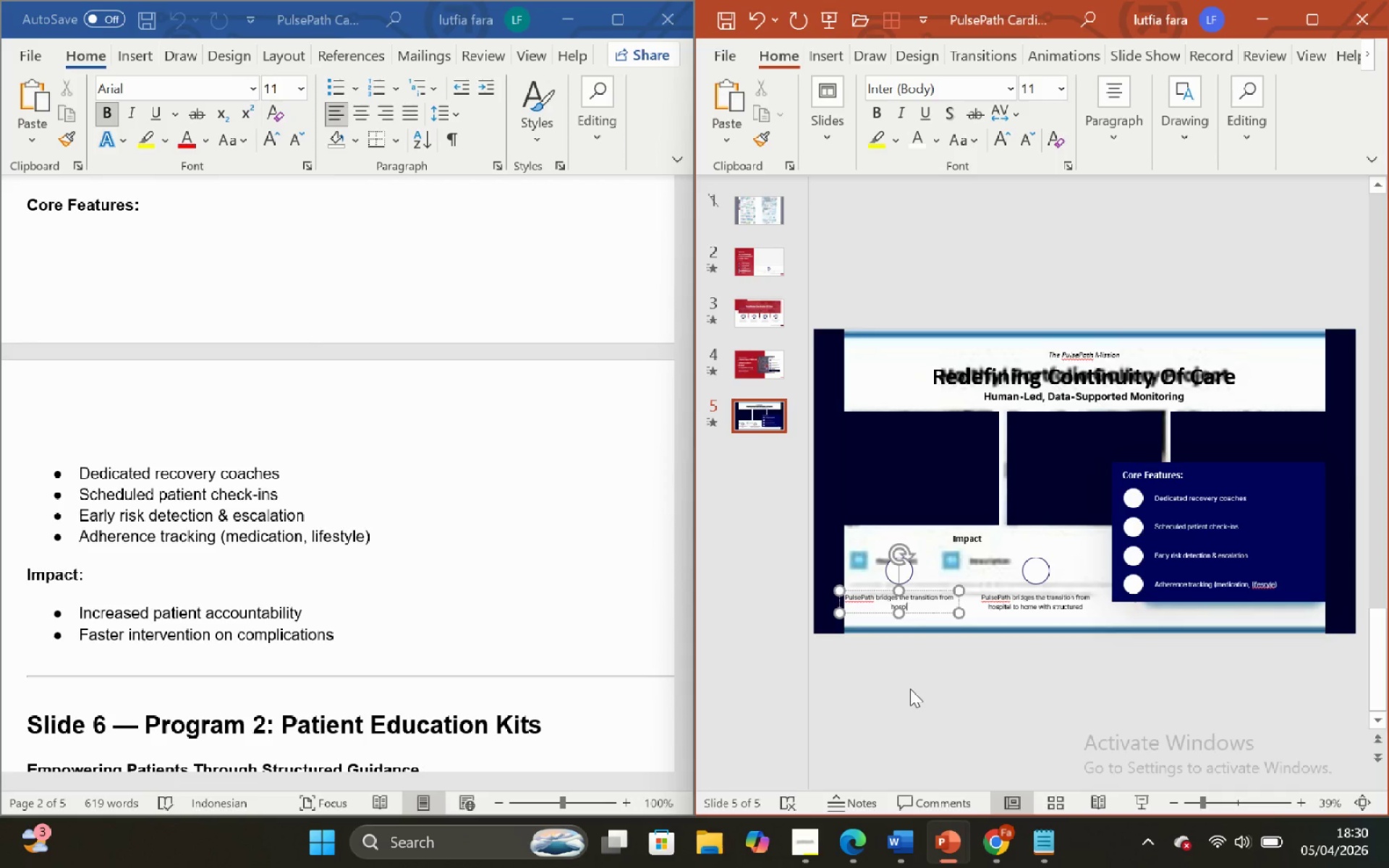 
key(Backspace)
 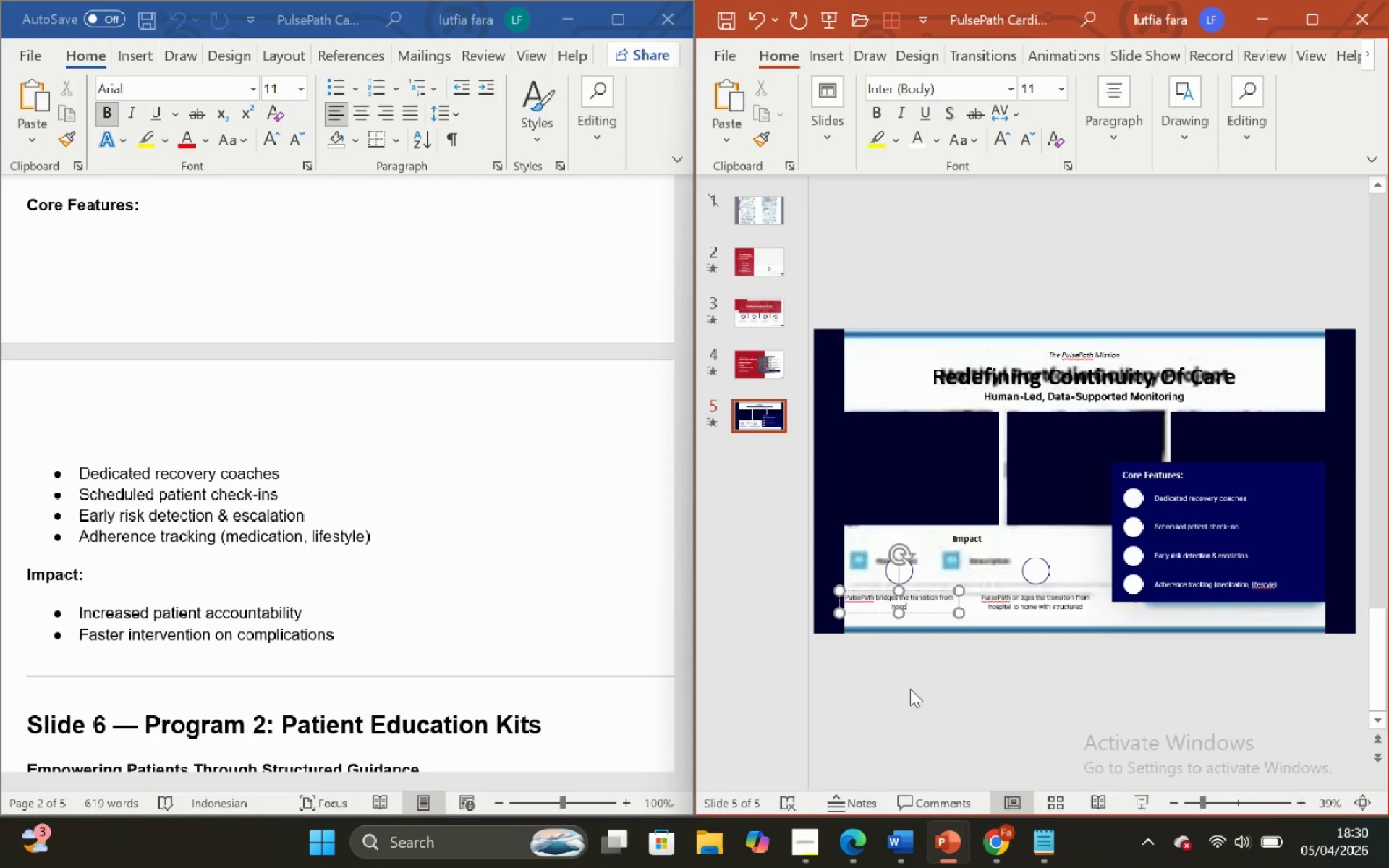 
key(Backspace)
 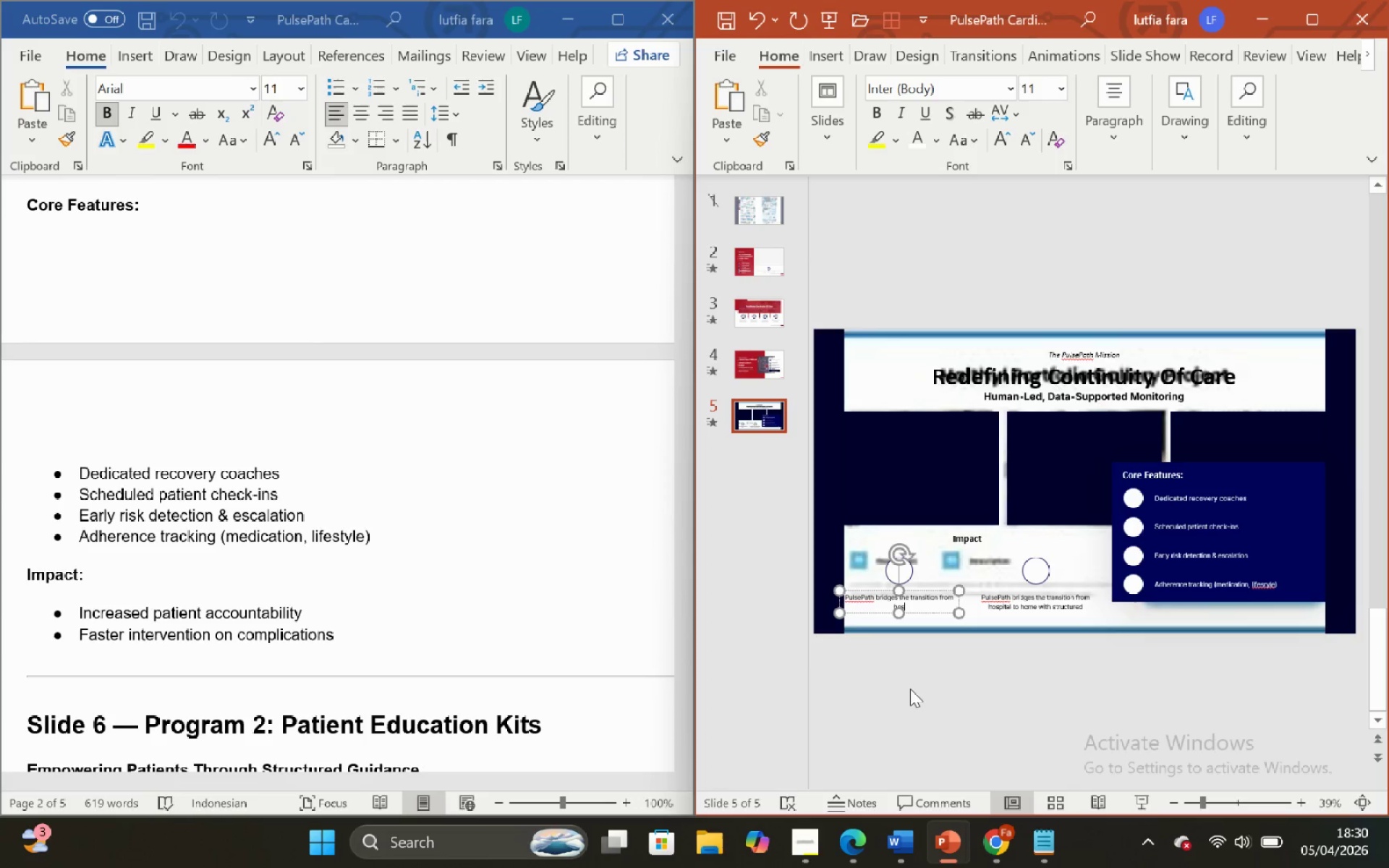 
key(Backspace)
 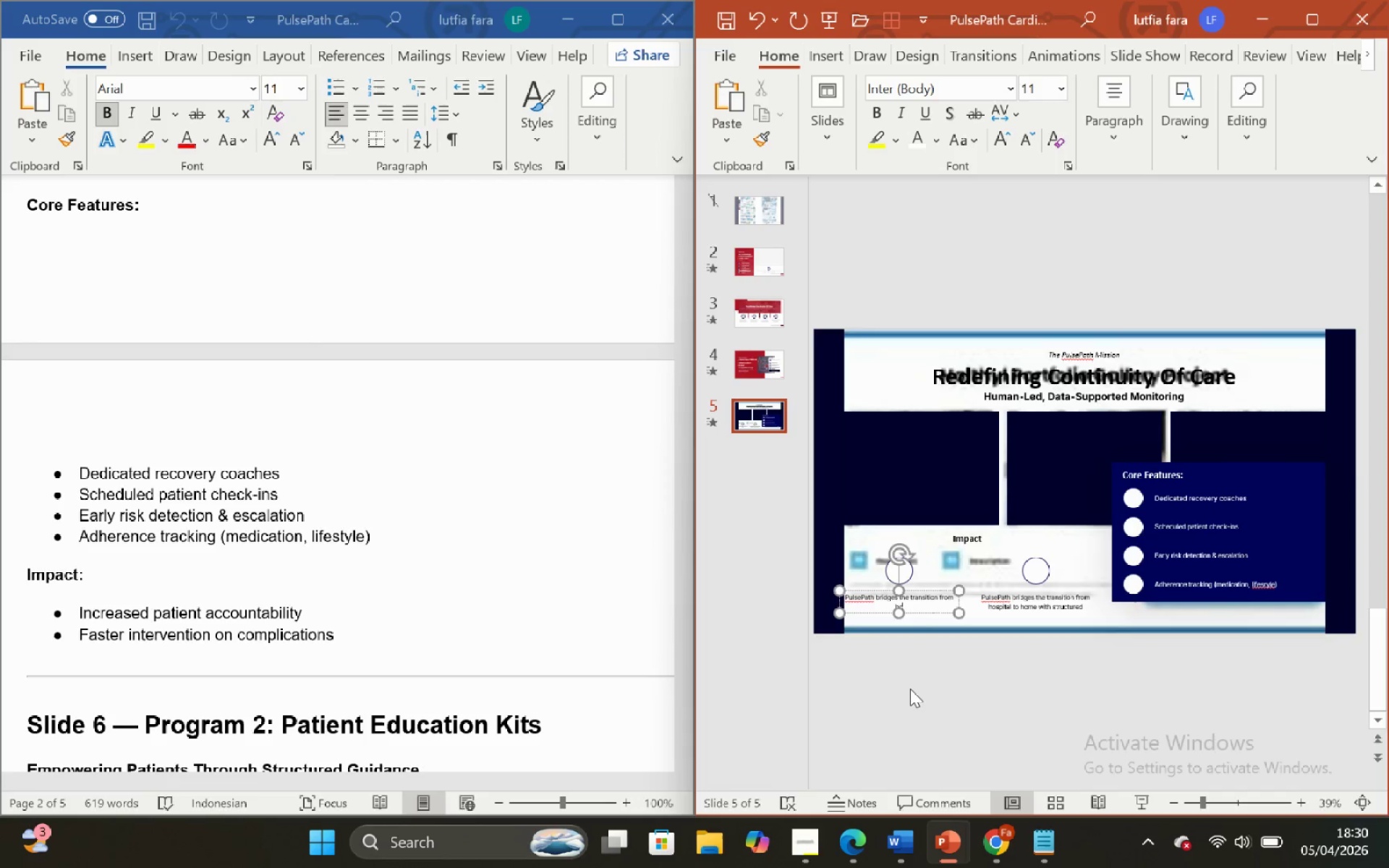 
key(Backspace)
 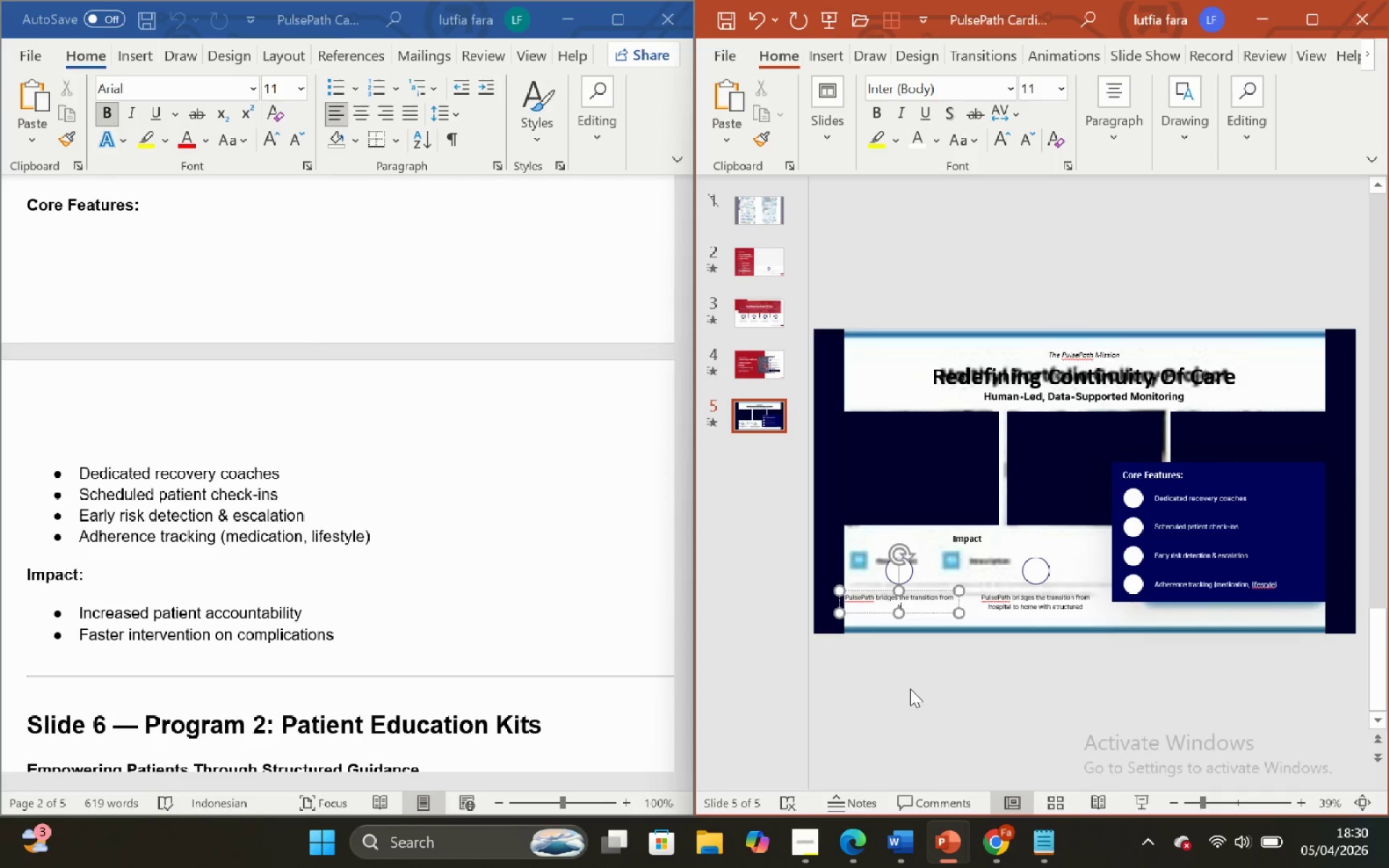 
key(Backspace)
 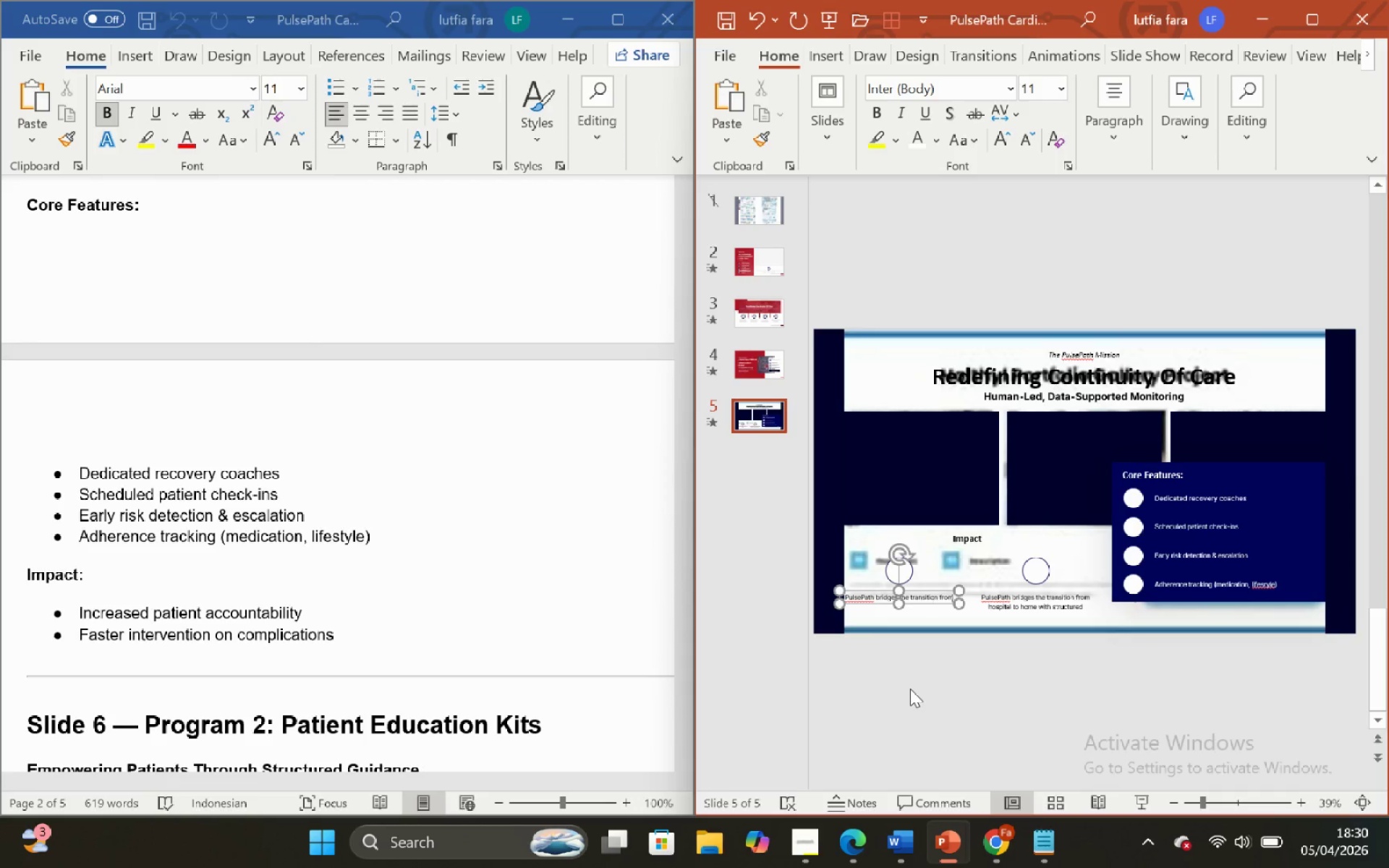 
key(Backspace)
 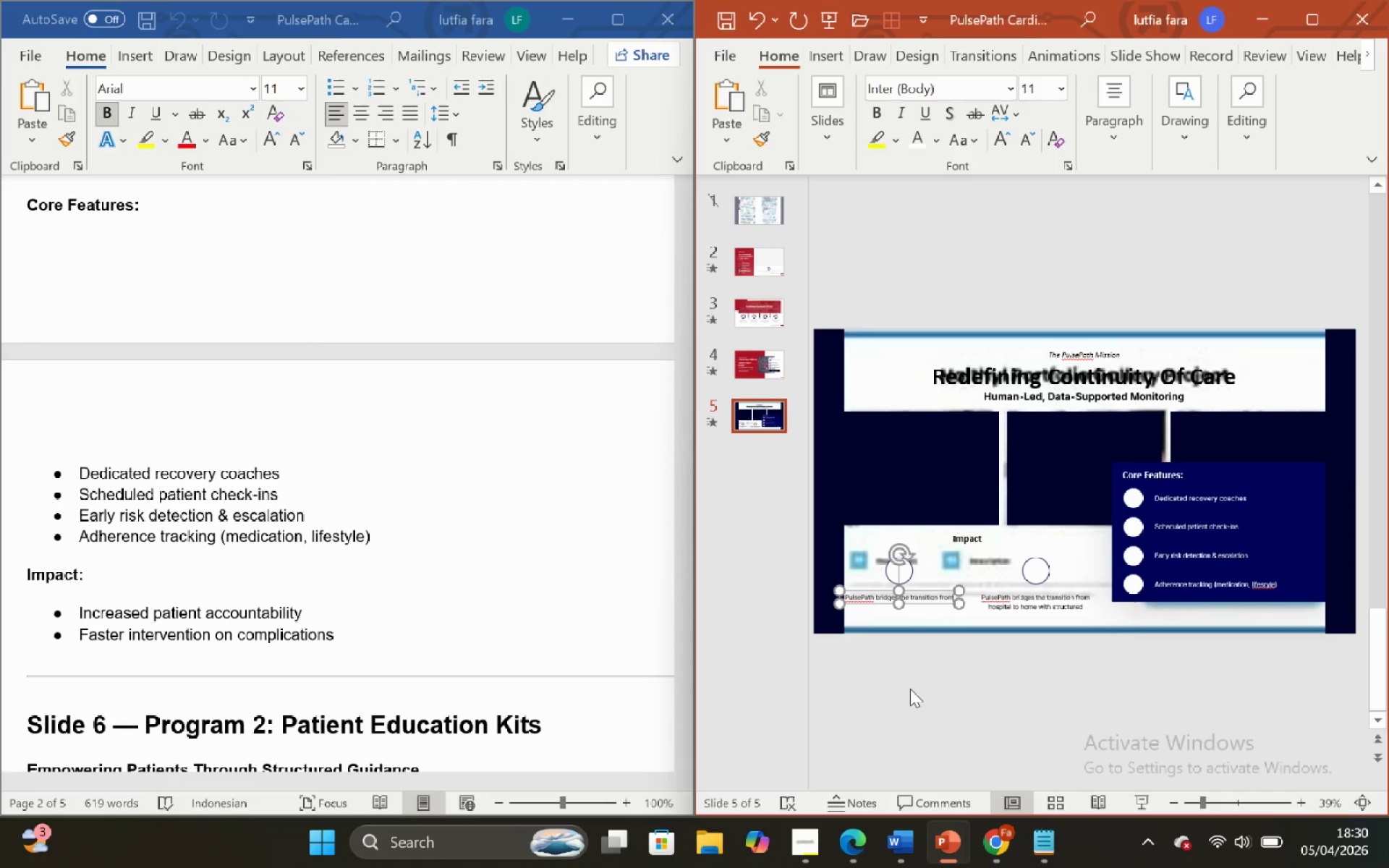 
key(Backspace)
 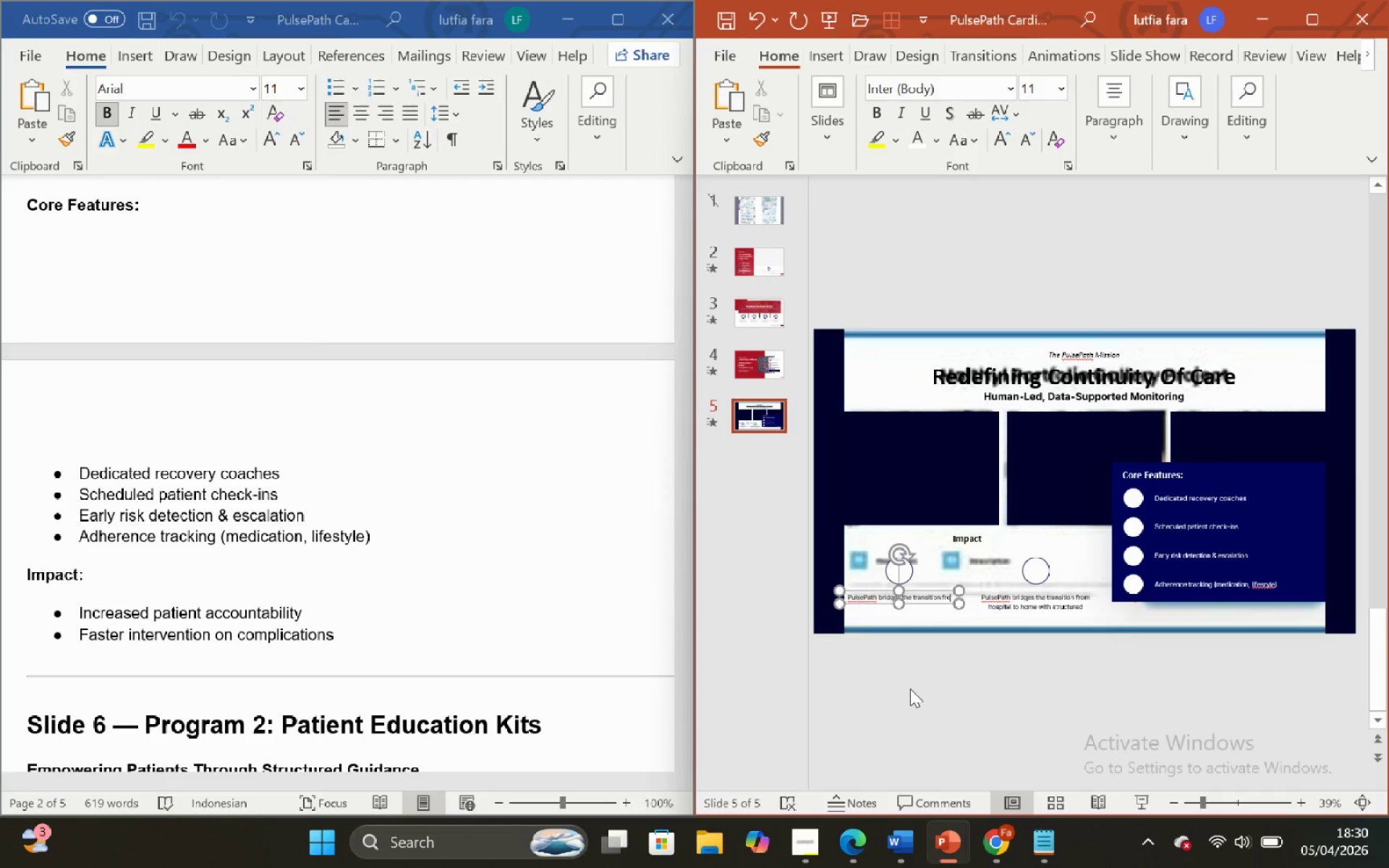 
key(Backspace)
 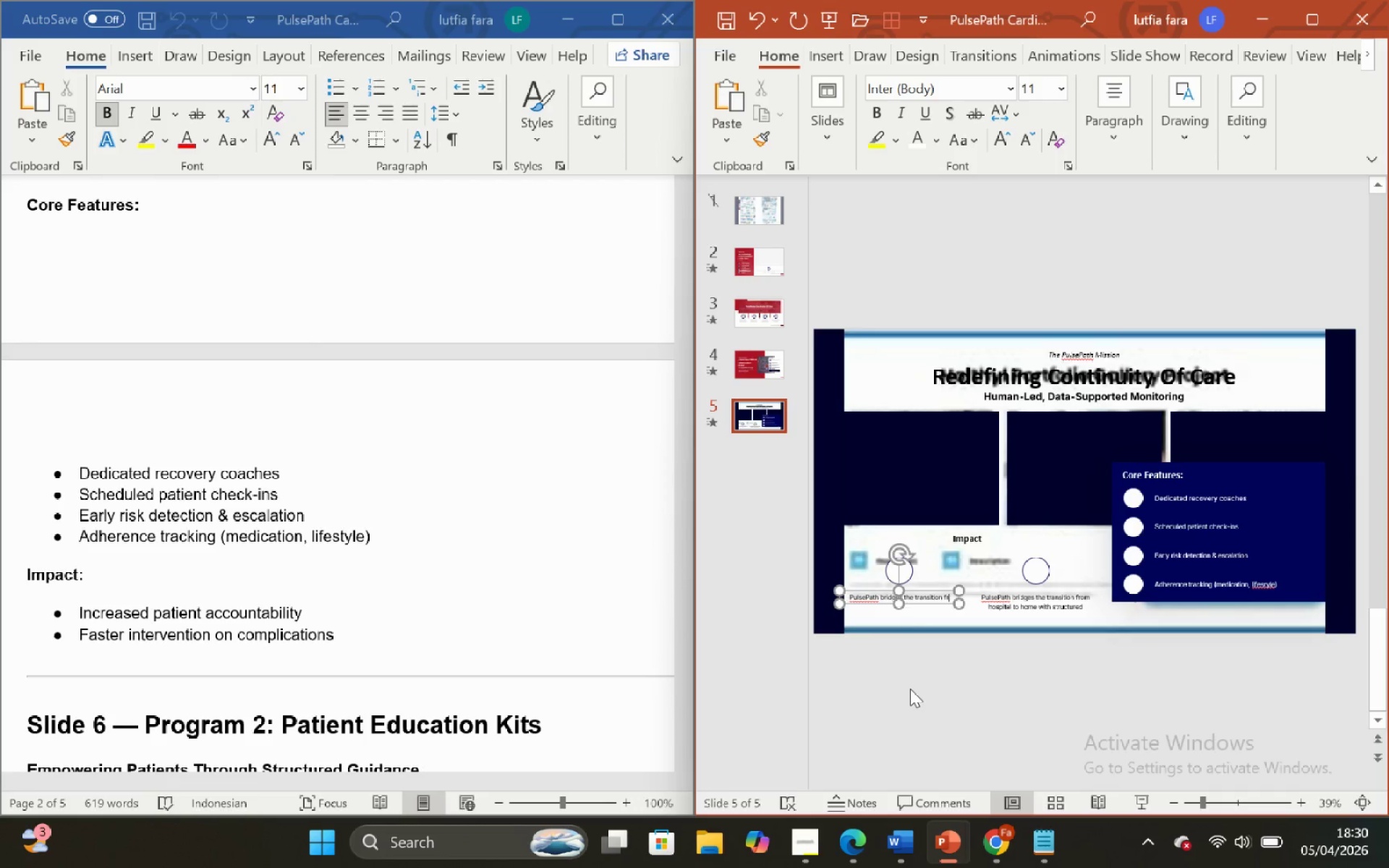 
key(Backspace)
 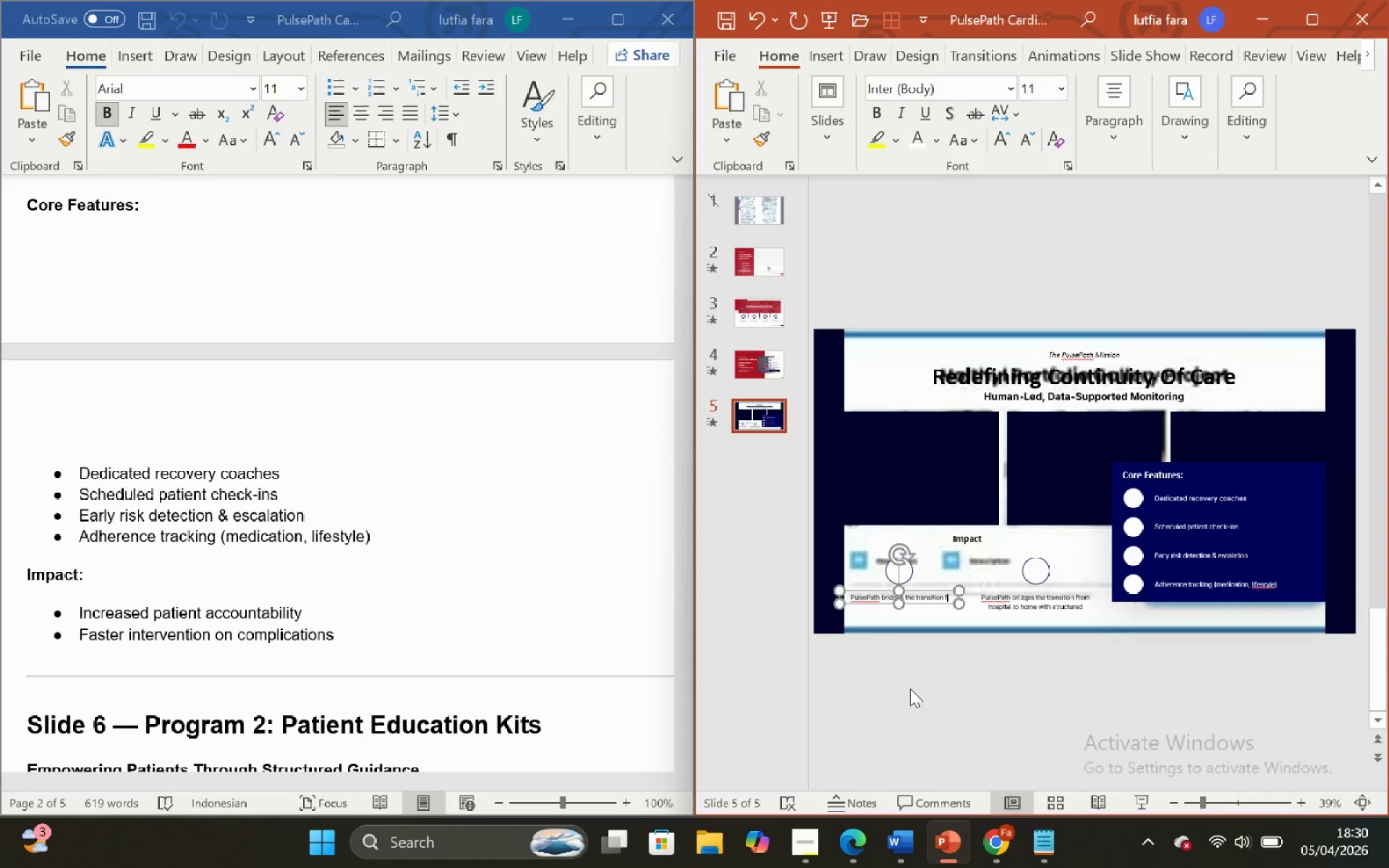 
key(Backspace)
 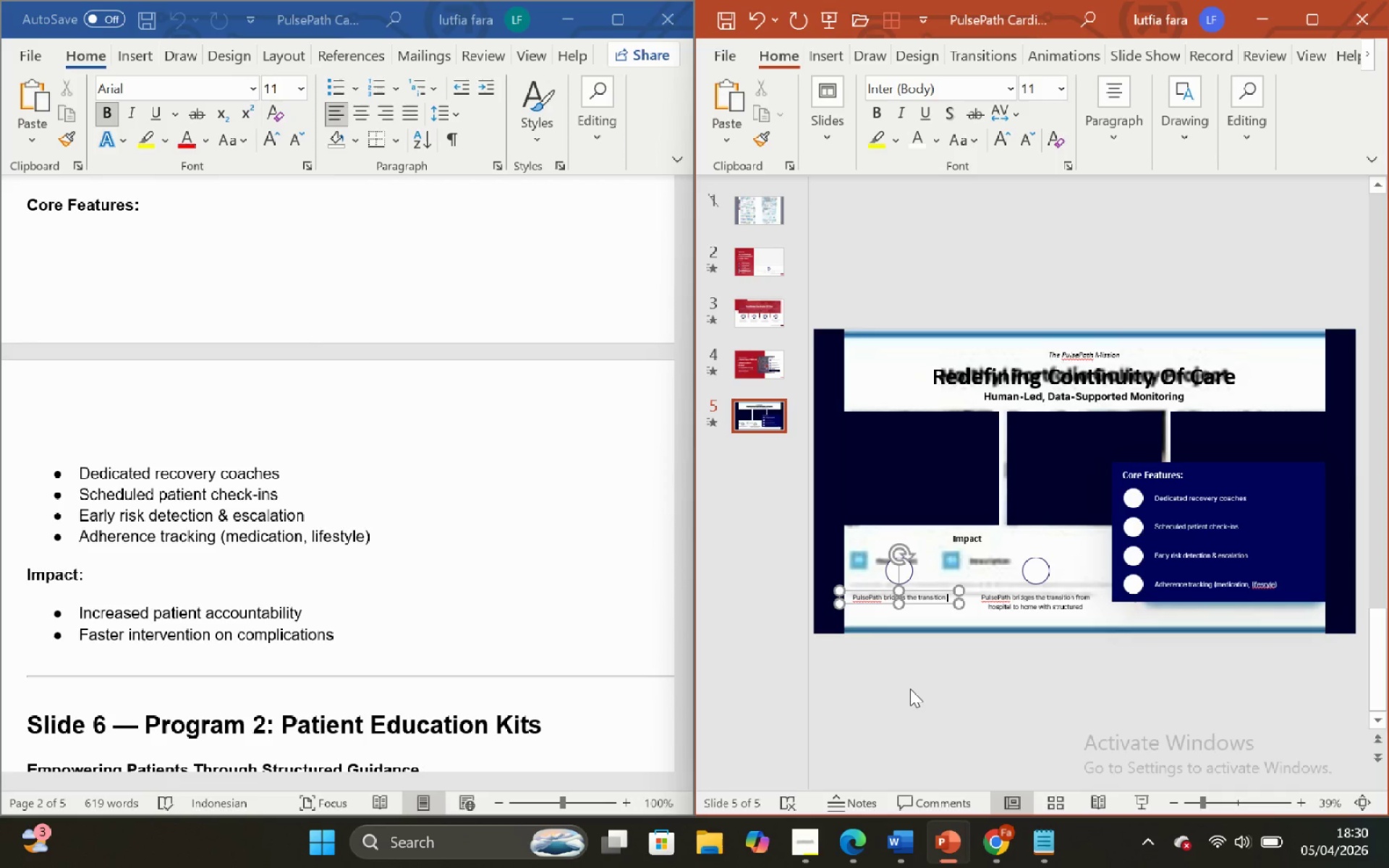 
key(Backspace)
 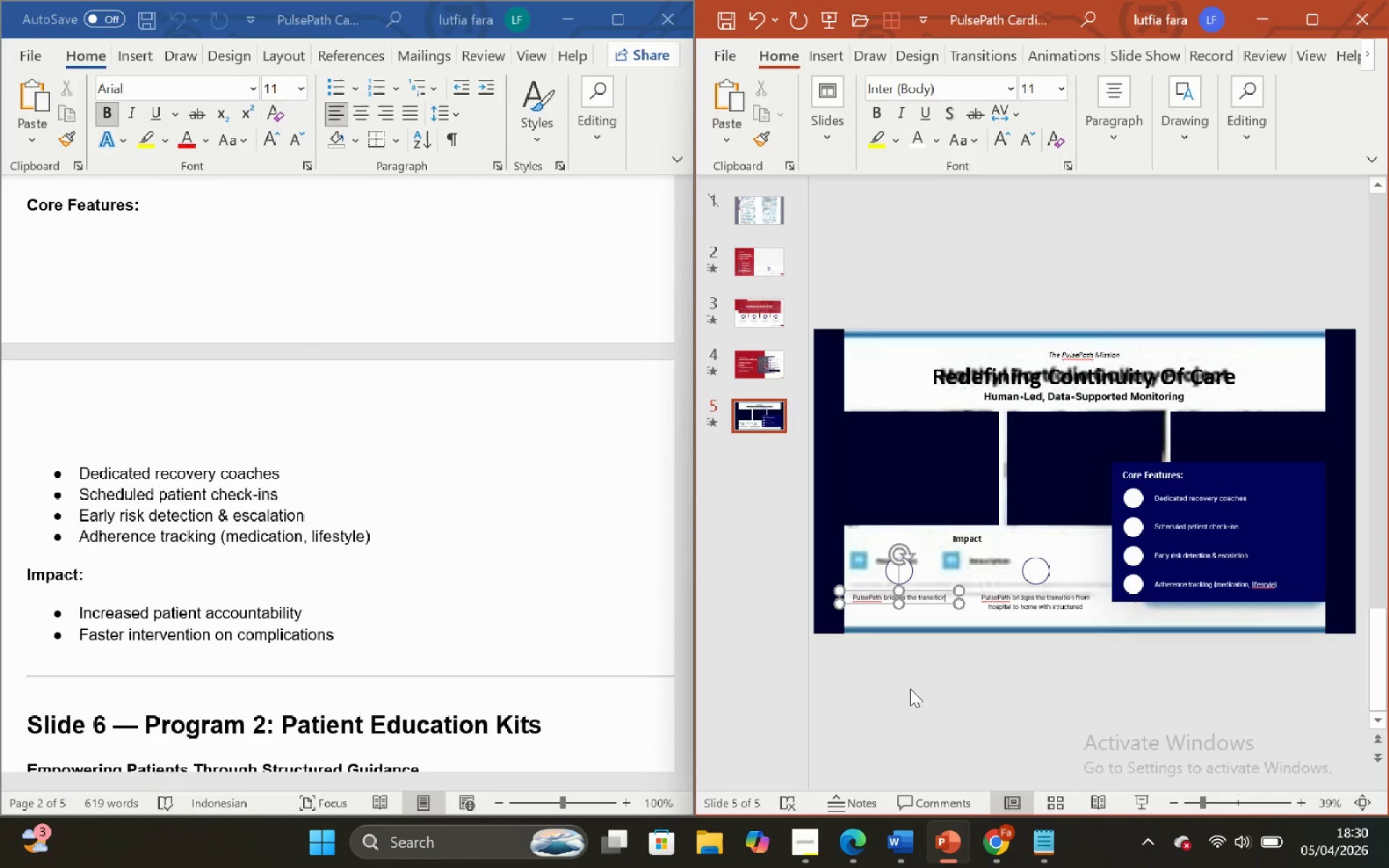 
key(Backspace)
 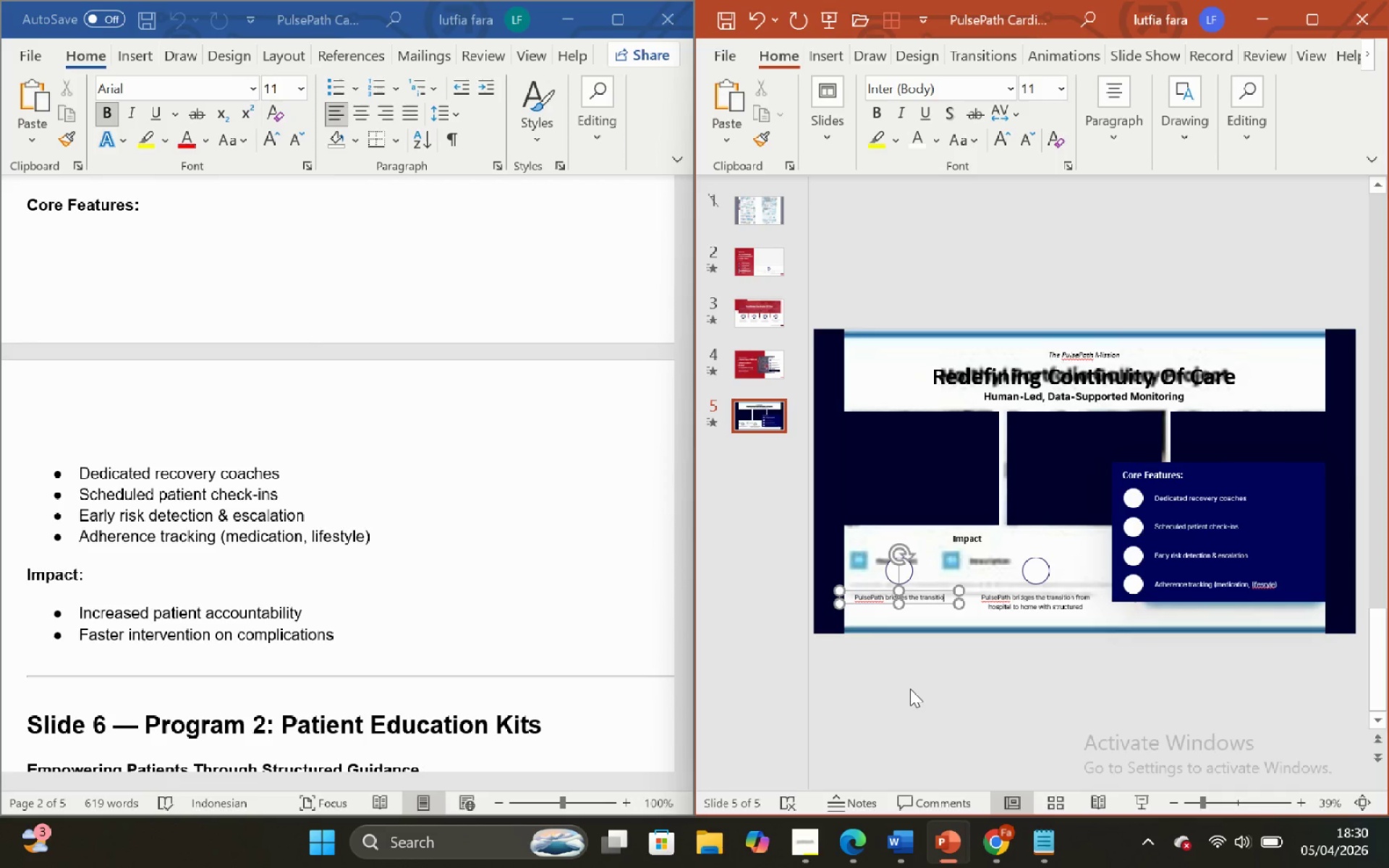 
key(Backspace)
 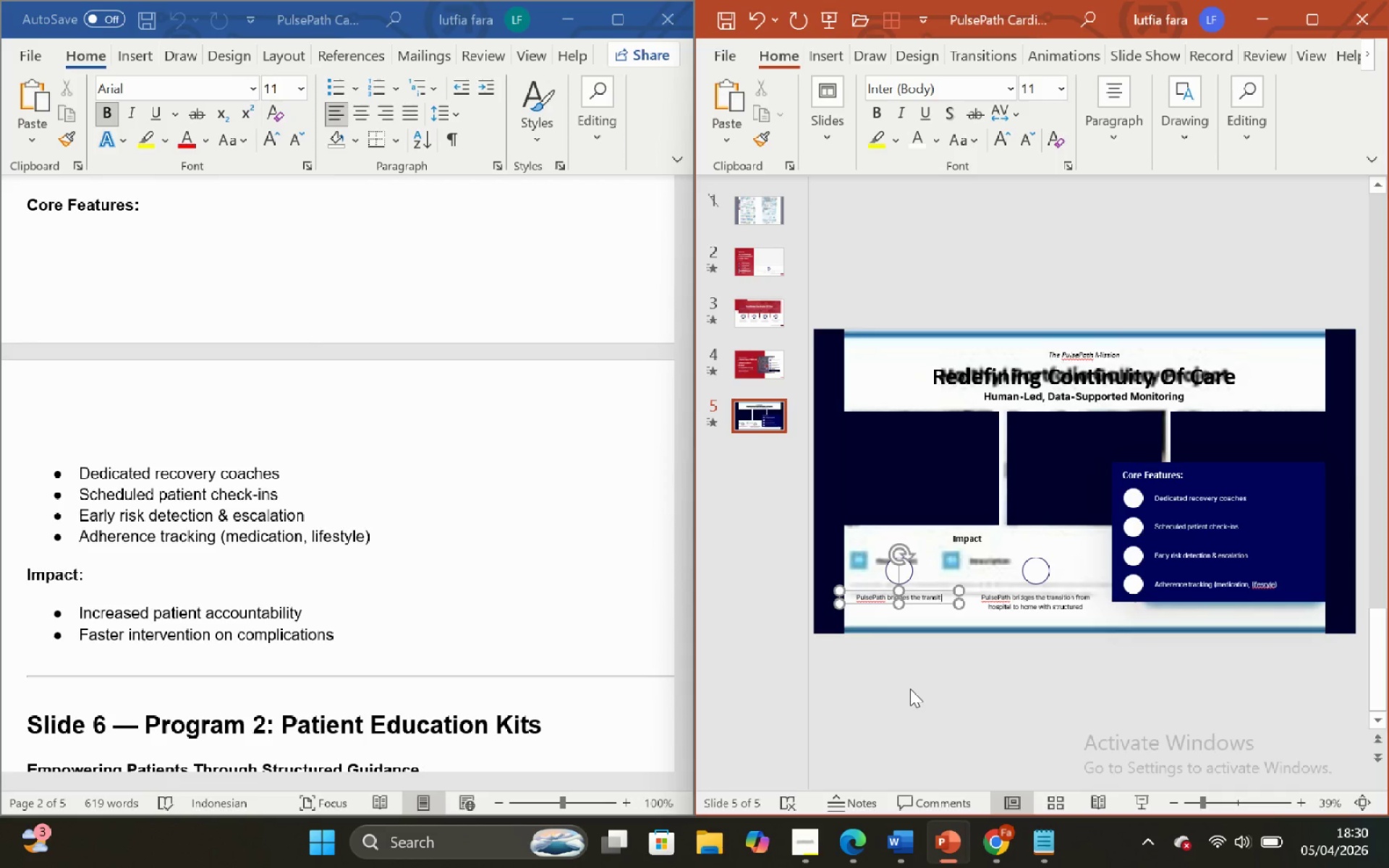 
key(Backspace)
 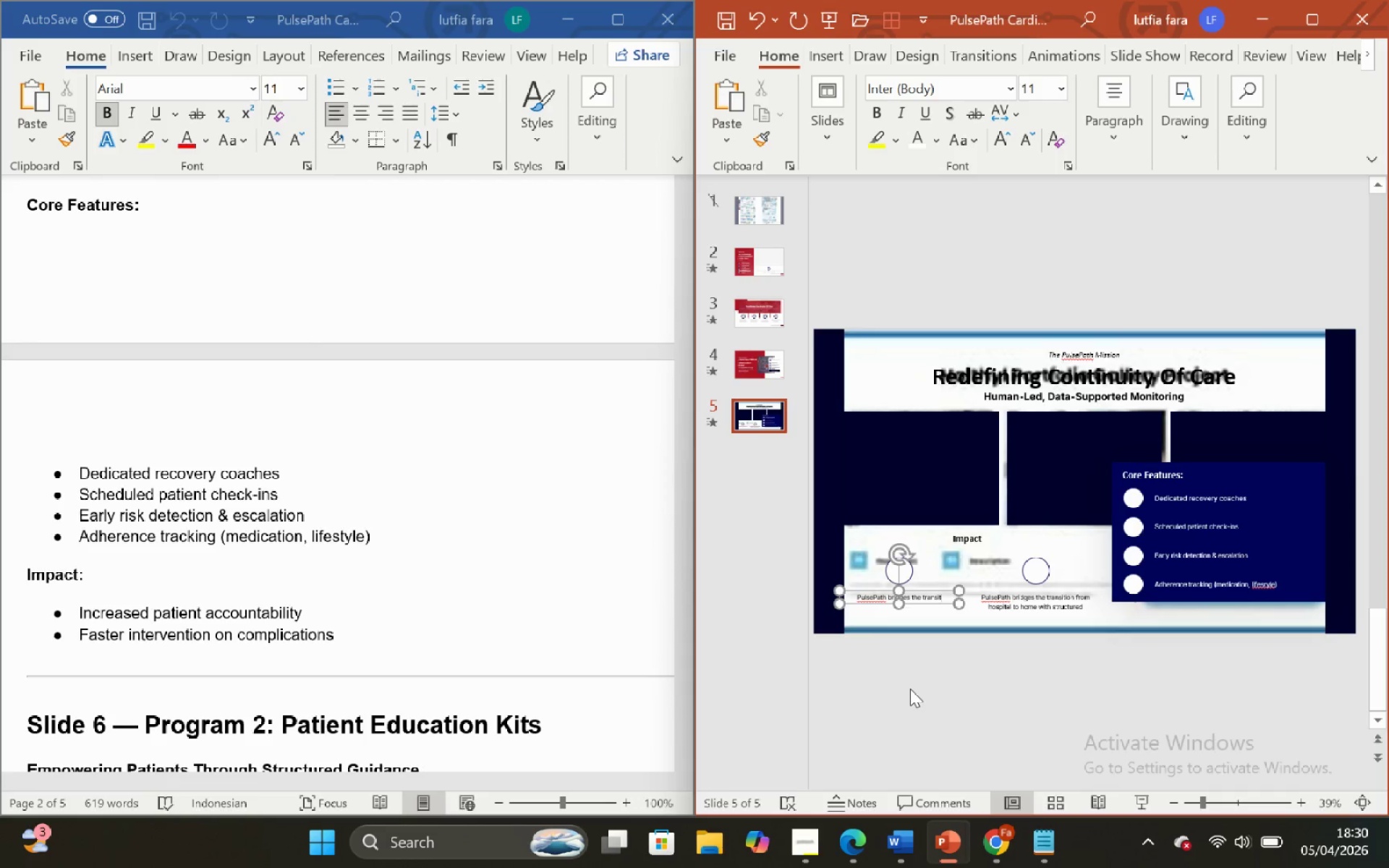 
key(Backspace)
 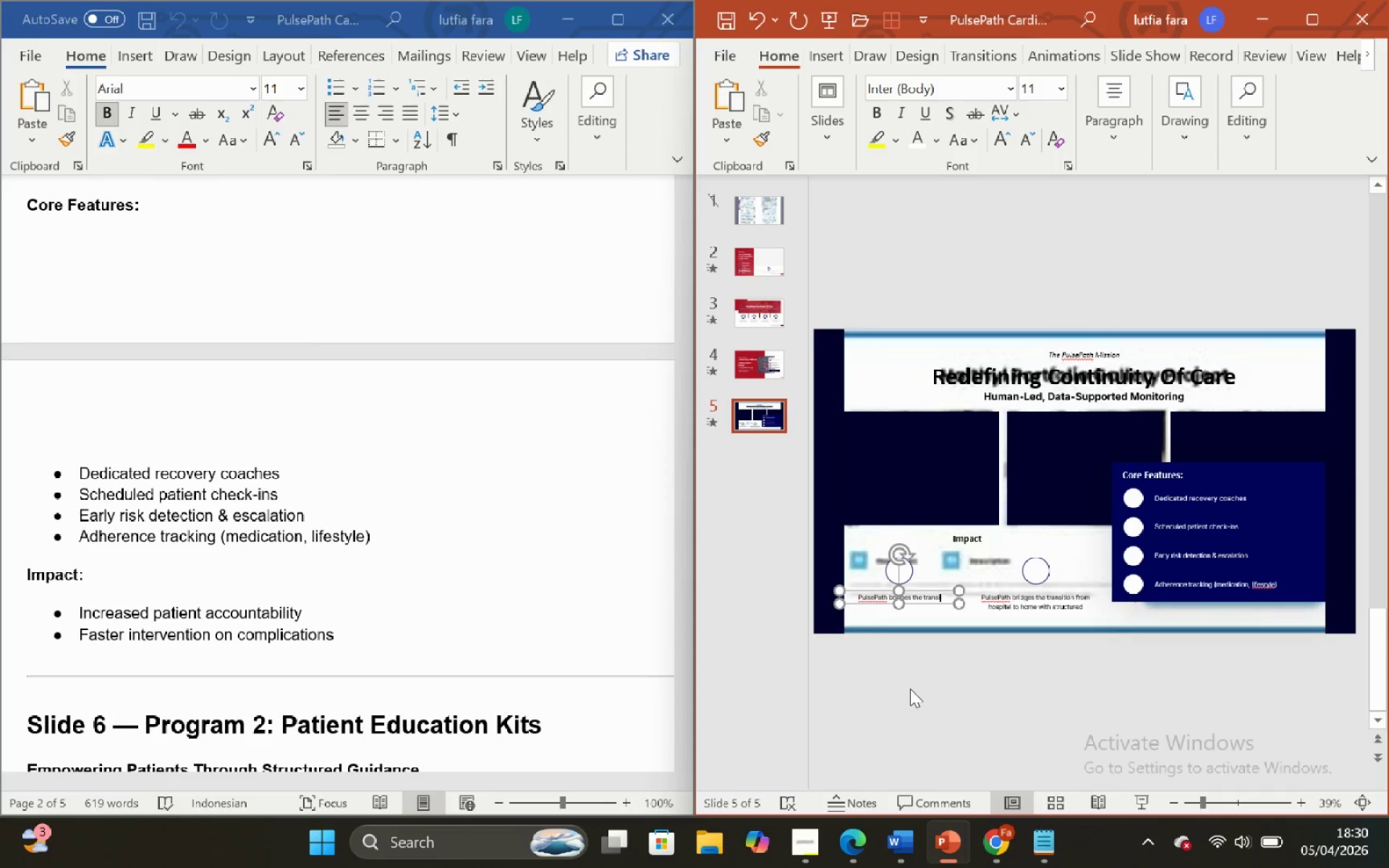 
hold_key(key=Backspace, duration=0.53)
 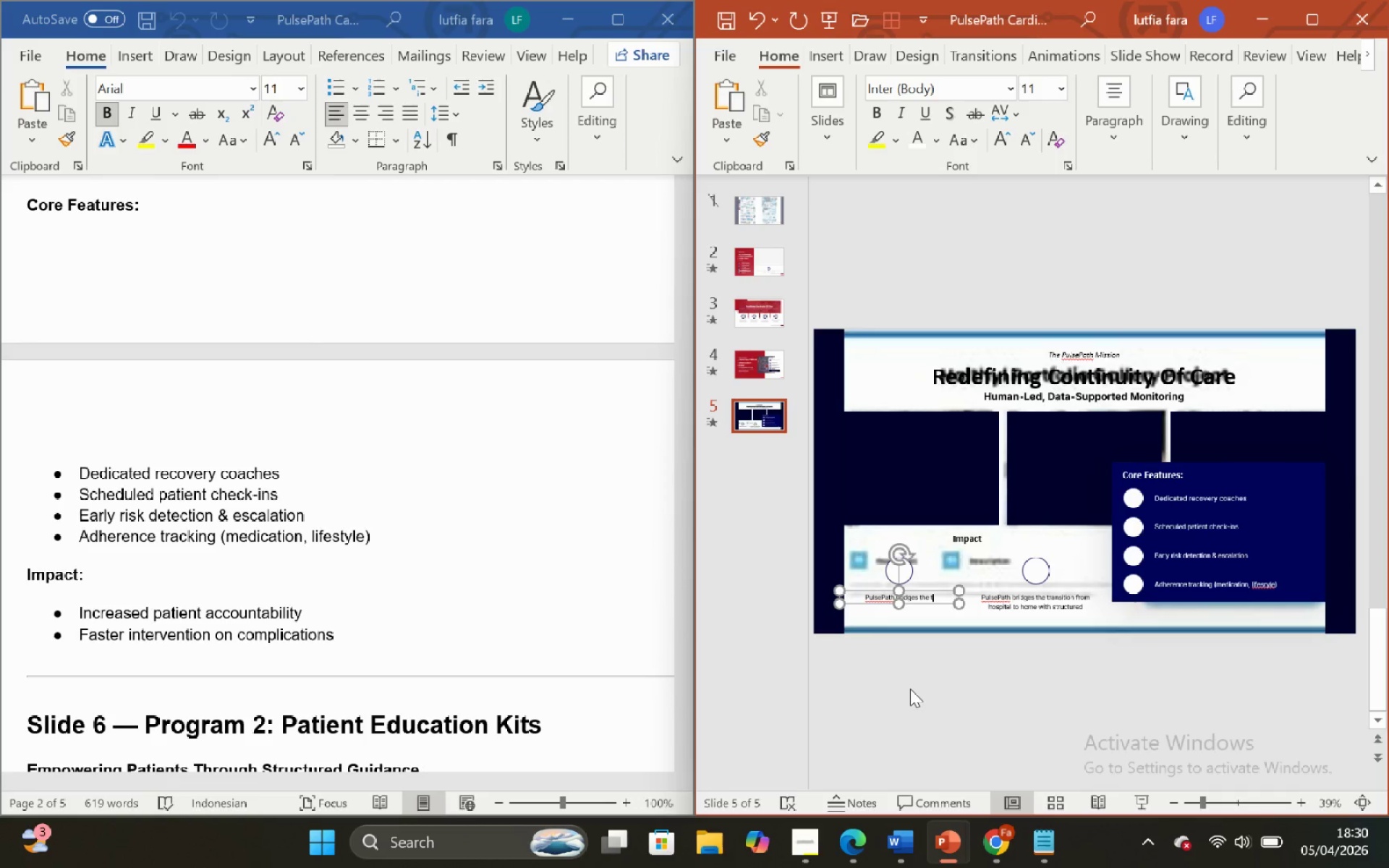 
hold_key(key=Backspace, duration=0.56)
 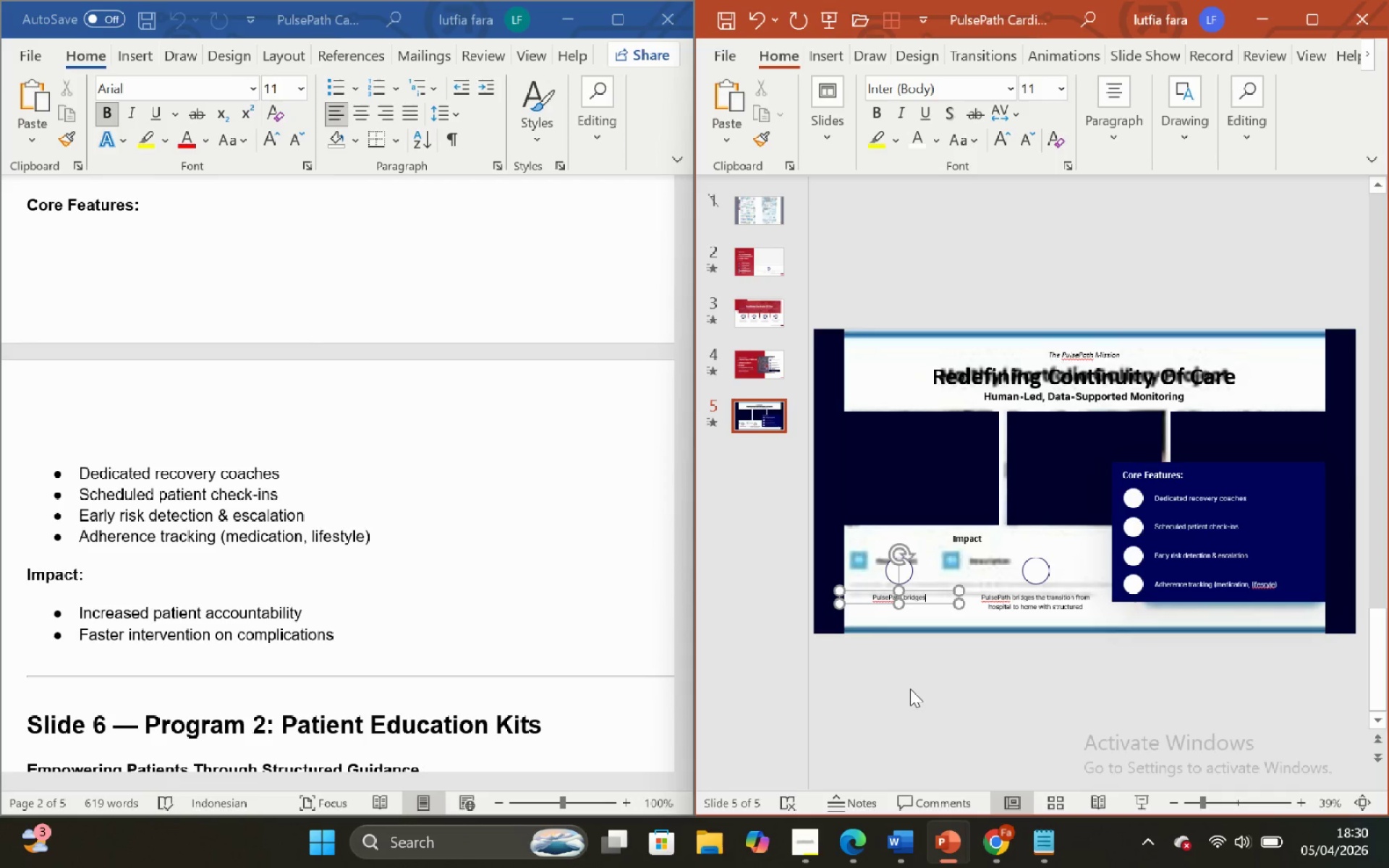 
key(Backspace)
 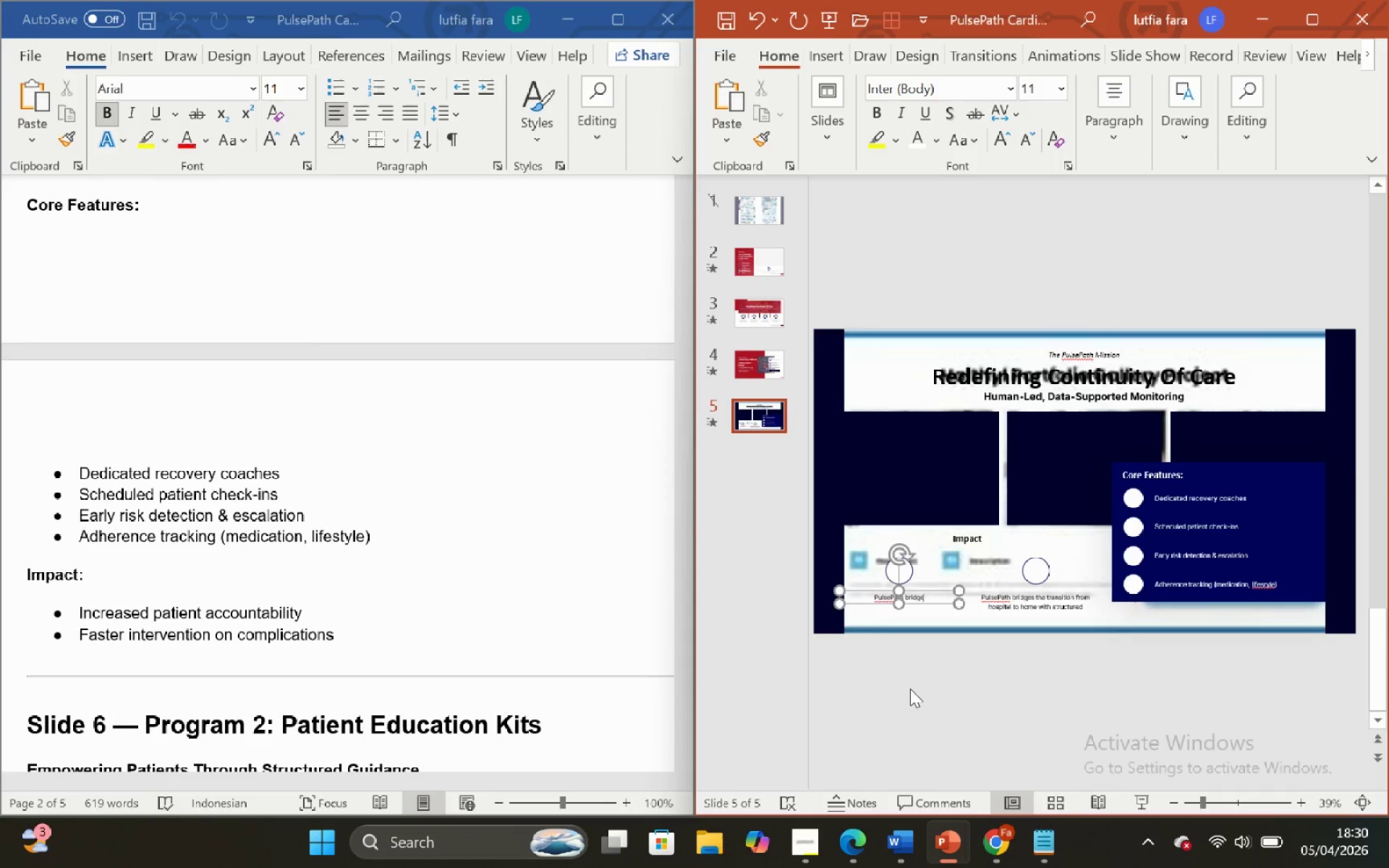 
key(Backspace)
 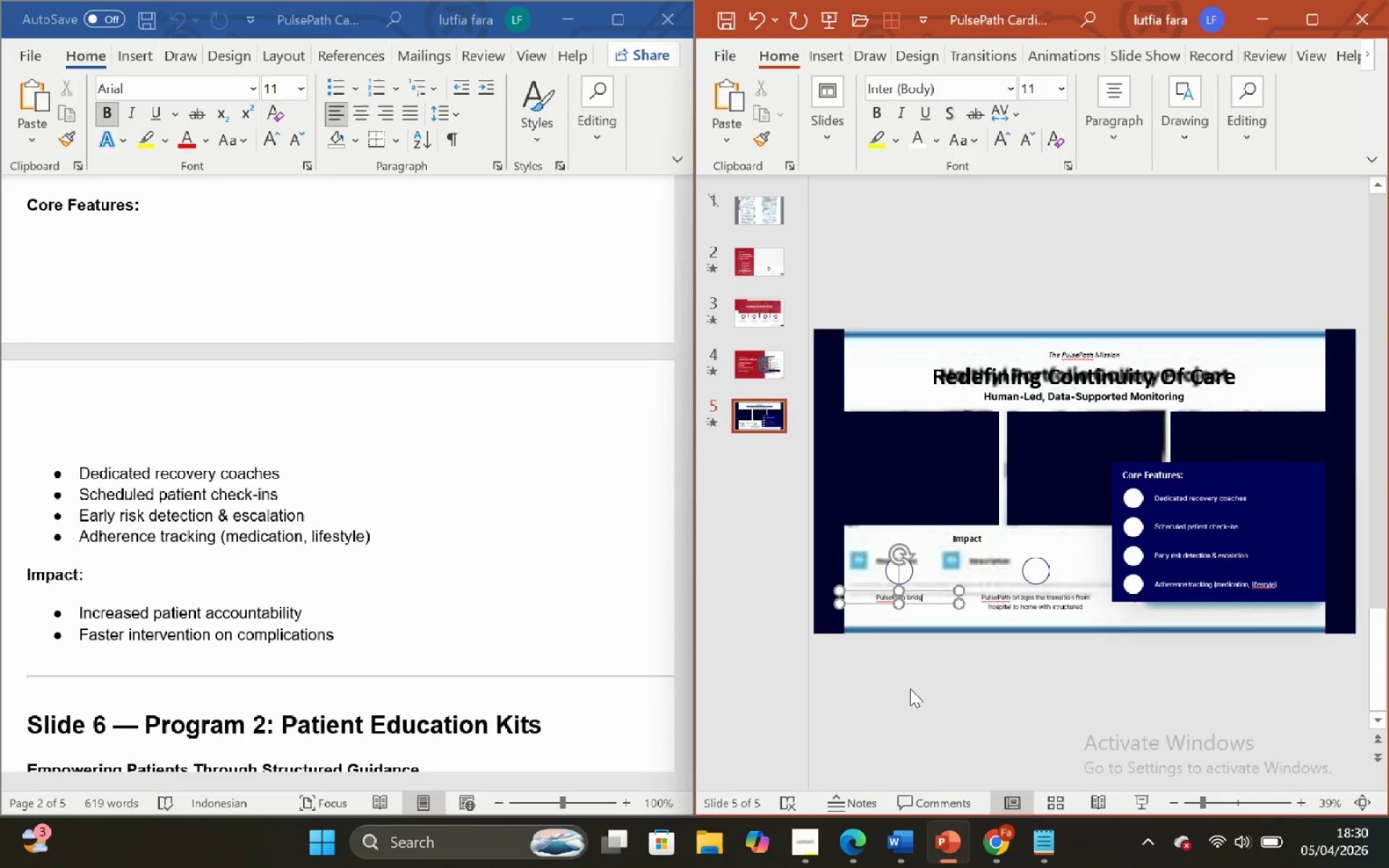 
hold_key(key=Backspace, duration=0.5)
 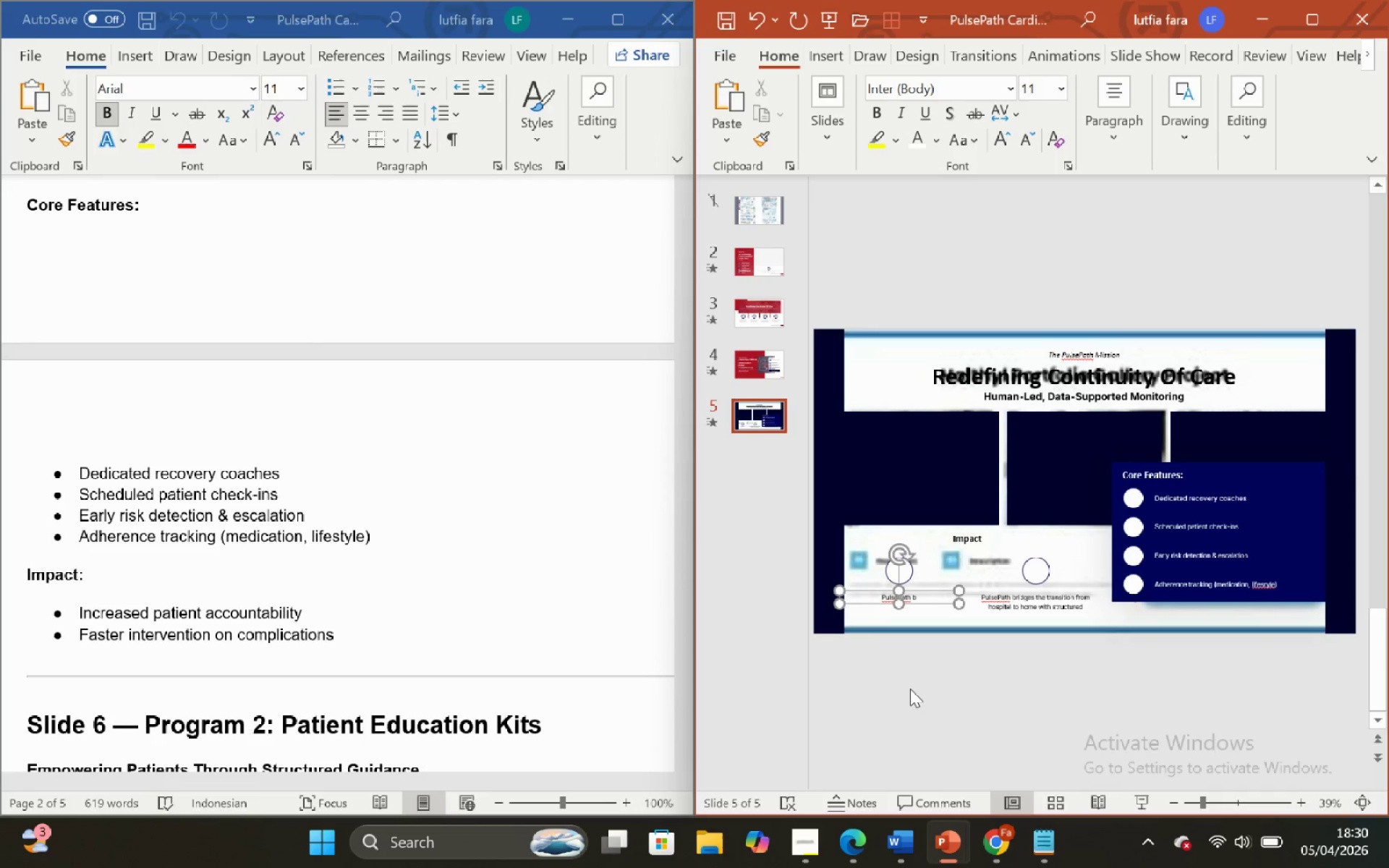 
hold_key(key=Backspace, duration=0.58)
 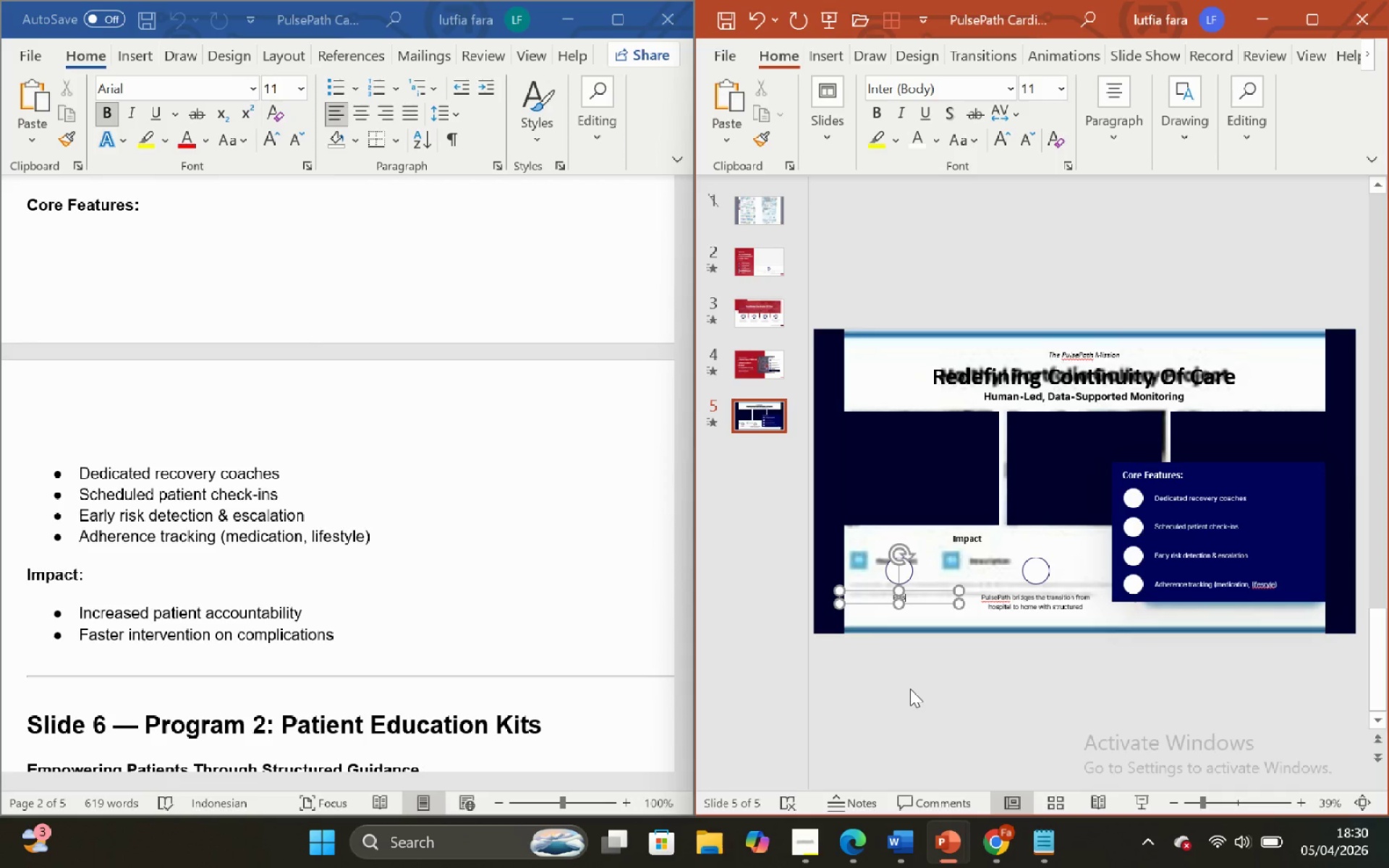 
hold_key(key=Backspace, duration=0.61)
 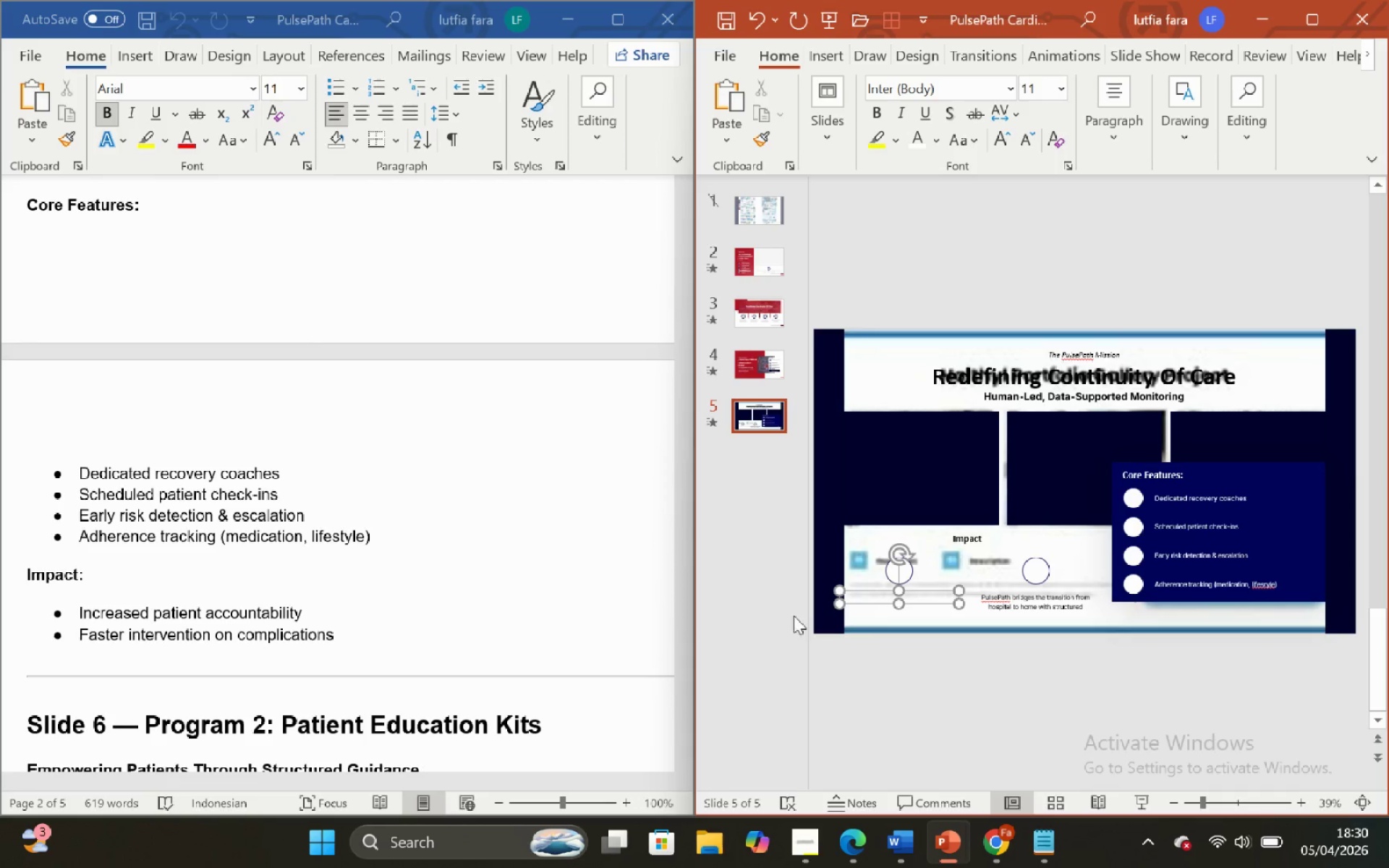 
scroll: coordinate [496, 508], scroll_direction: up, amount: 2.0
 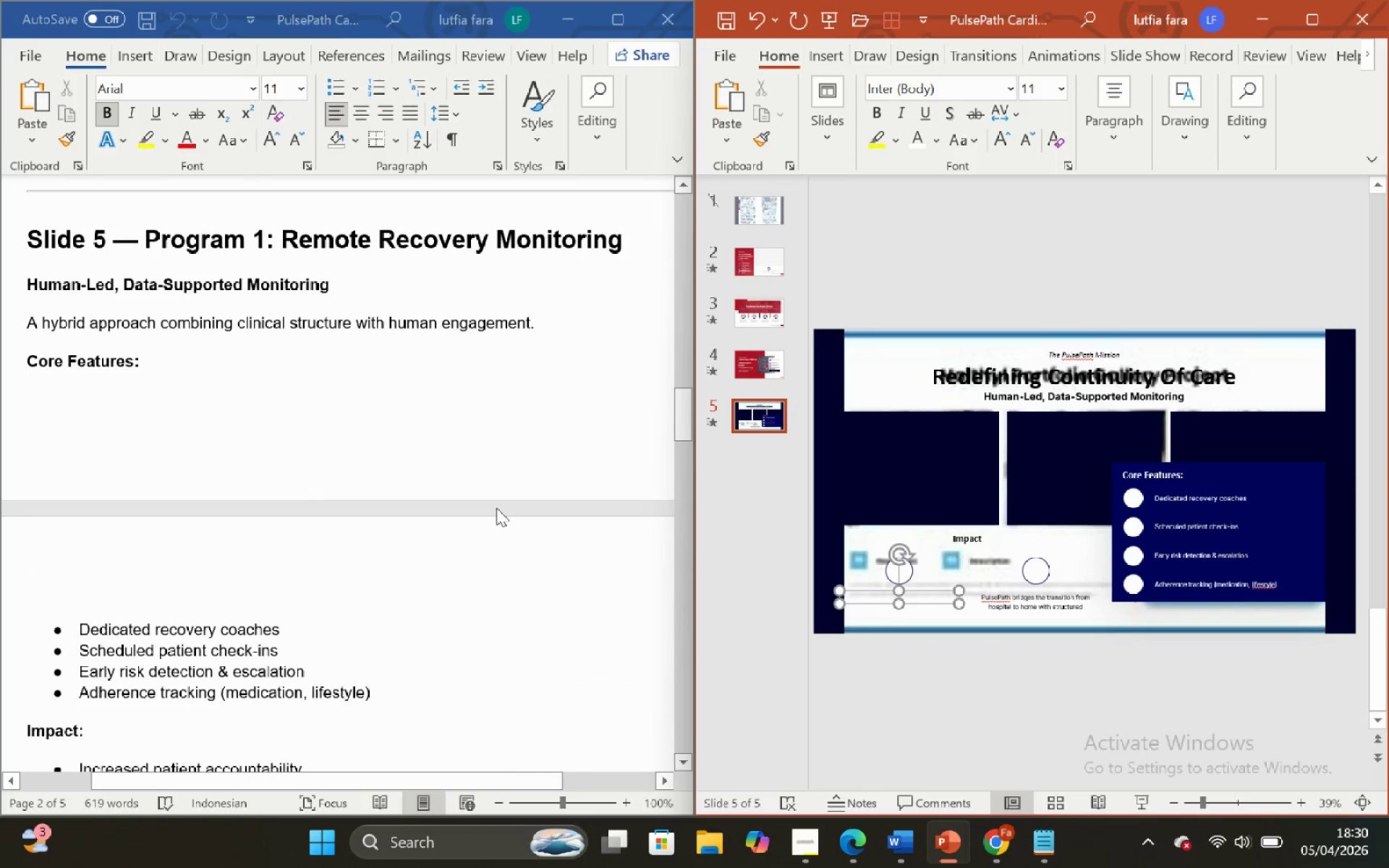 
scroll: coordinate [496, 508], scroll_direction: none, amount: 0.0
 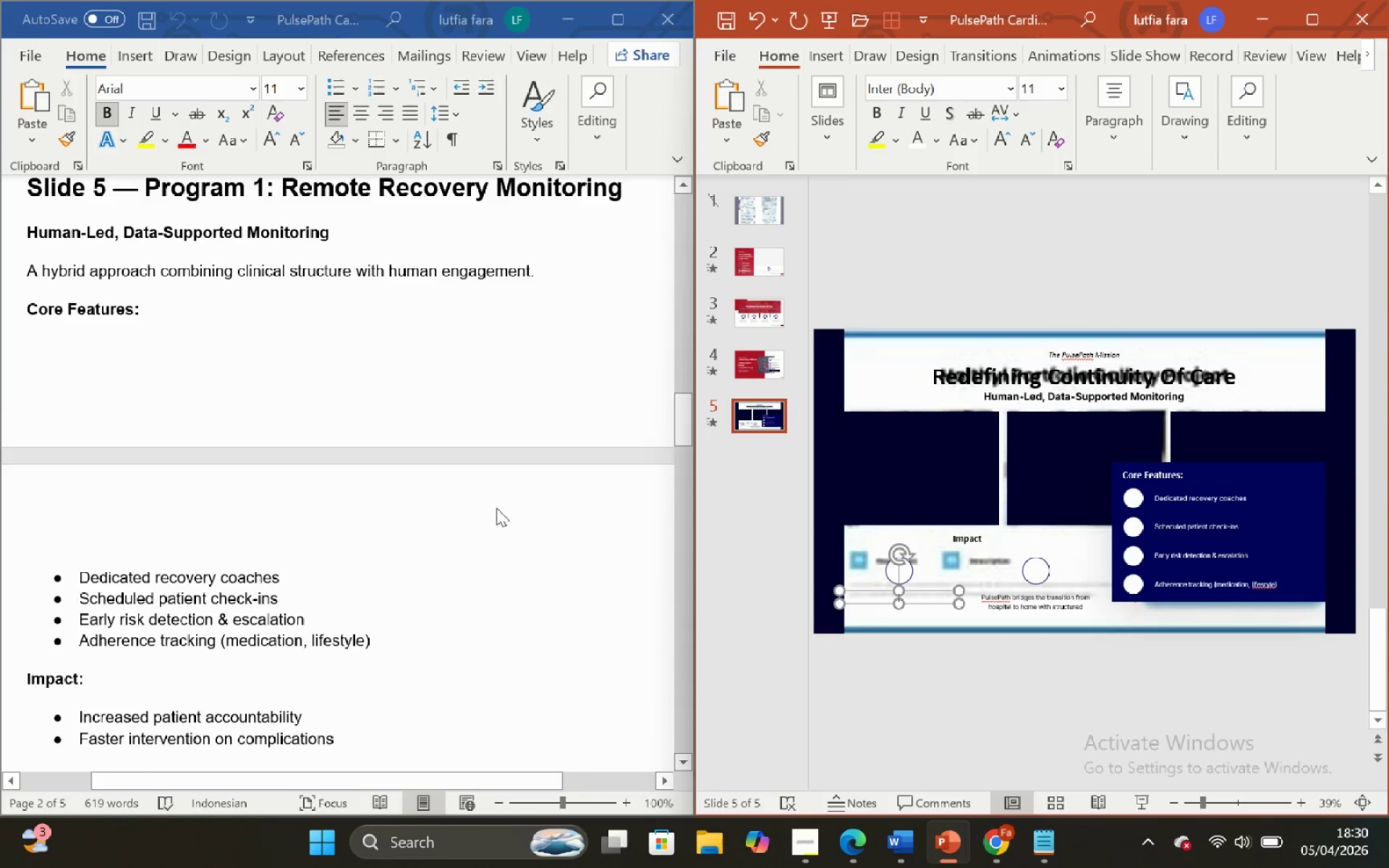 
scroll: coordinate [496, 508], scroll_direction: down, amount: 1.0
 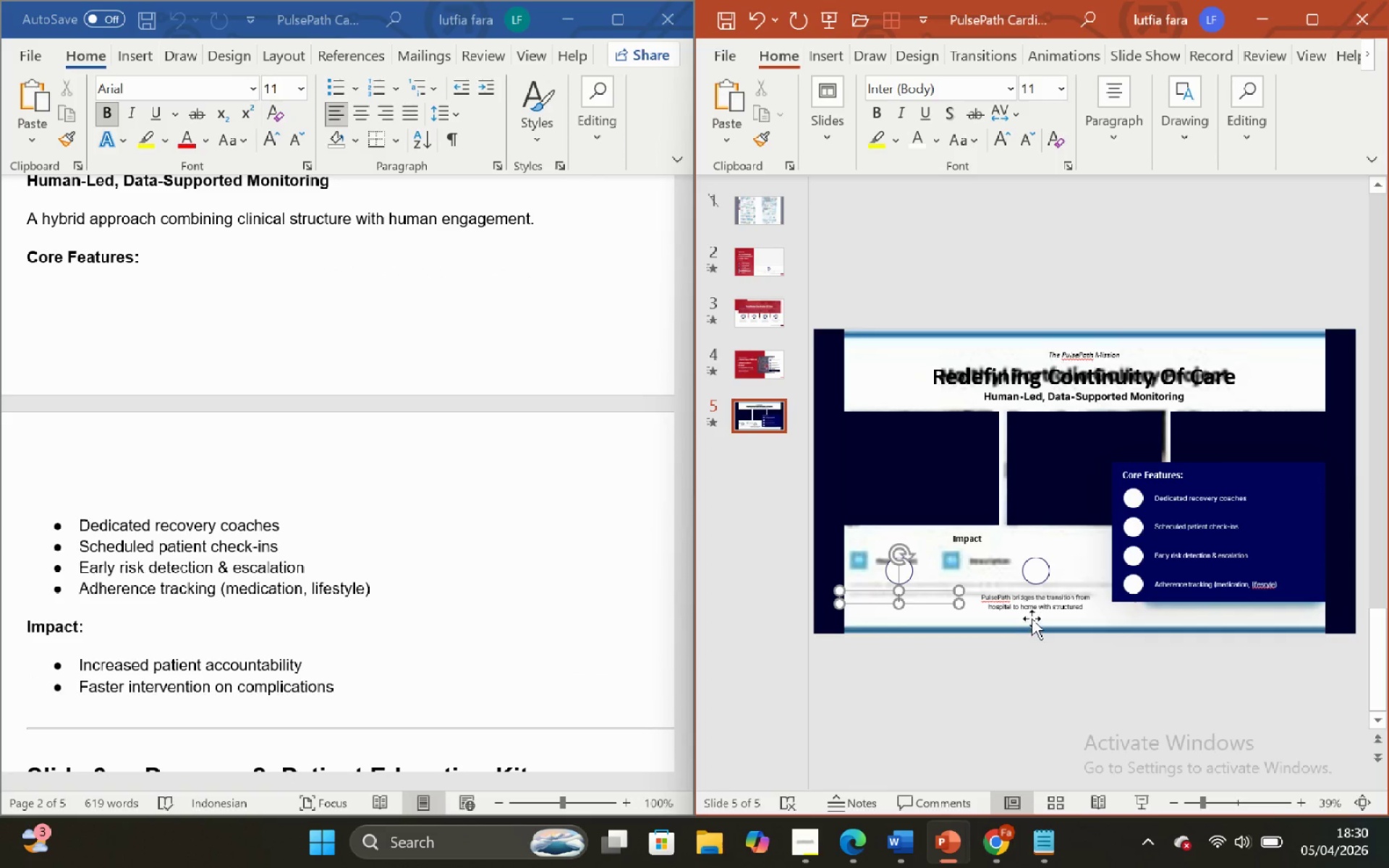 
wait(6.4)
 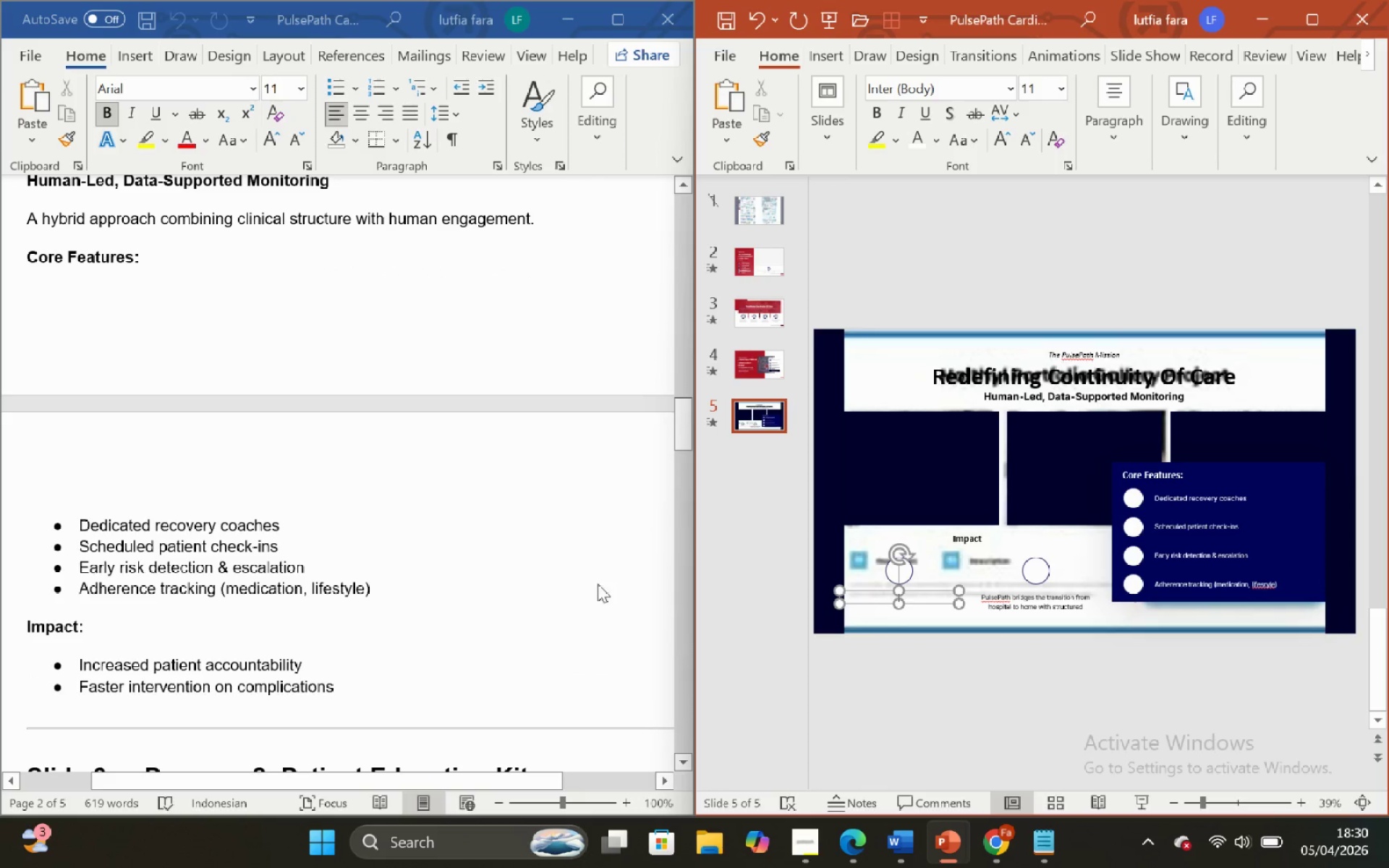 
type(Increased patient)
 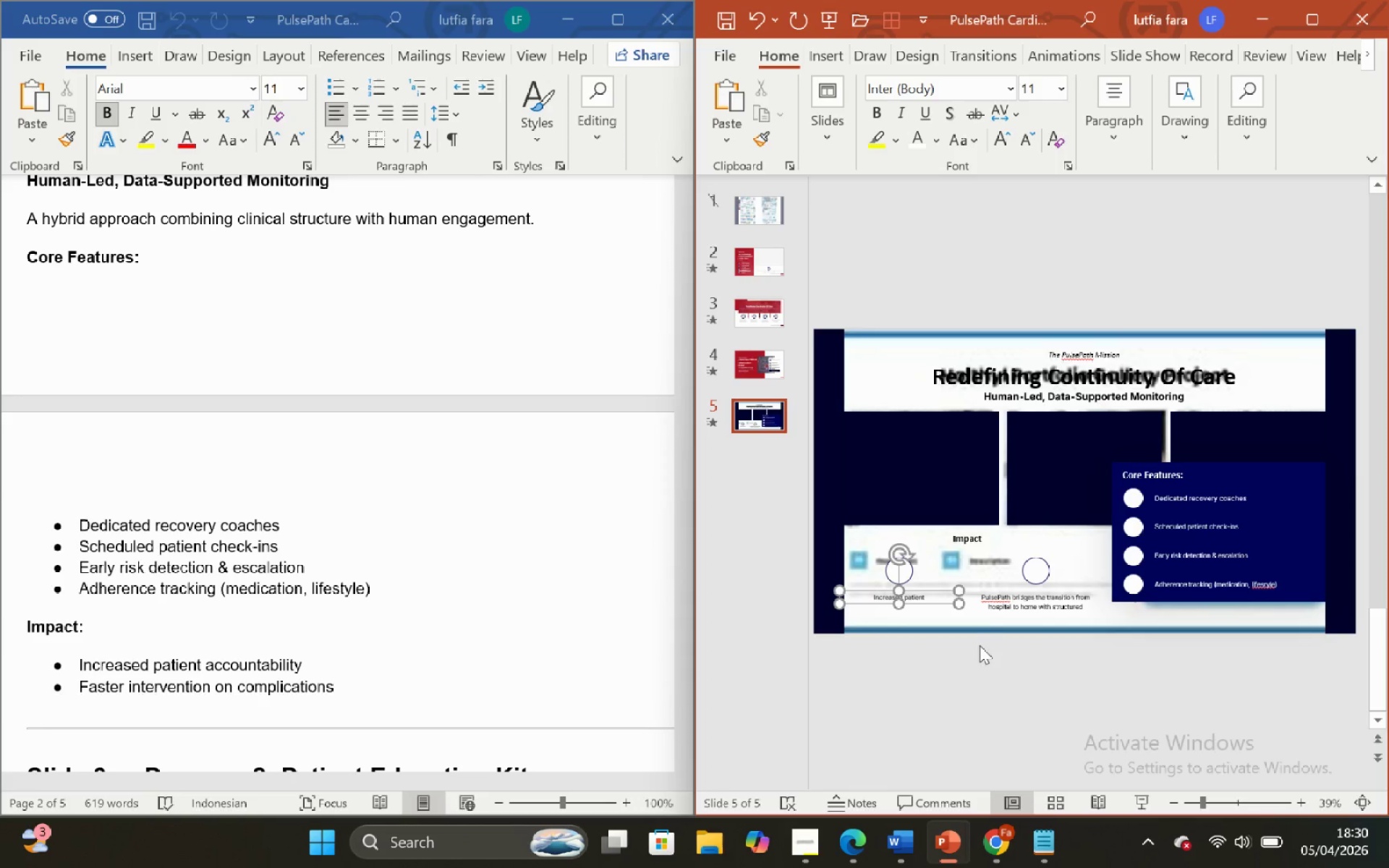 
type( accountability)
 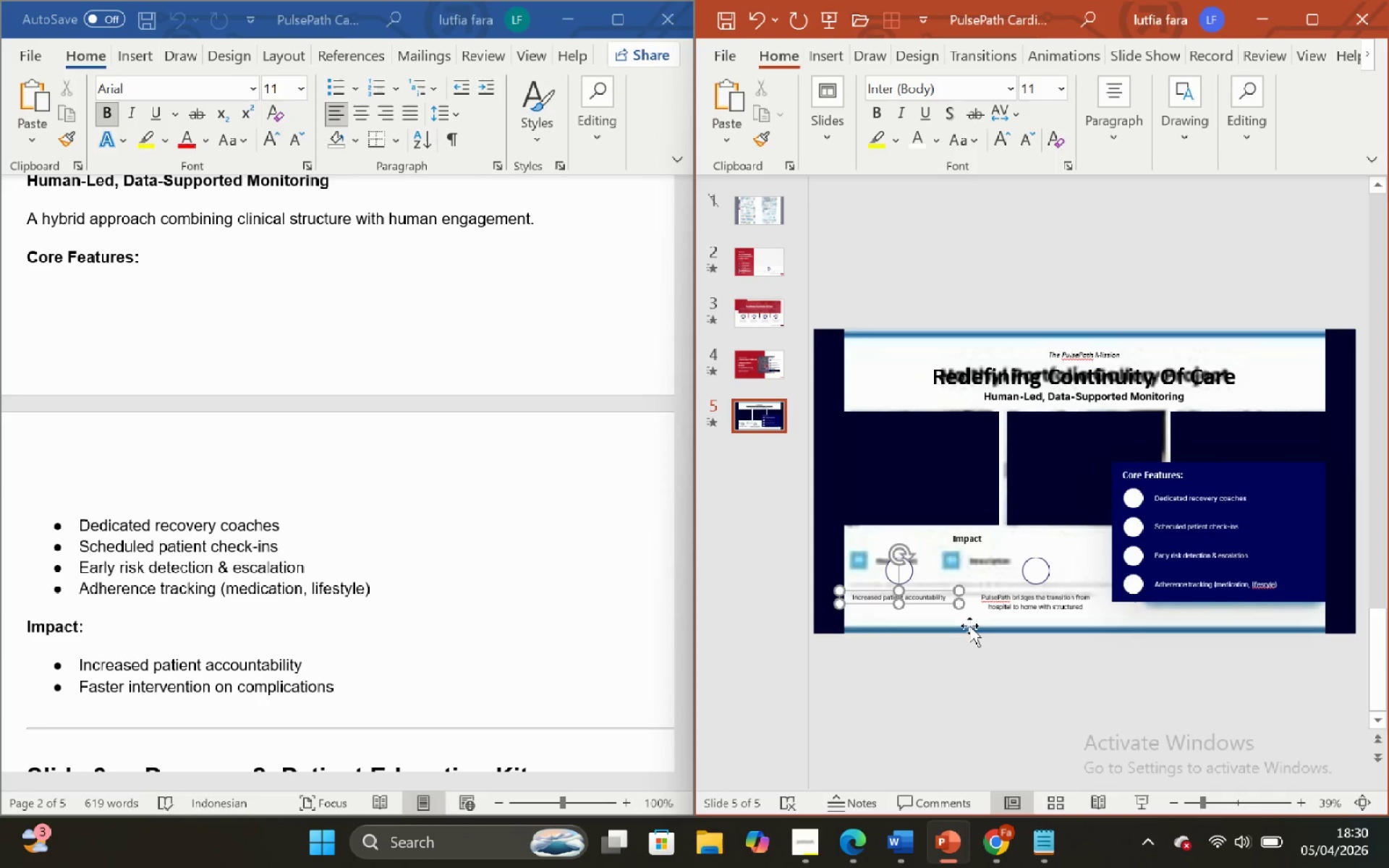 
left_click([960, 669])
 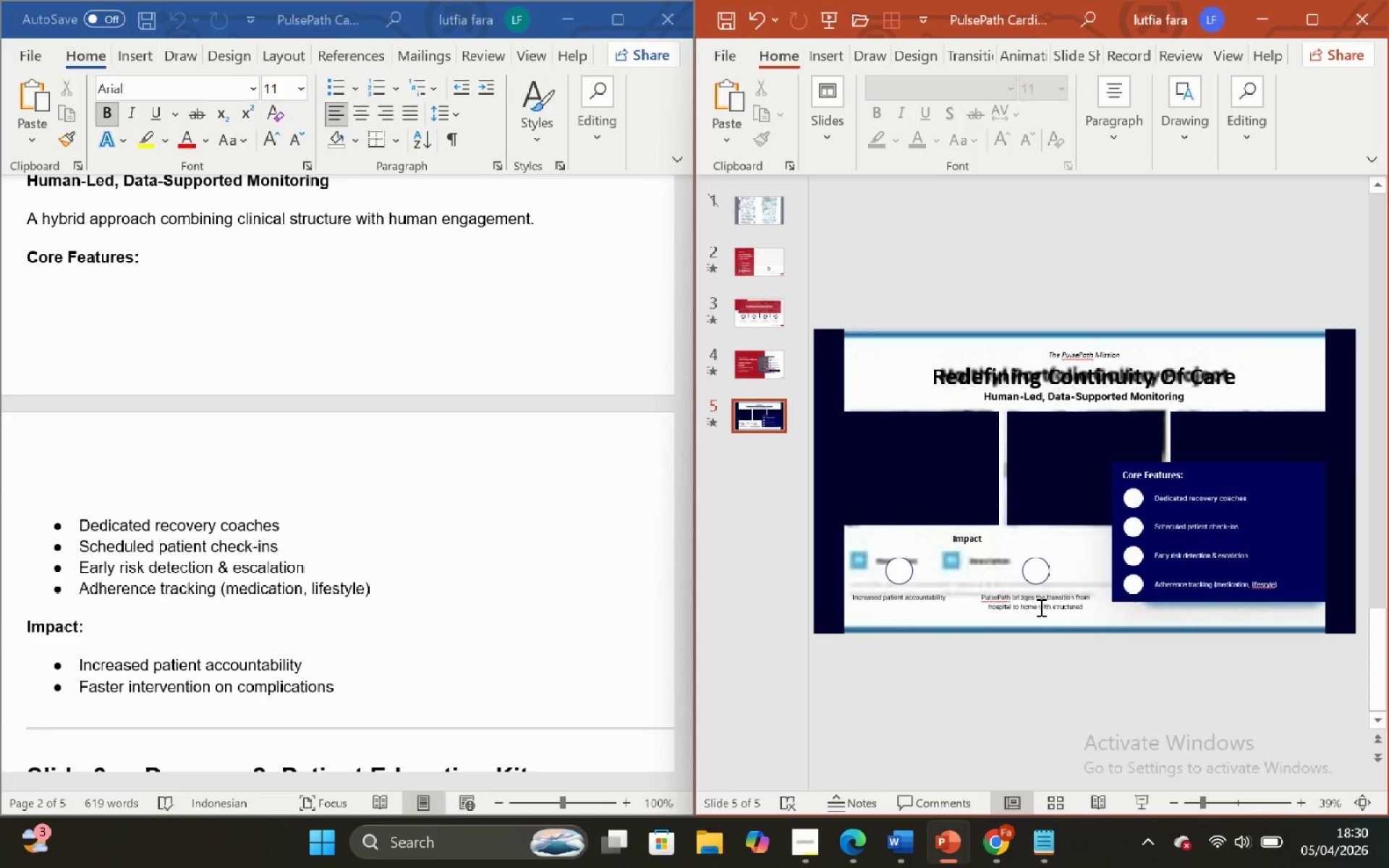 
left_click([1048, 601])
 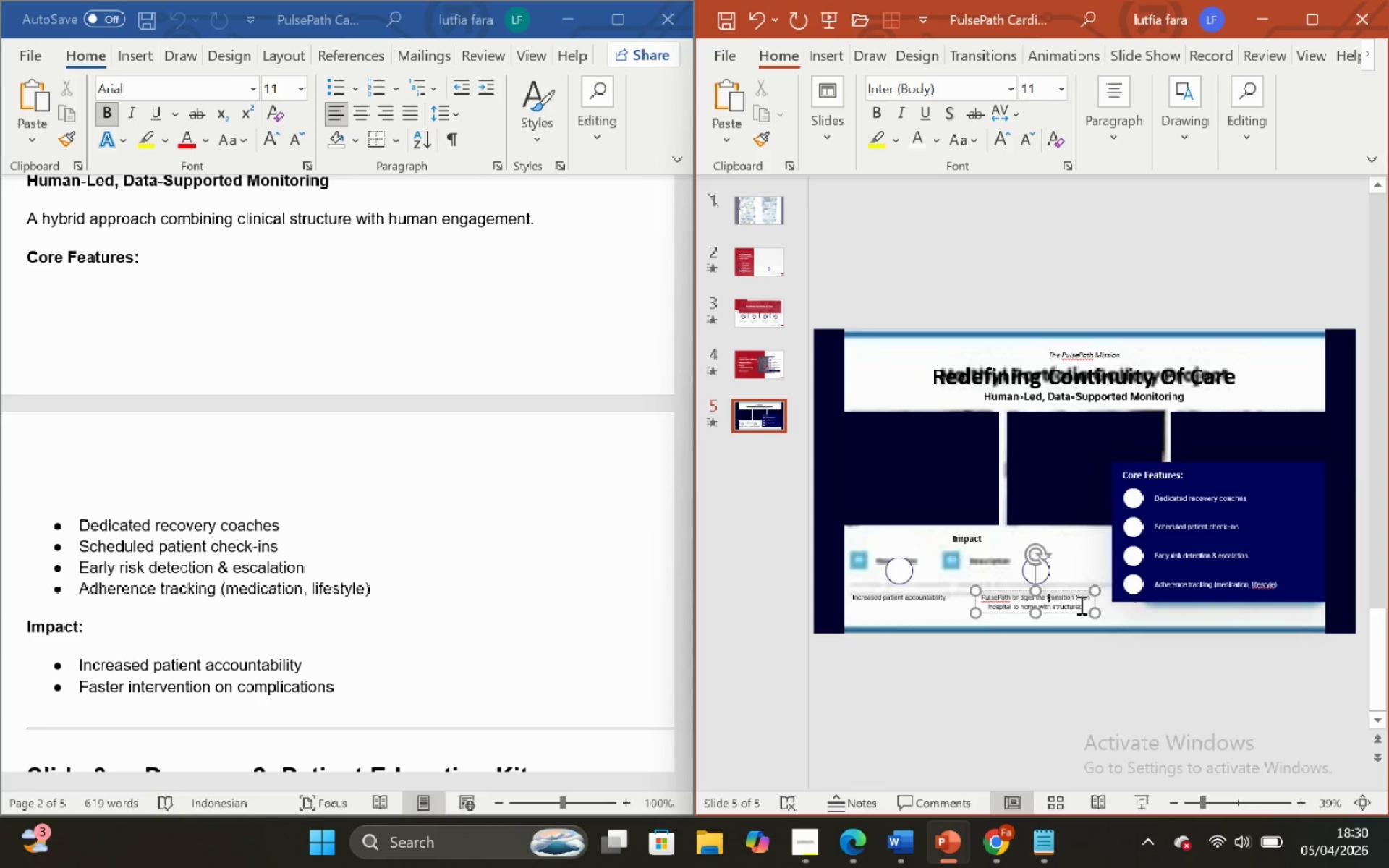 
left_click([1080, 605])
 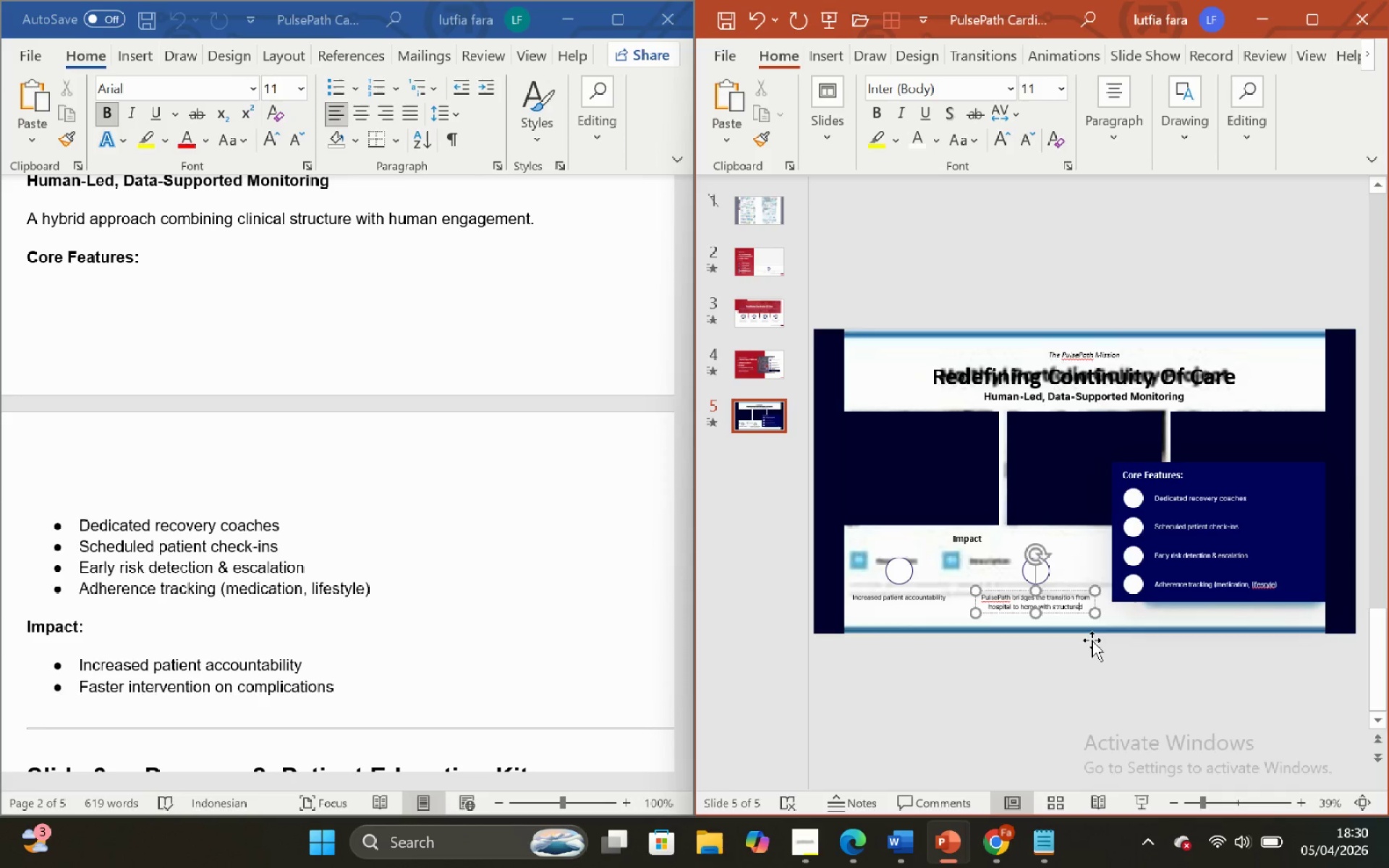 
key(ArrowRight)
 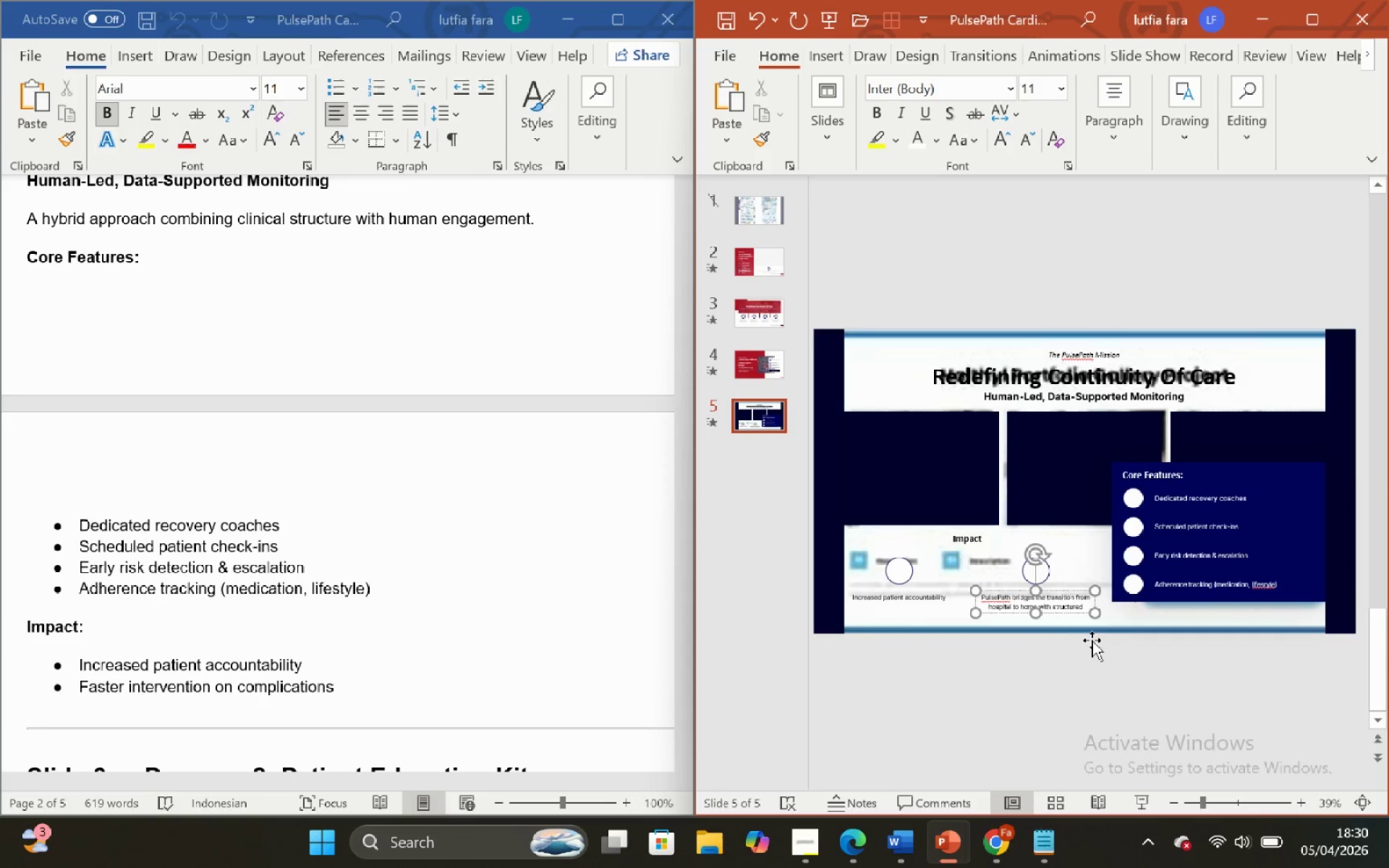 
hold_key(key=Backspace, duration=0.77)
 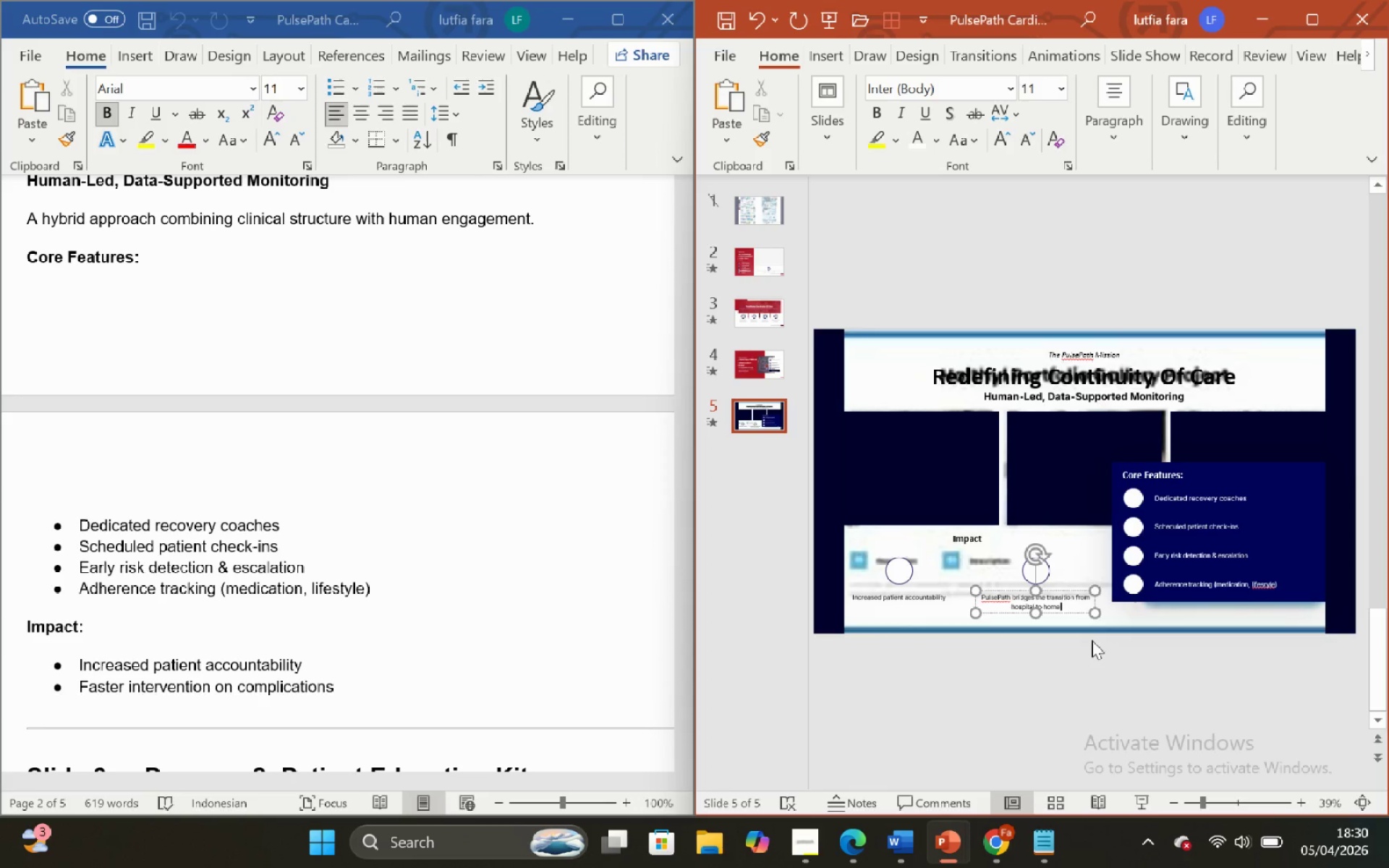 
hold_key(key=Backspace, duration=0.69)
 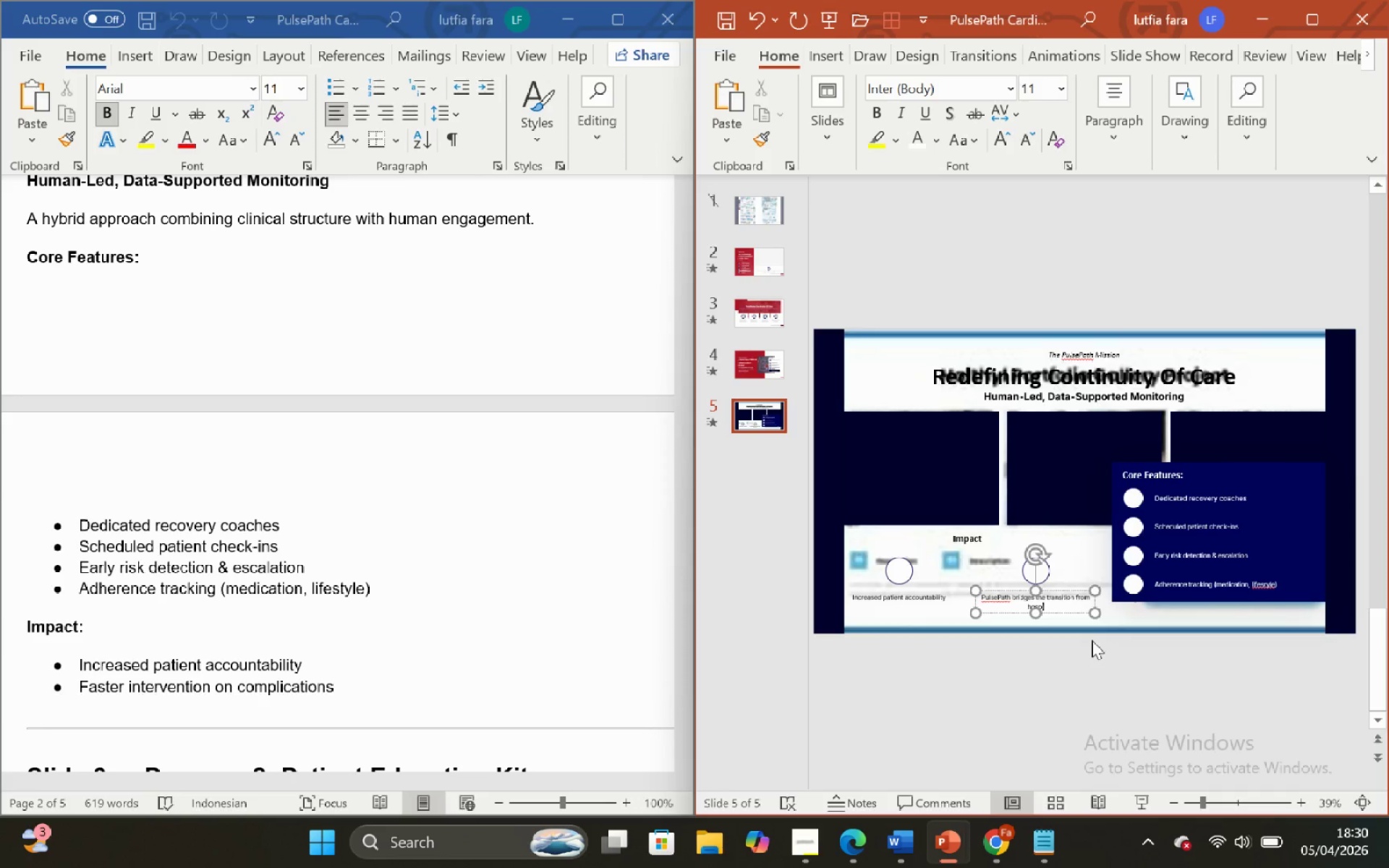 
hold_key(key=Backspace, duration=0.69)
 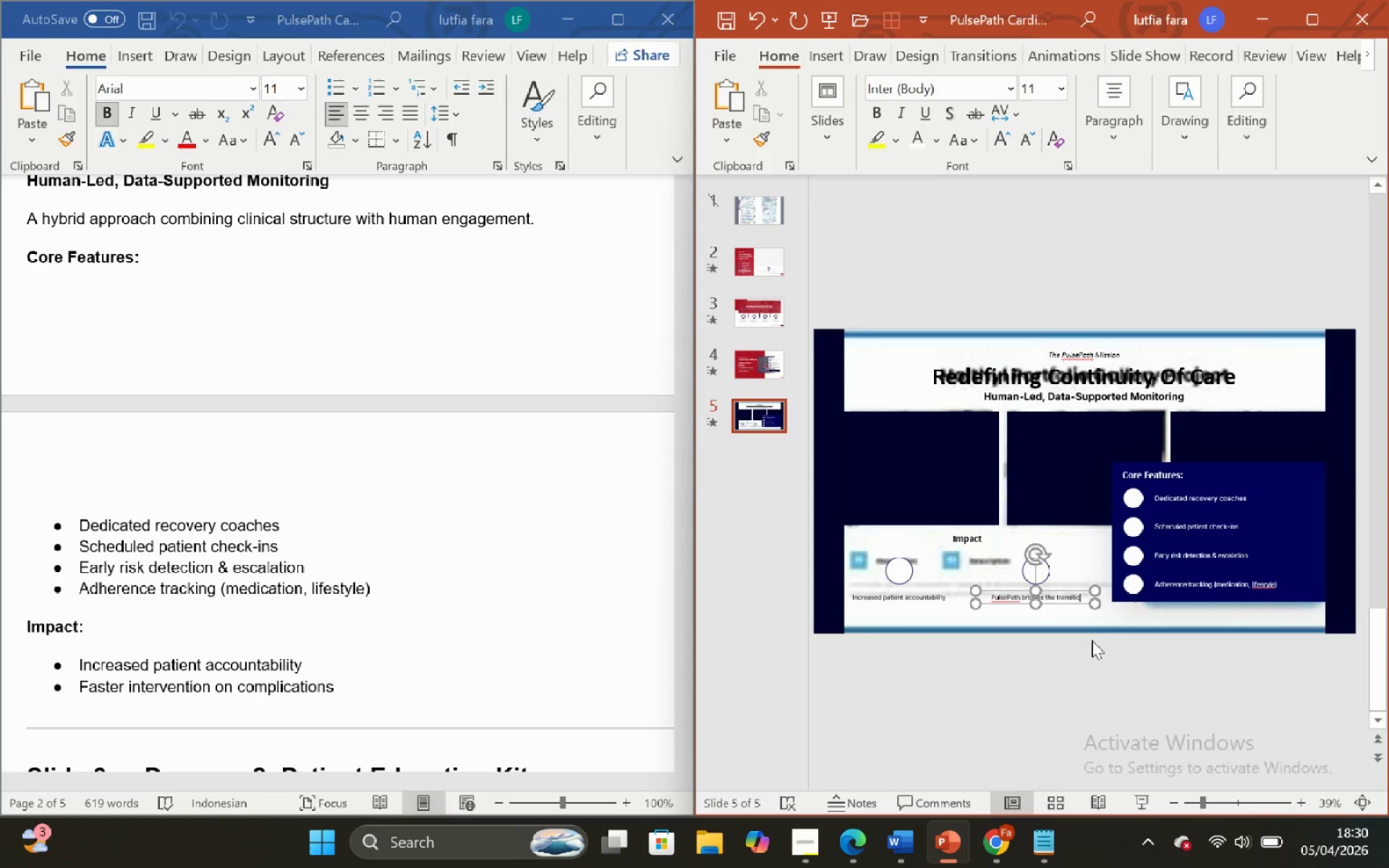 
hold_key(key=Backspace, duration=1.36)
 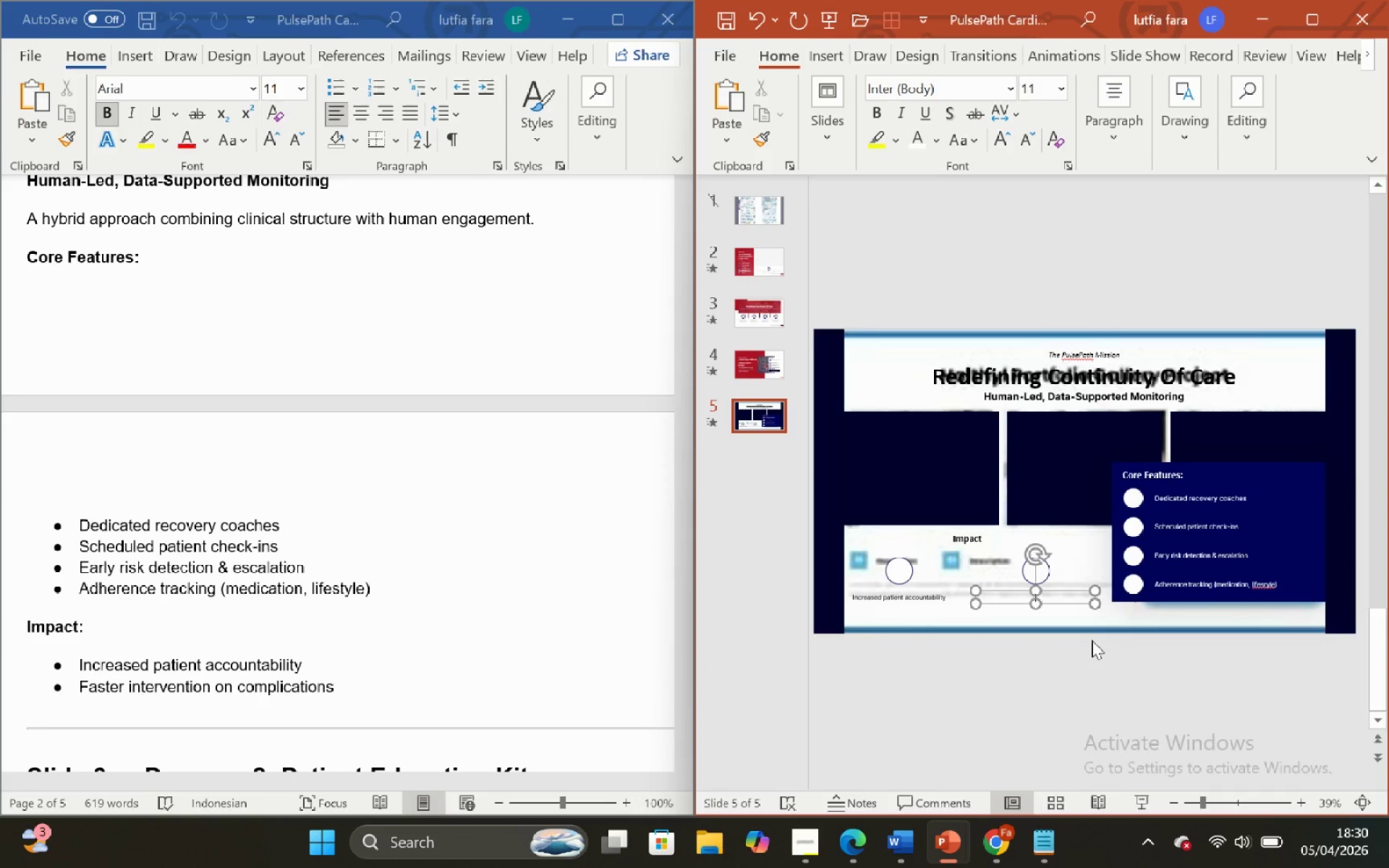 
type(Fastetr intervention on complicatios)
key(Backspace)
type(ns)
 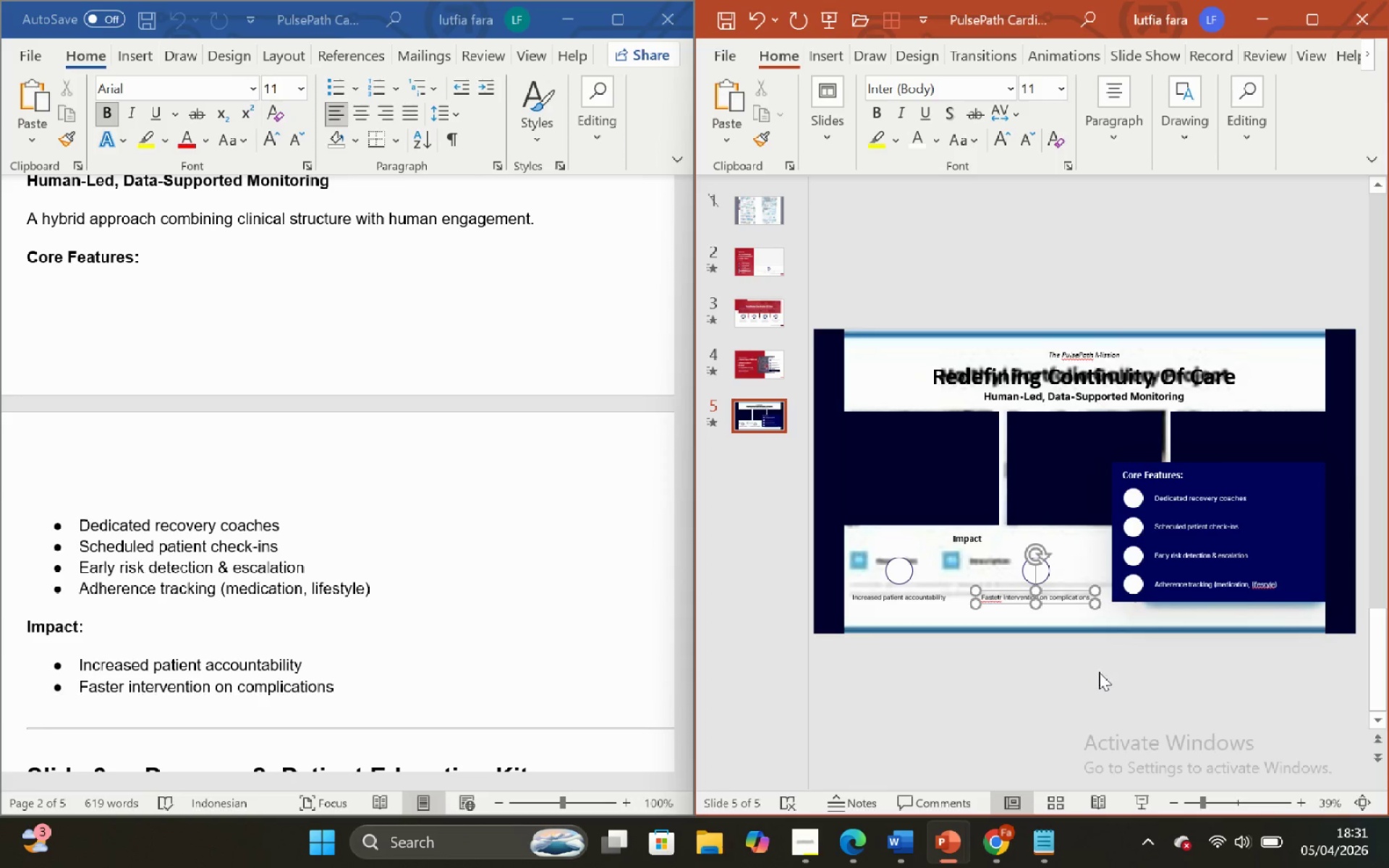 
left_click([1140, 689])
 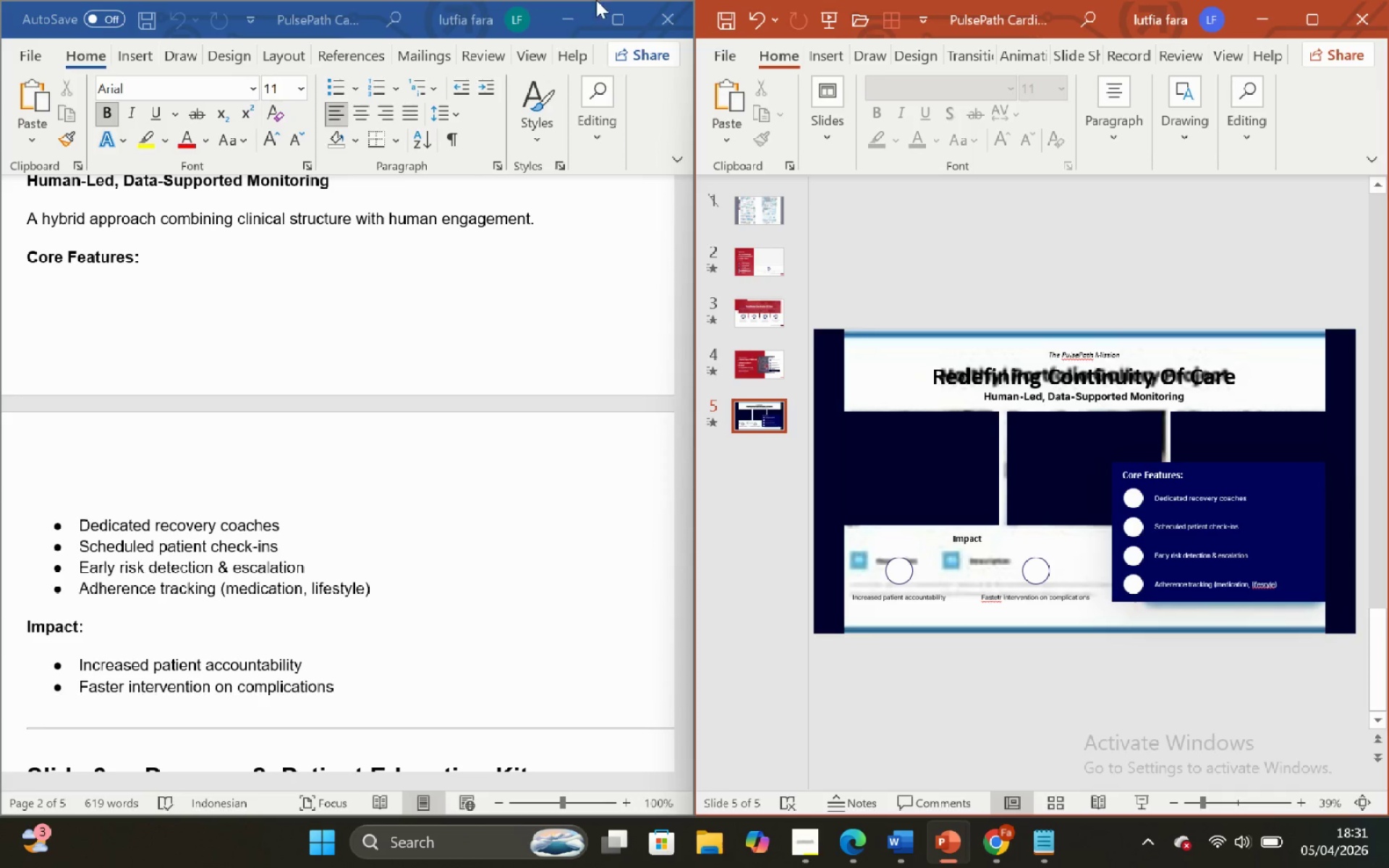 
left_click([610, 17])
 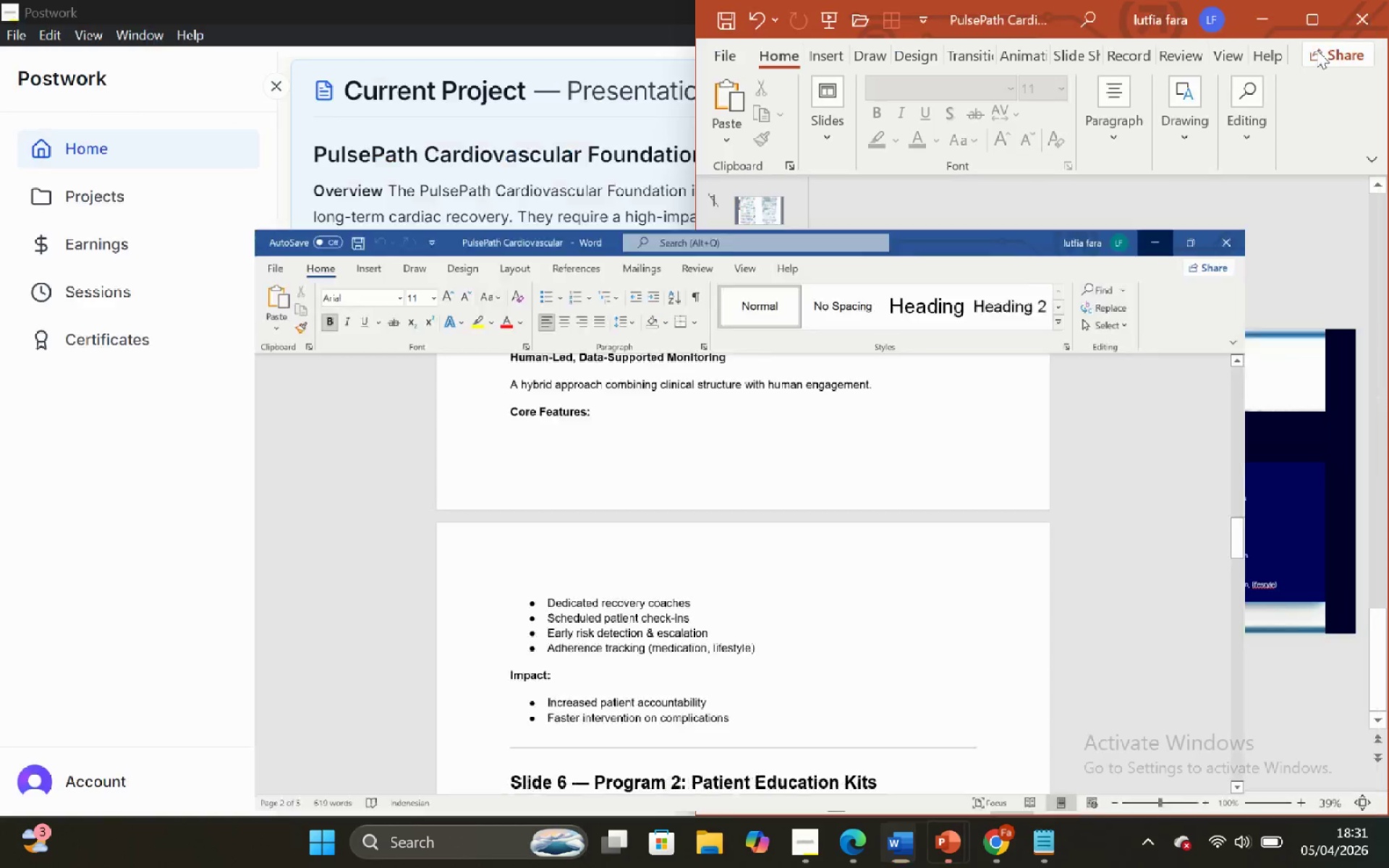 
left_click([1301, 20])
 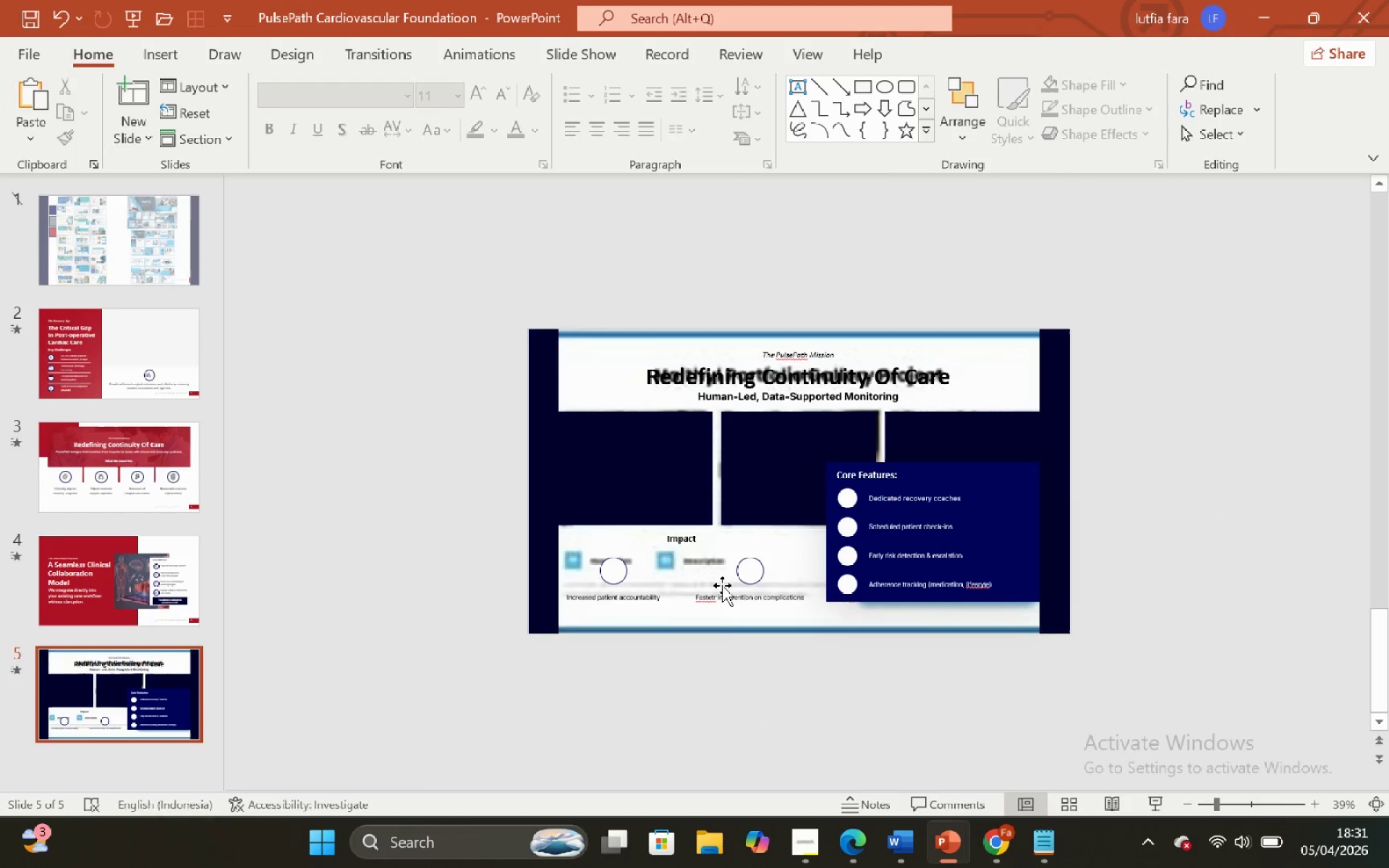 
left_click([744, 710])
 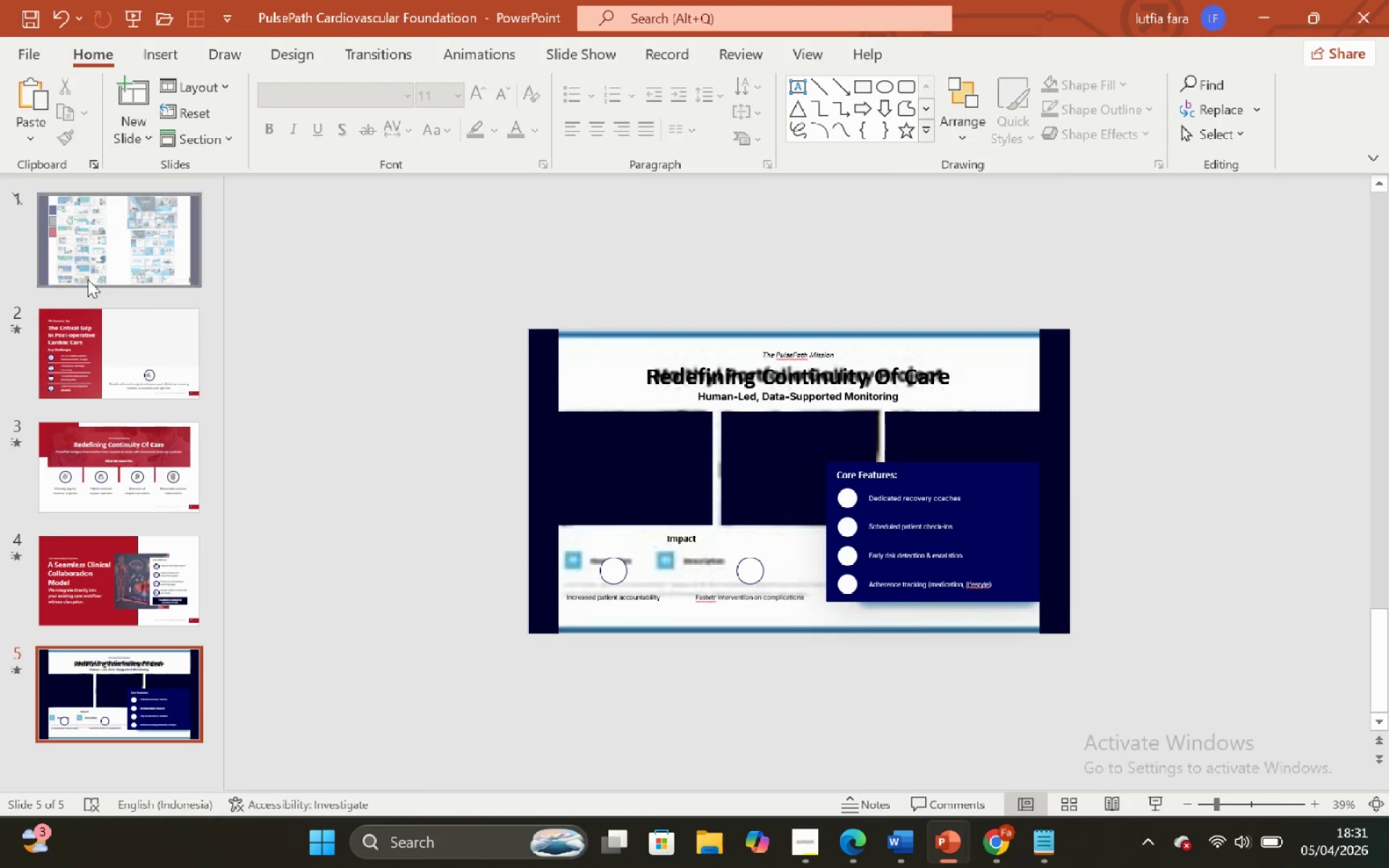 
left_click([102, 239])
 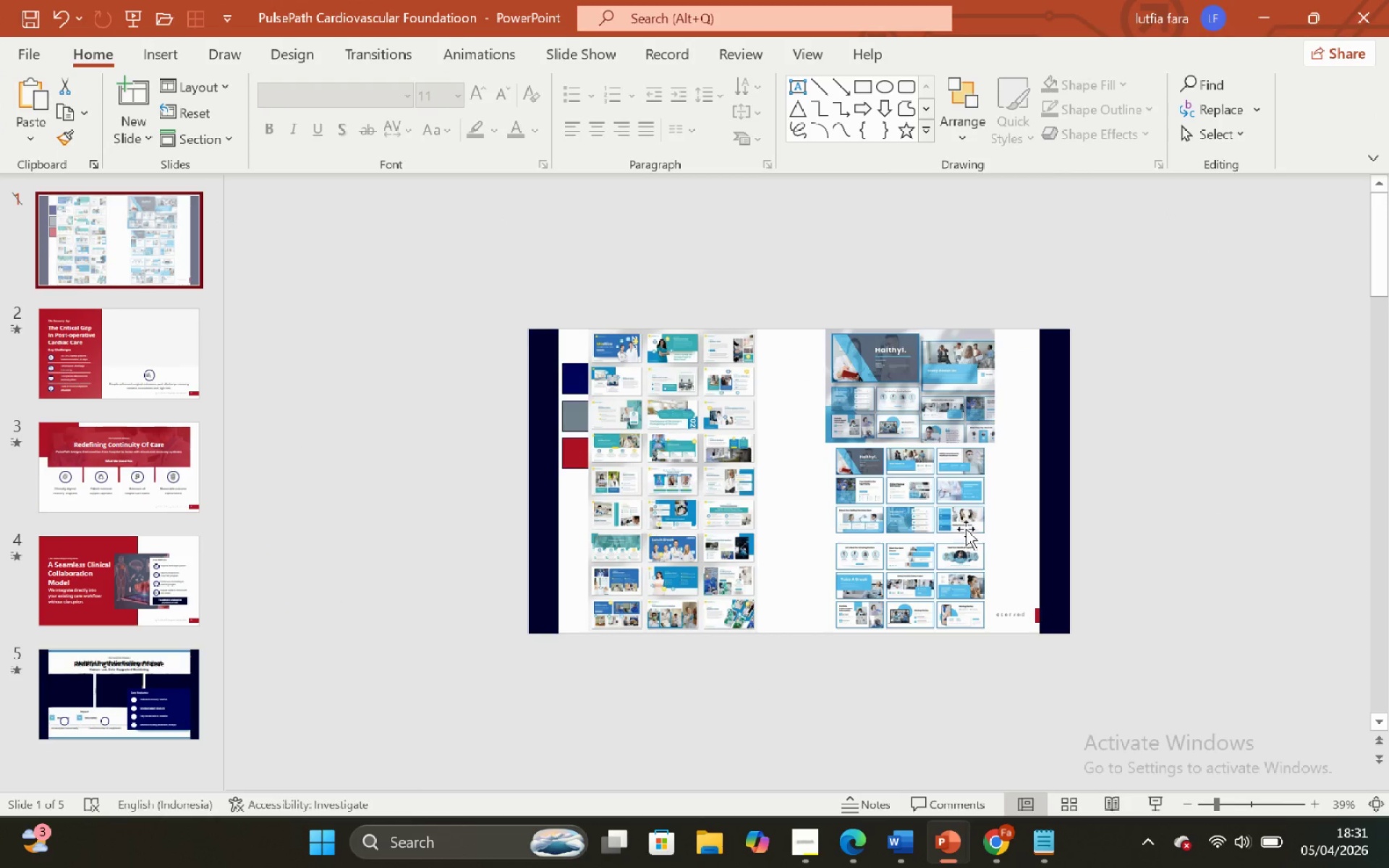 
hold_key(key=ShiftLeft, duration=0.64)
 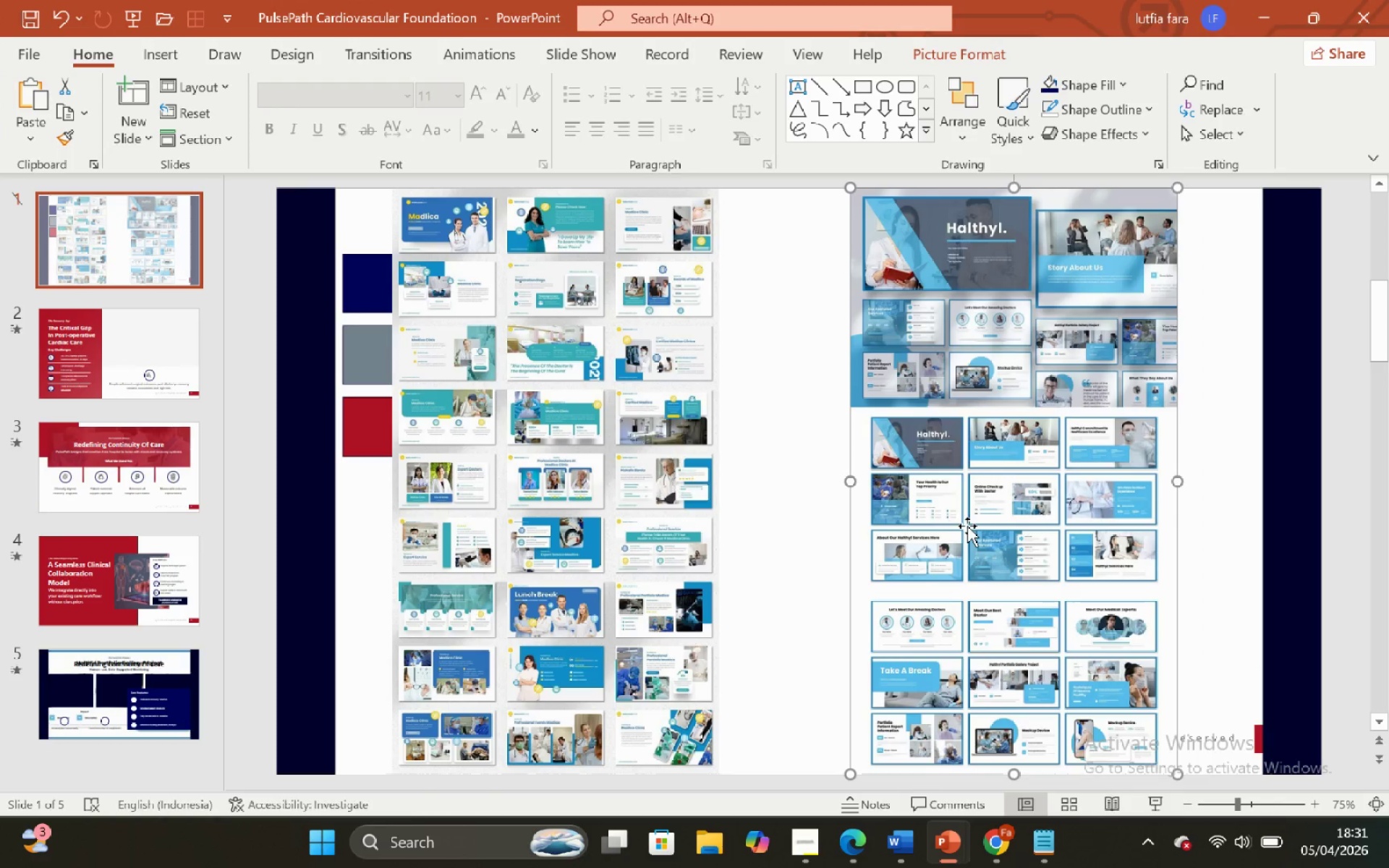 
hold_key(key=ControlLeft, duration=0.59)
 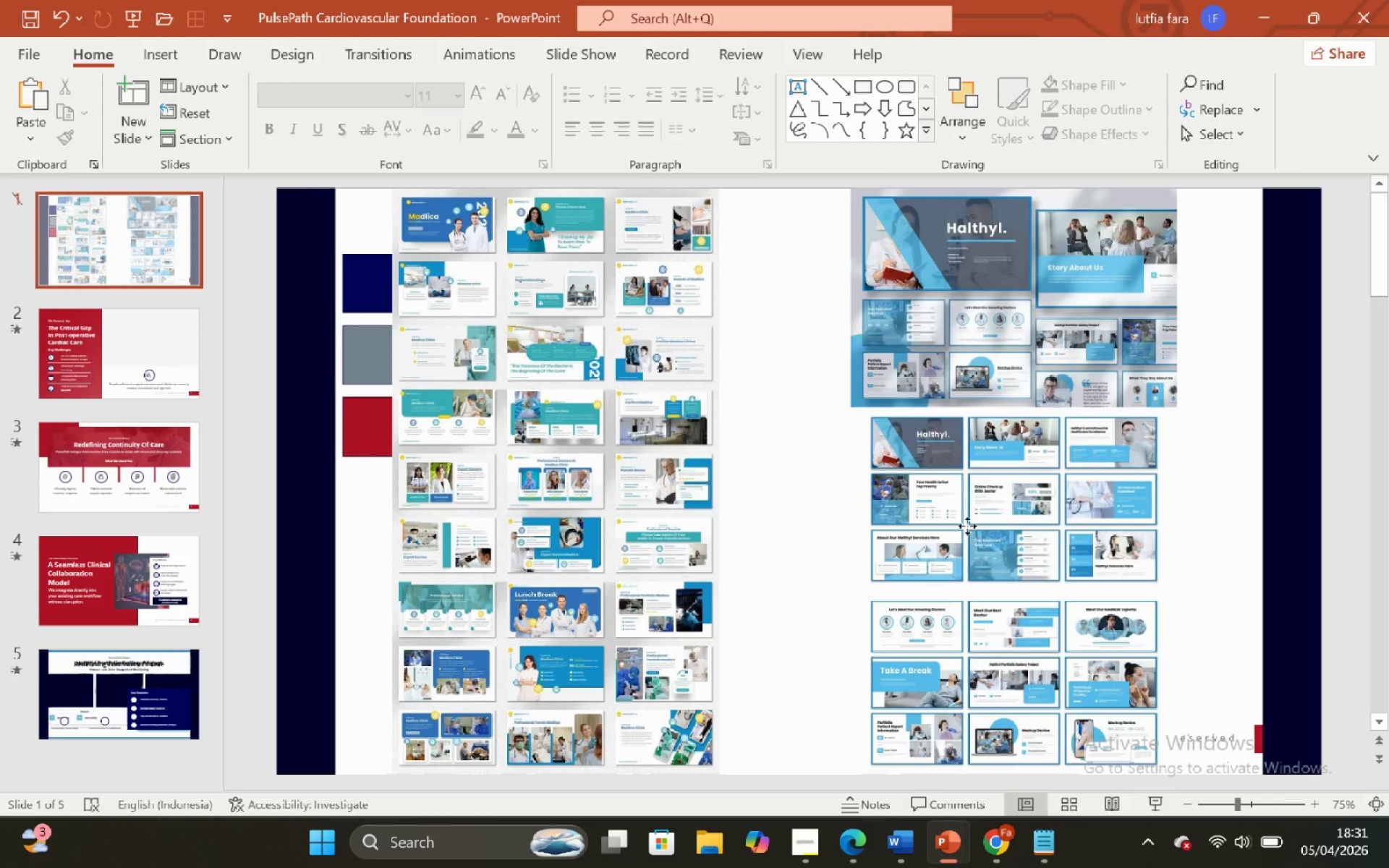 
left_click([967, 526])
 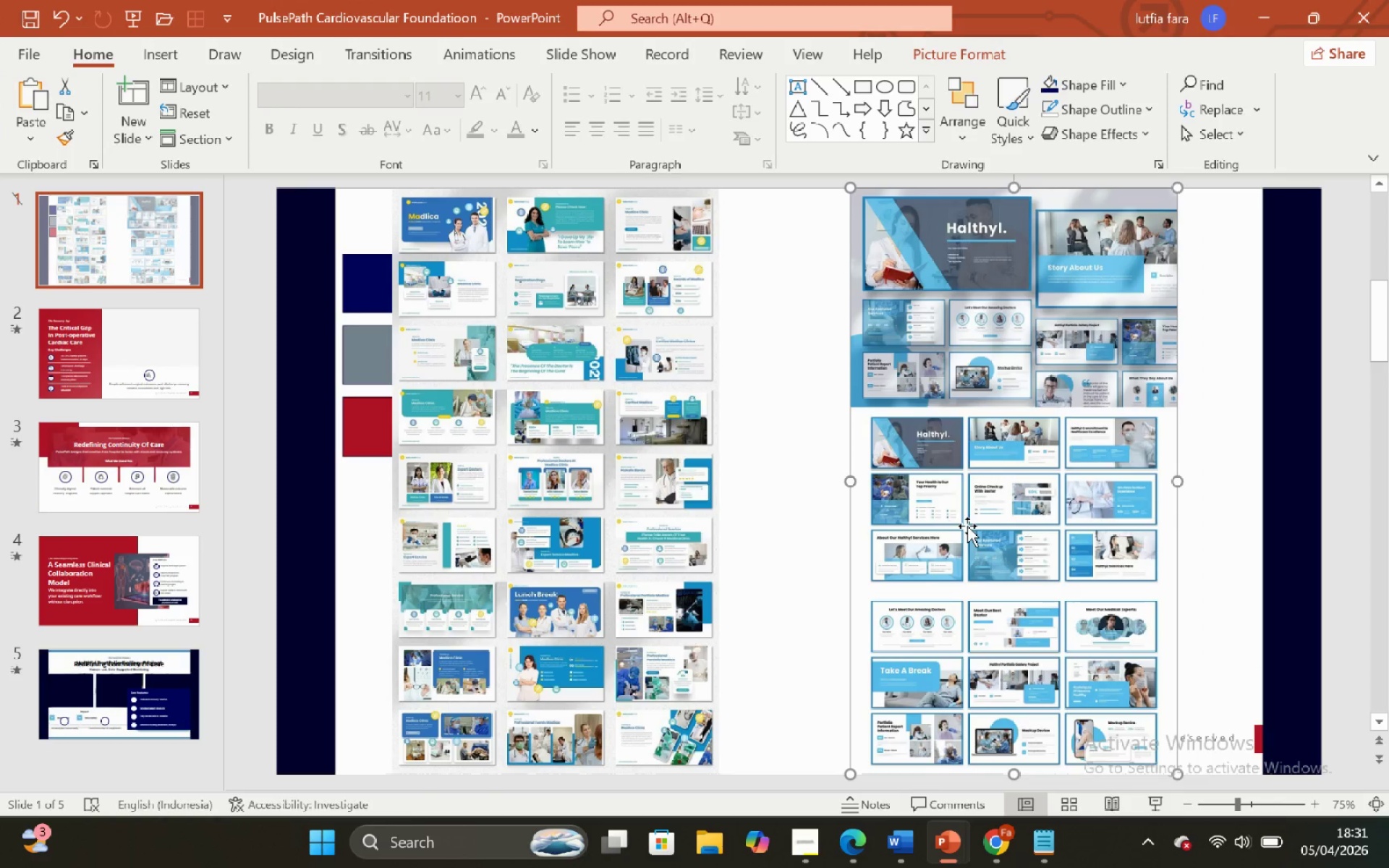 
scroll: coordinate [967, 526], scroll_direction: up, amount: 4.0
 